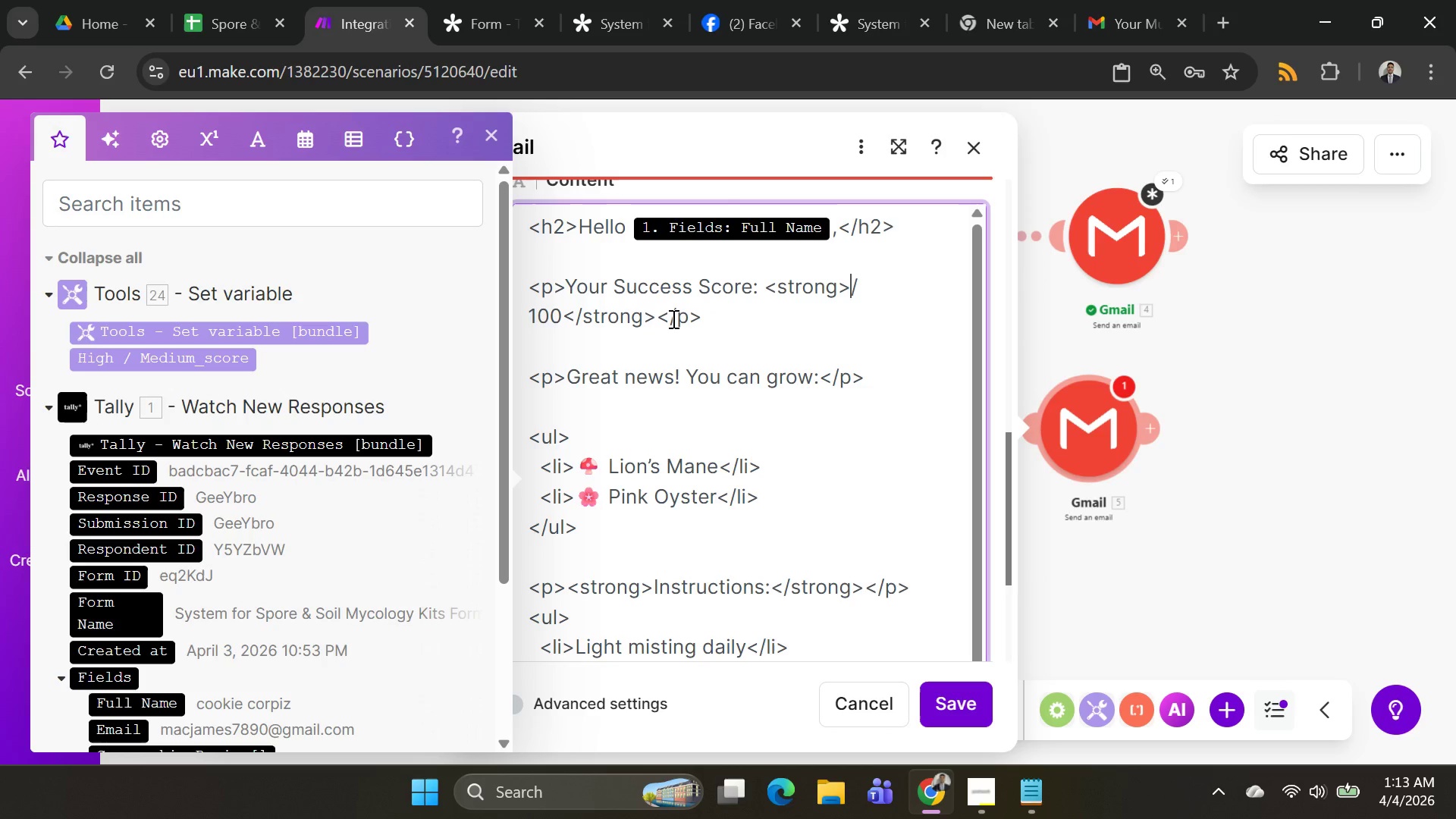 
key(Backspace)
 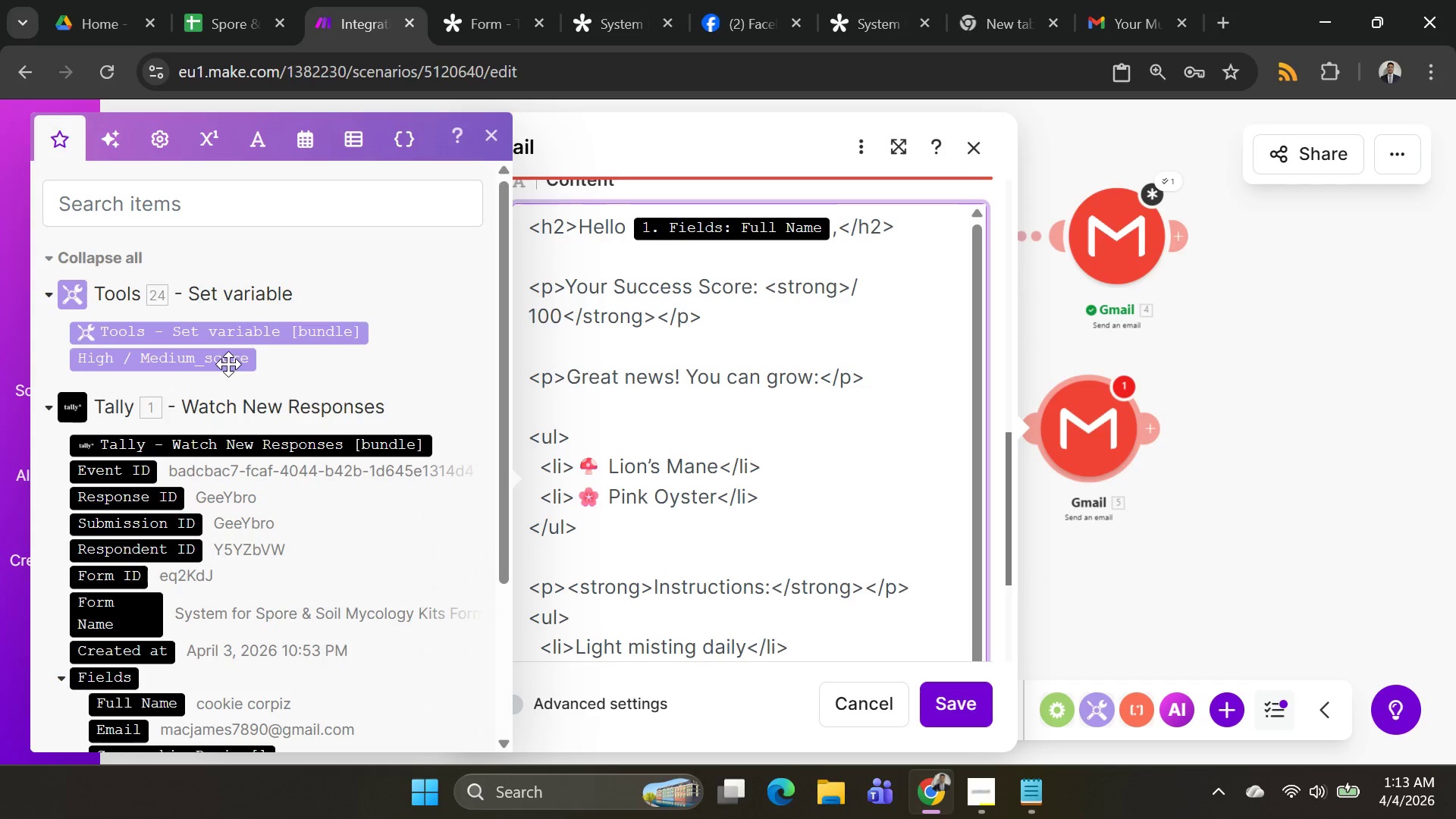 
left_click([224, 358])
 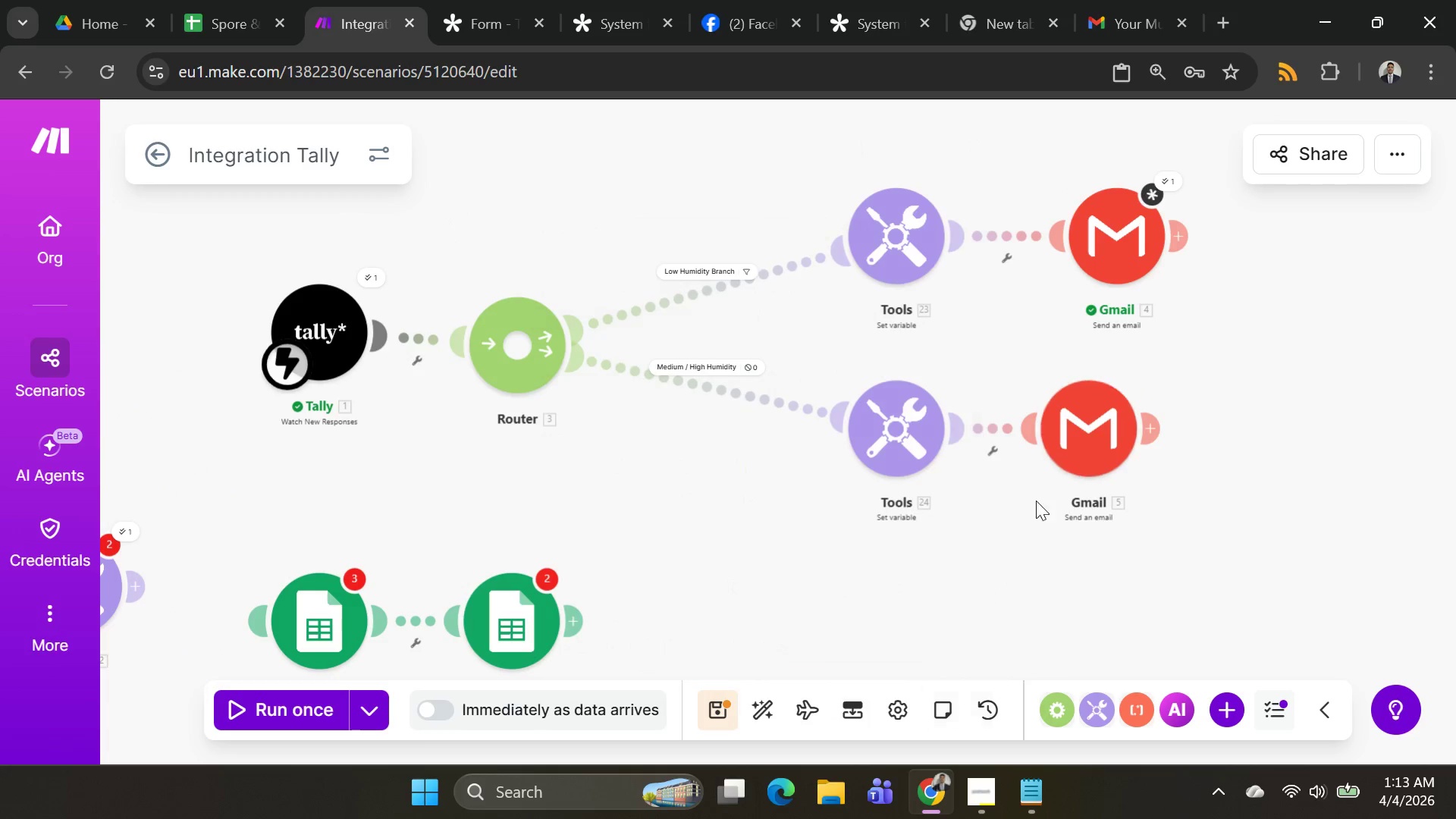 
scroll: coordinate [1006, 450], scroll_direction: down, amount: 2.0
 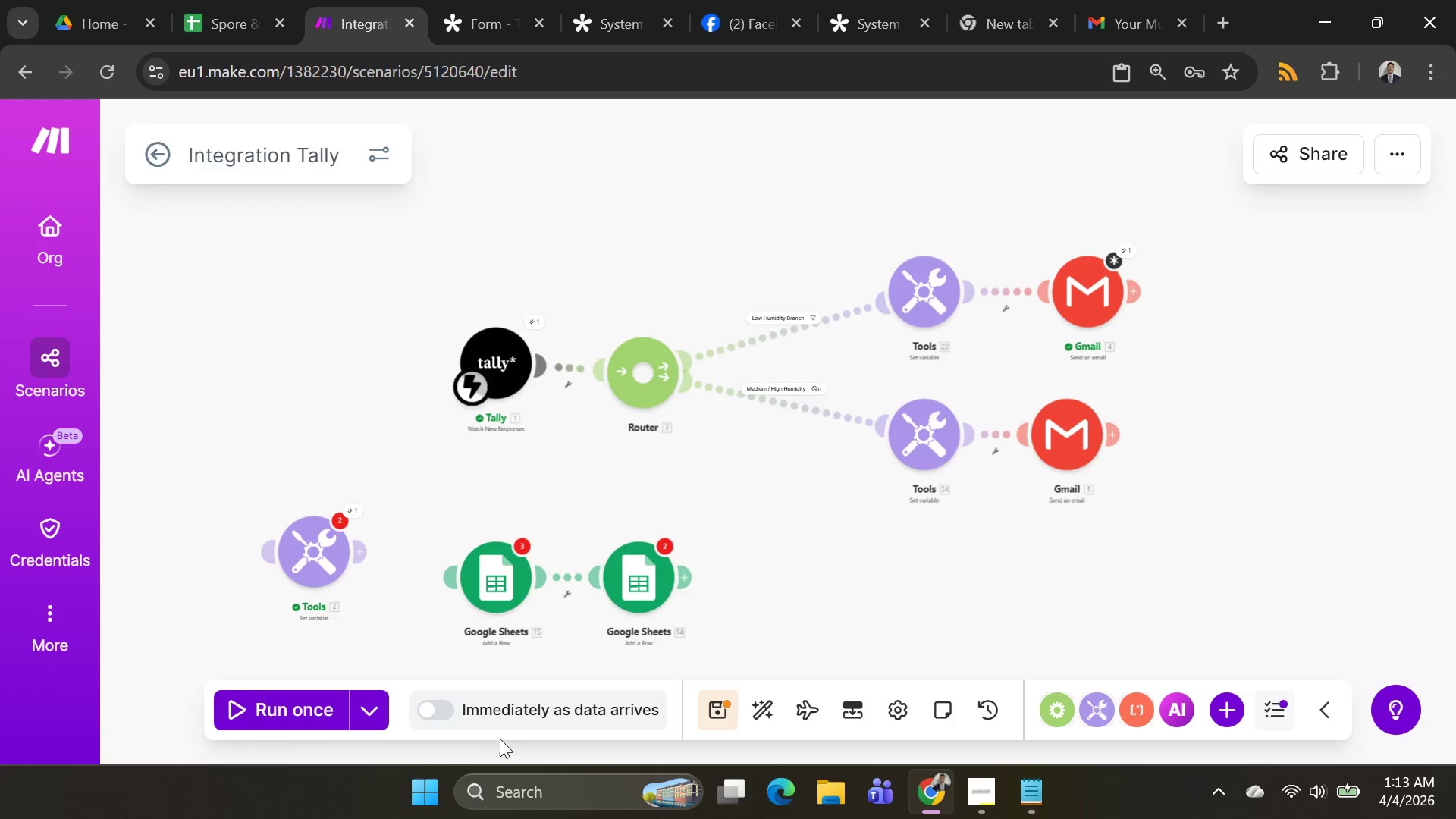 
left_click([378, 699])
 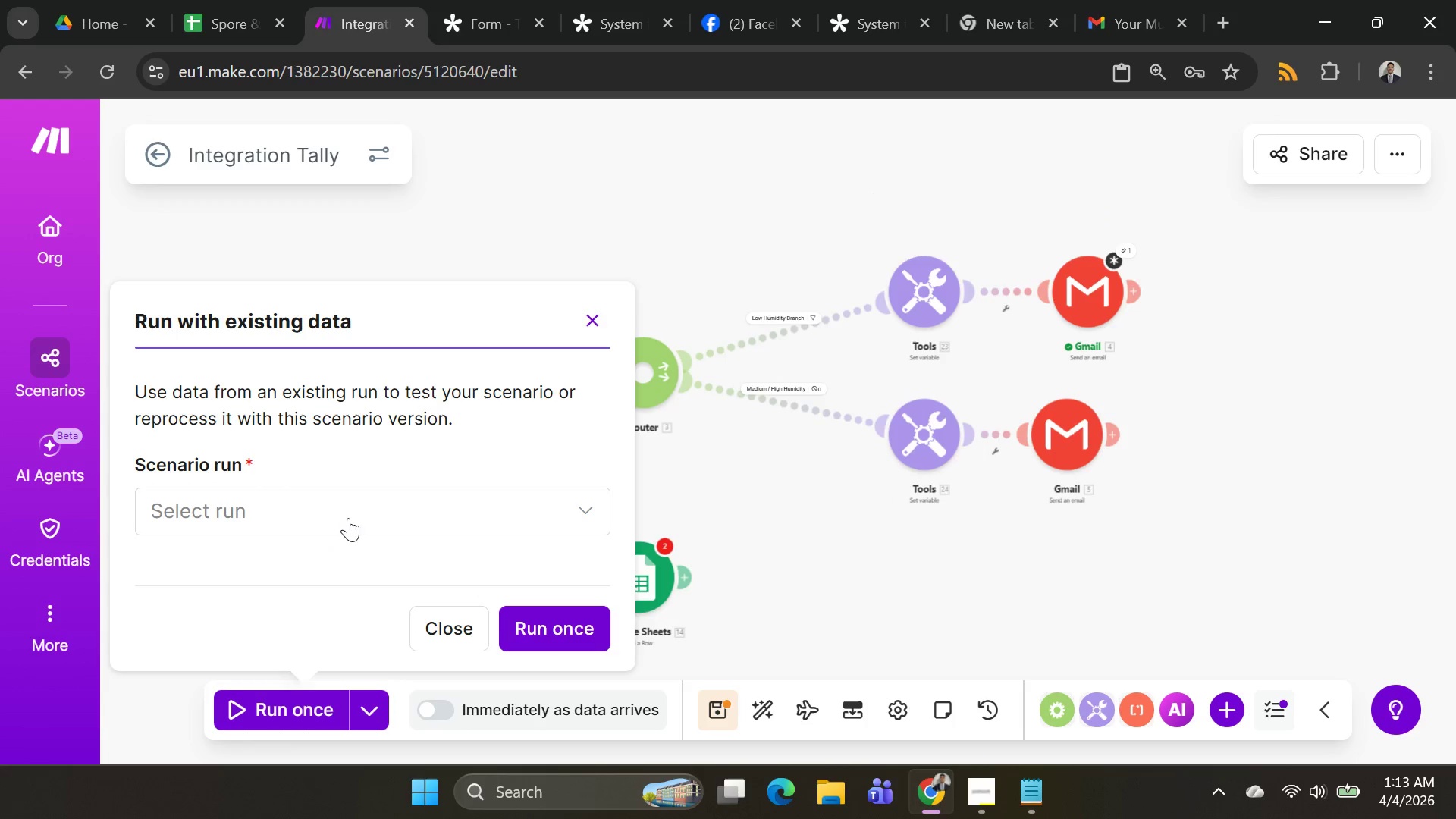 
left_click([348, 518])
 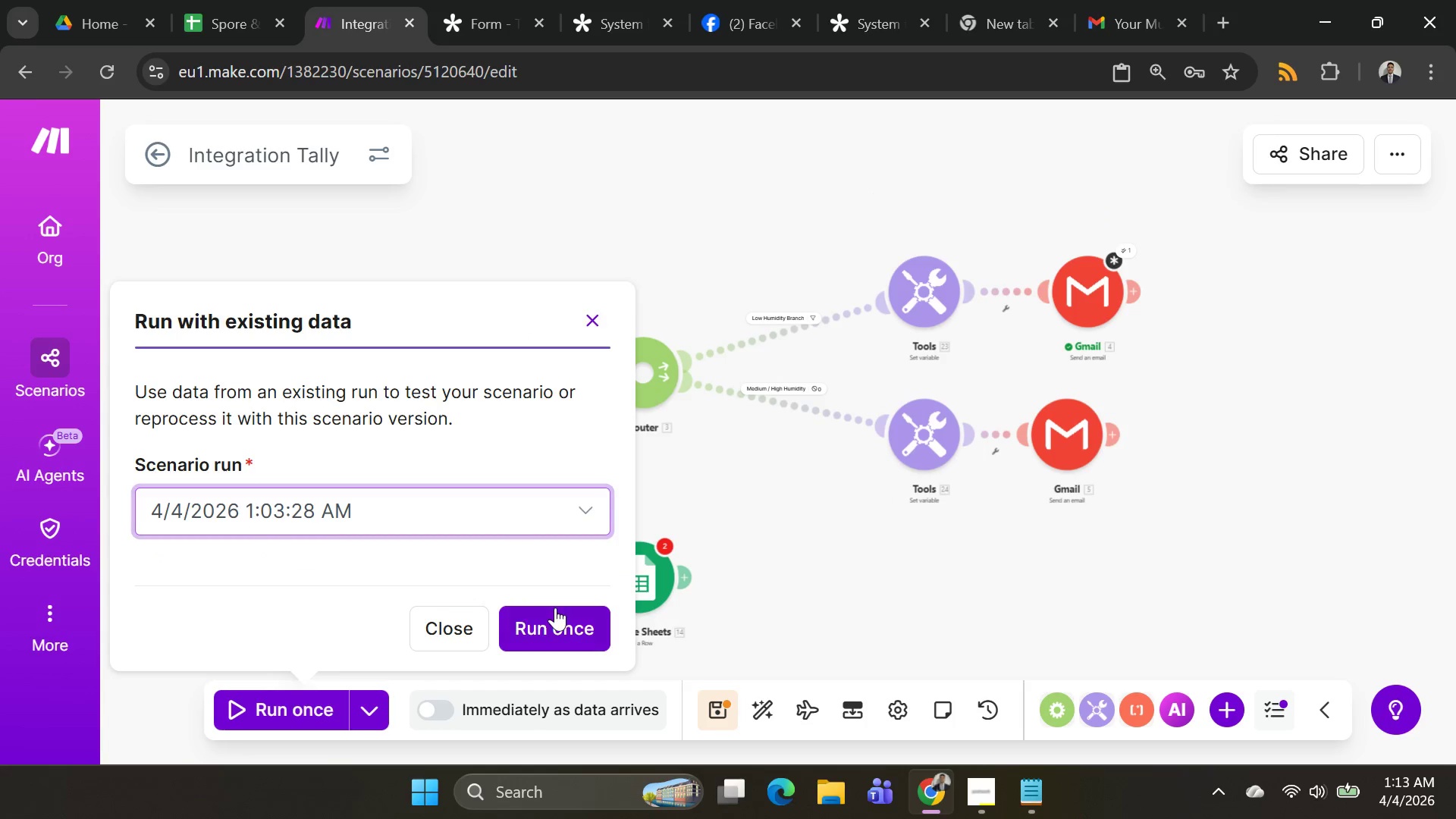 
left_click([569, 629])
 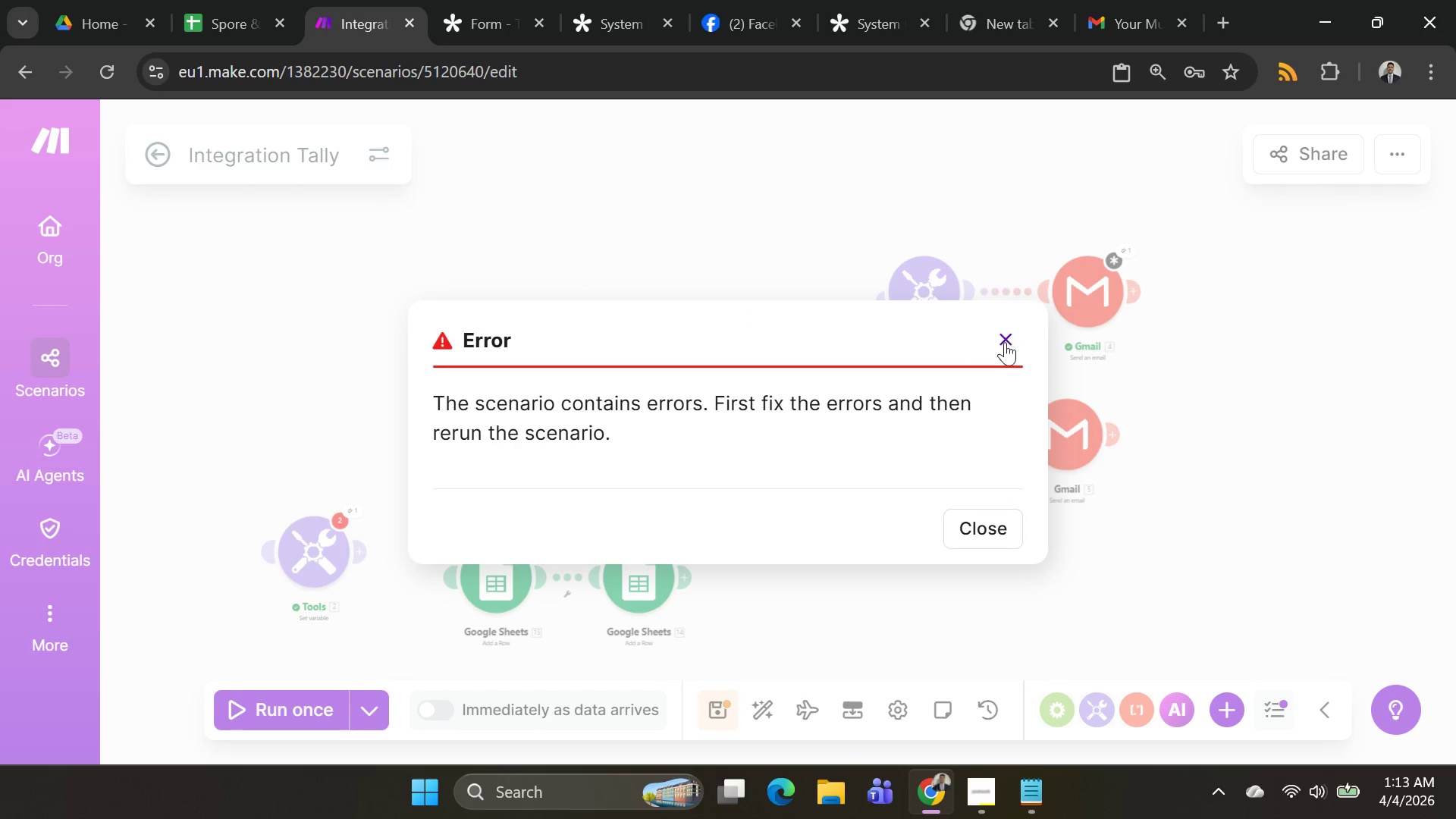 
left_click([1004, 342])
 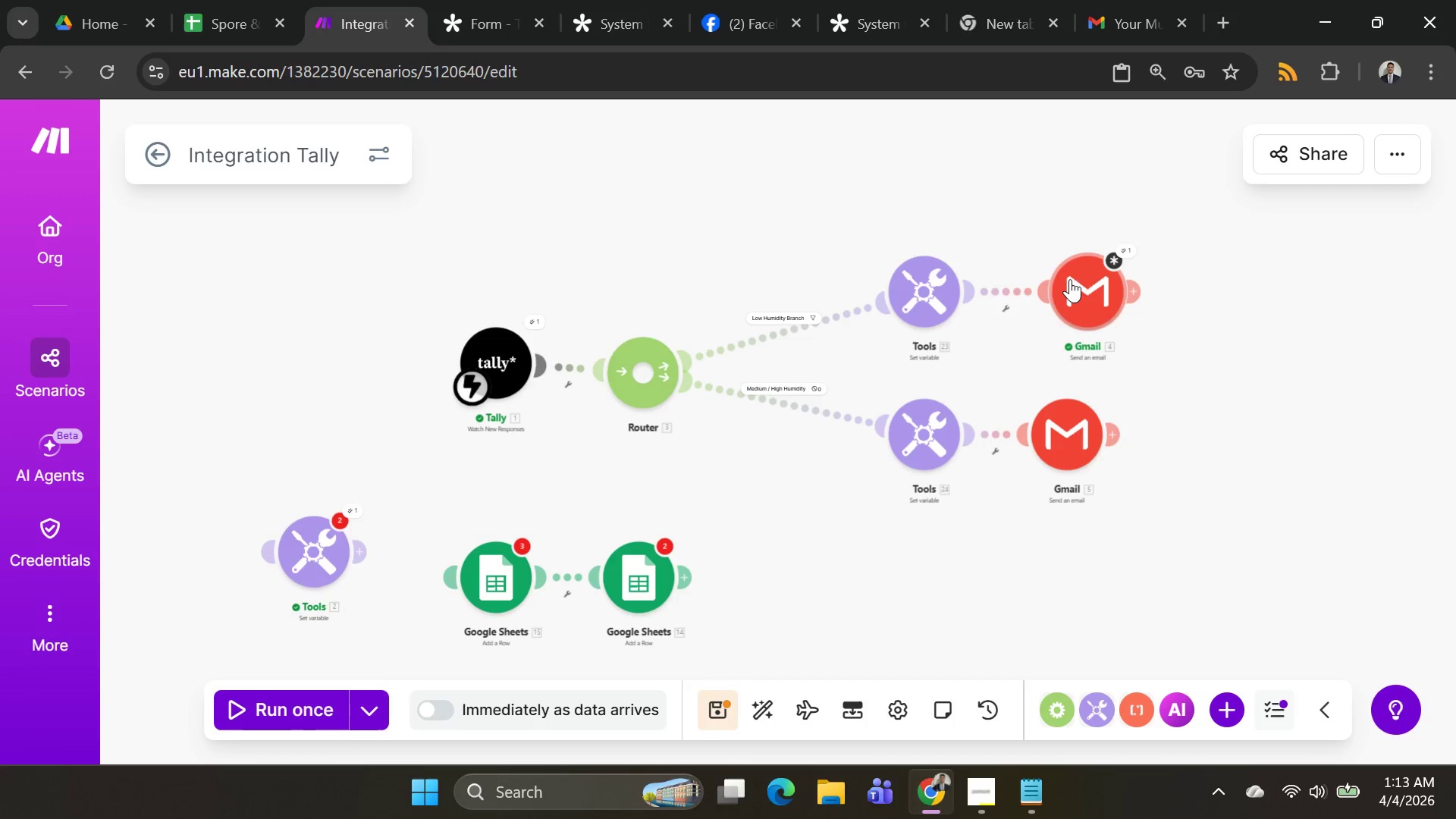 
left_click([1074, 277])
 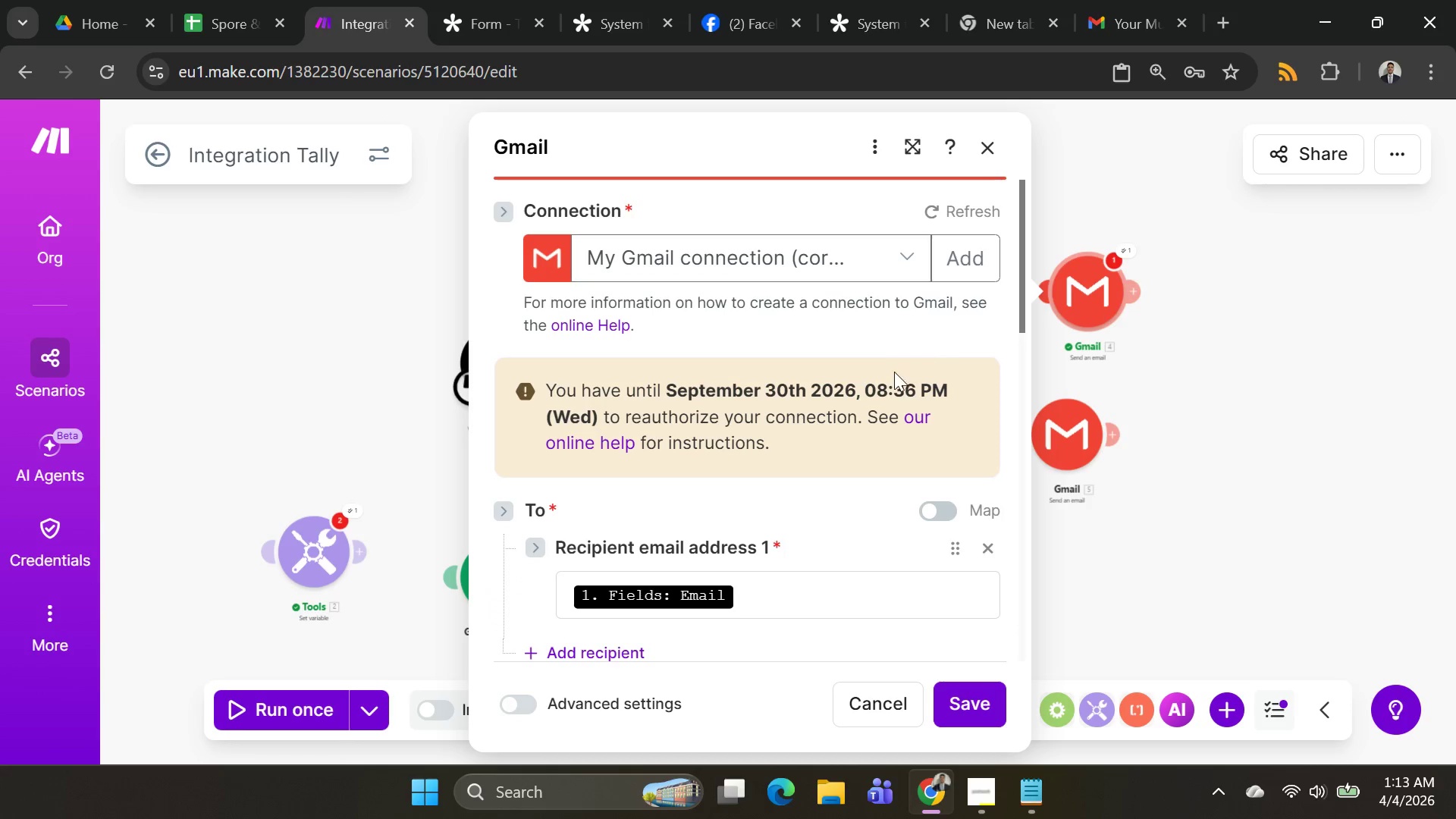 
scroll: coordinate [879, 386], scroll_direction: down, amount: 8.0
 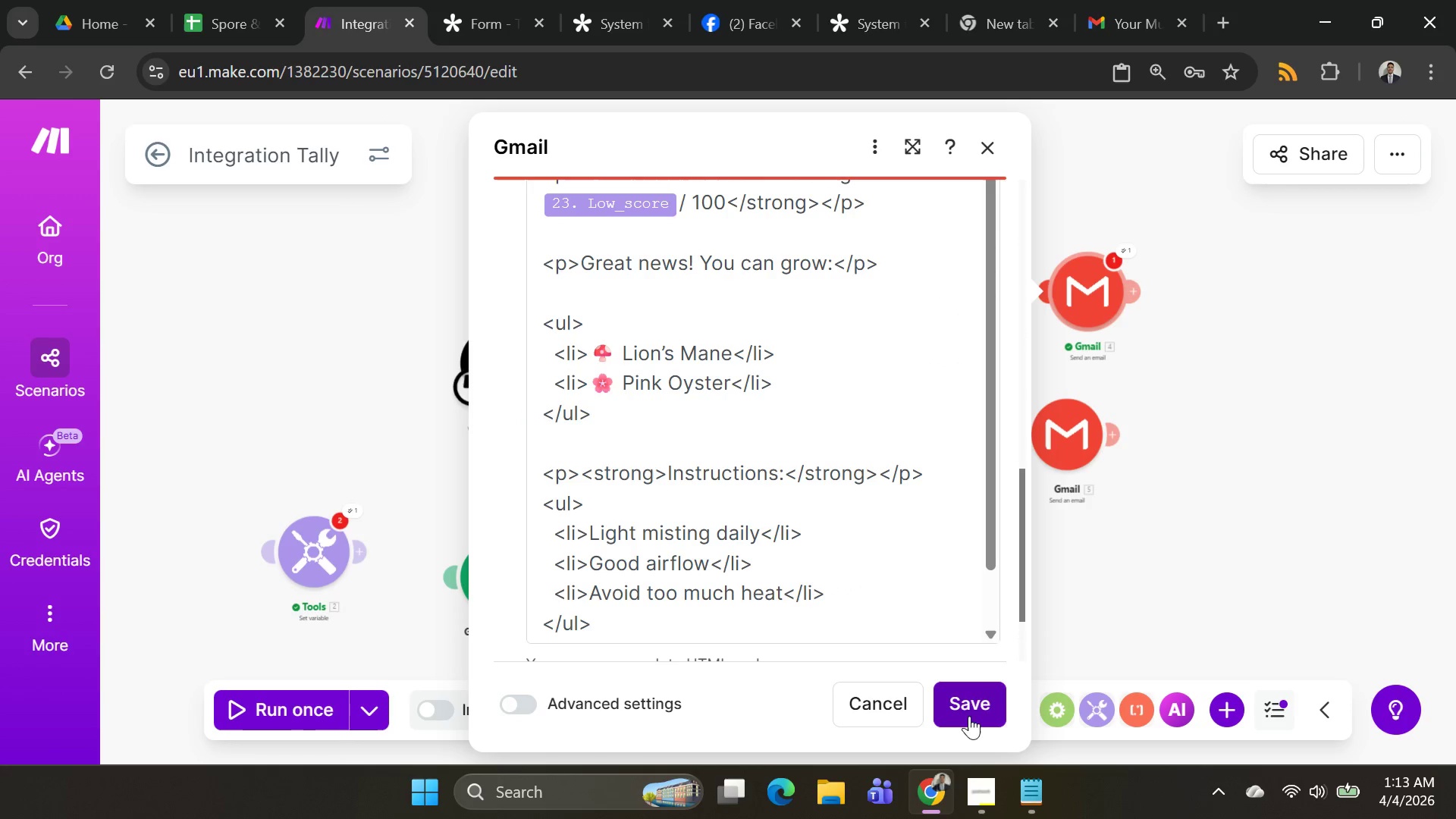 
left_click([967, 696])
 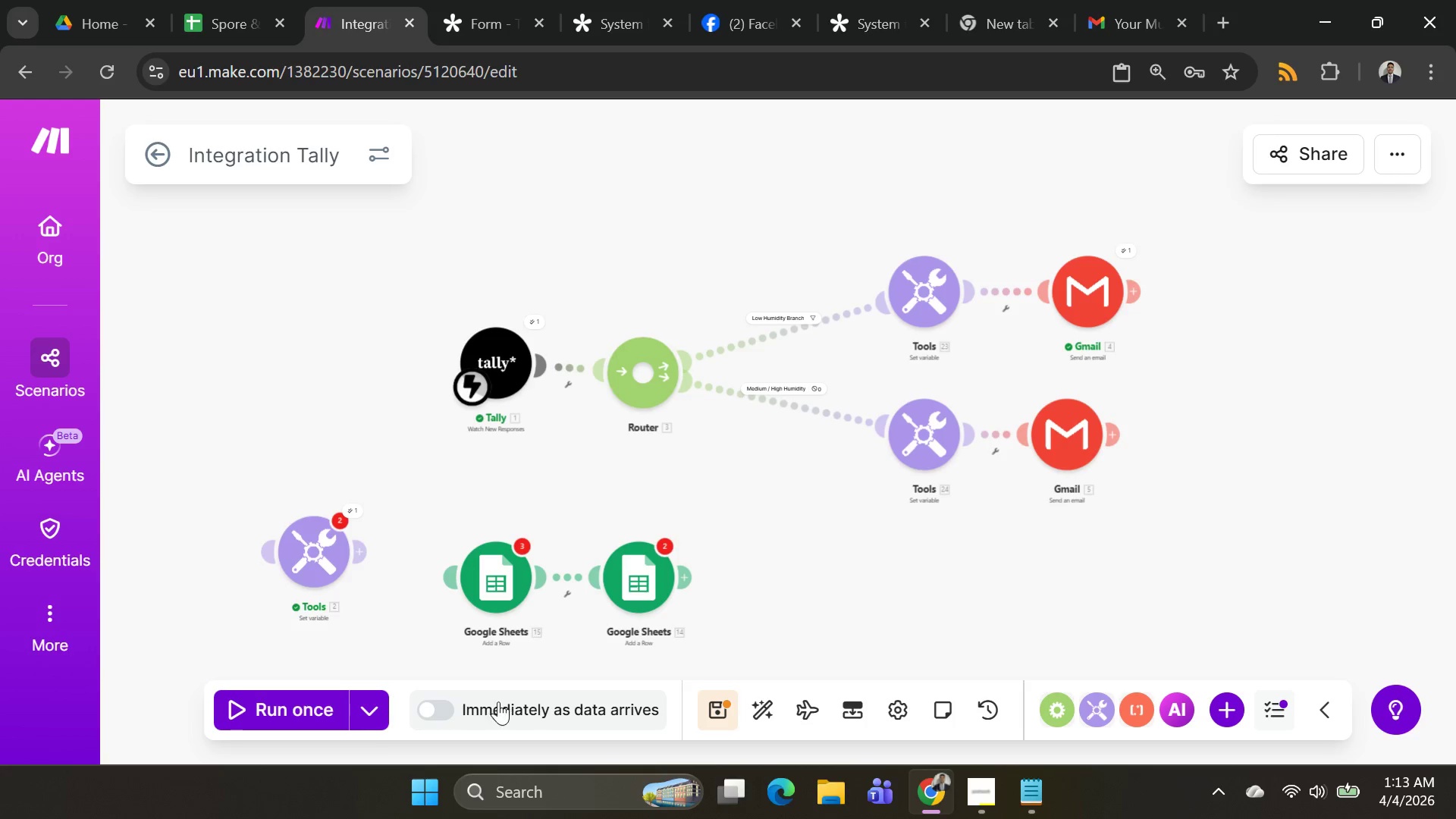 
left_click([375, 718])
 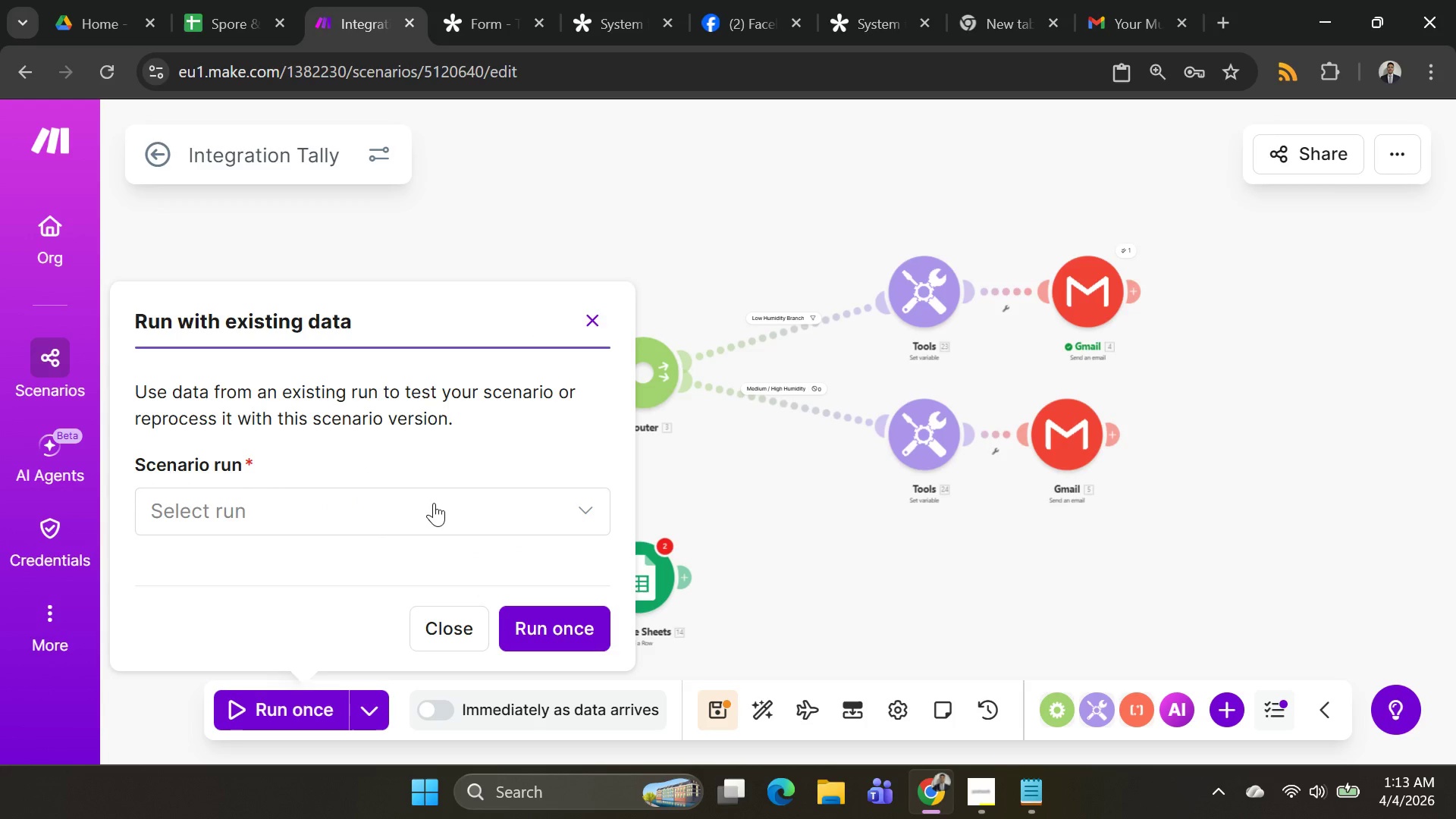 
left_click([434, 503])
 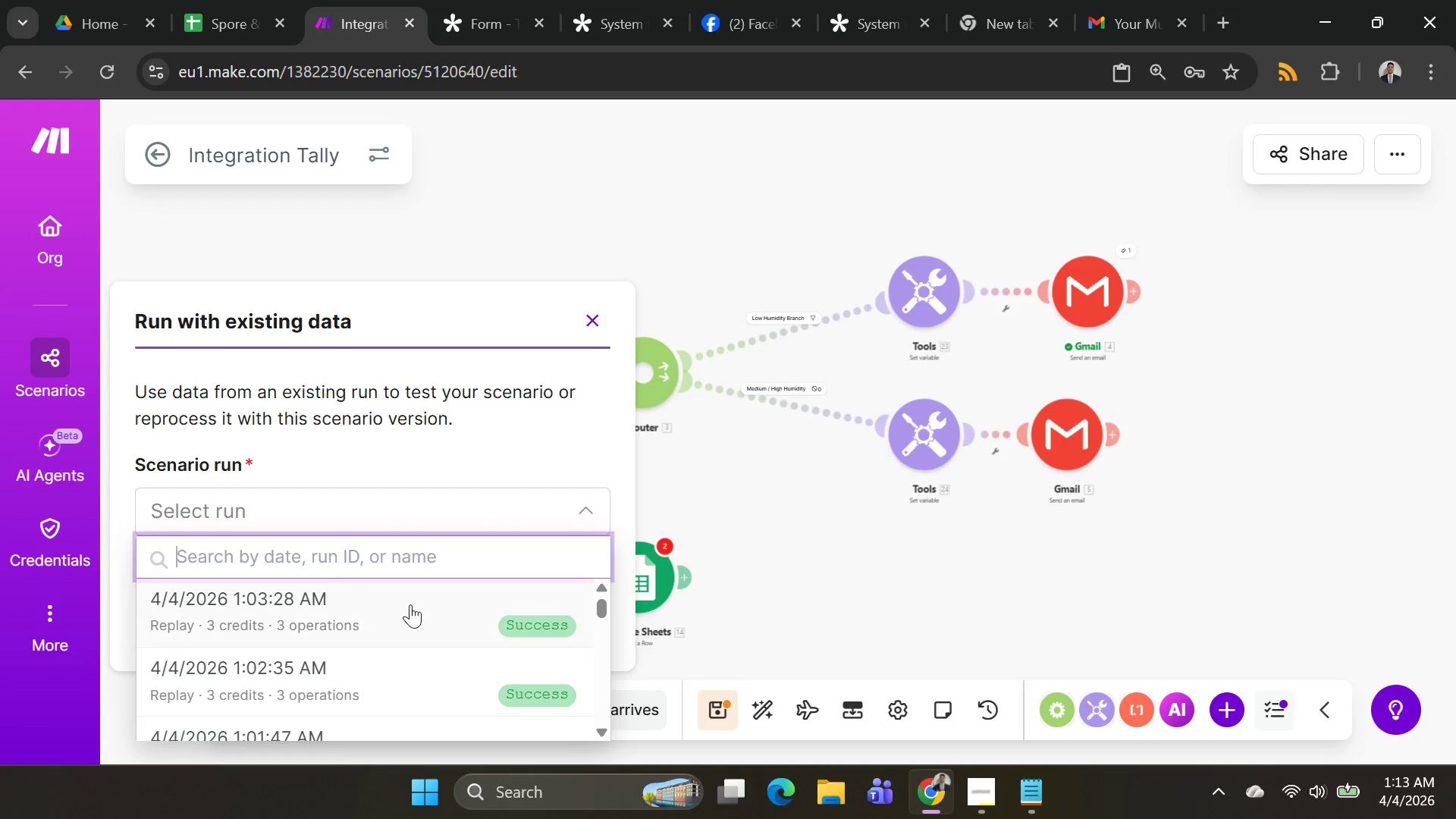 
left_click([410, 604])
 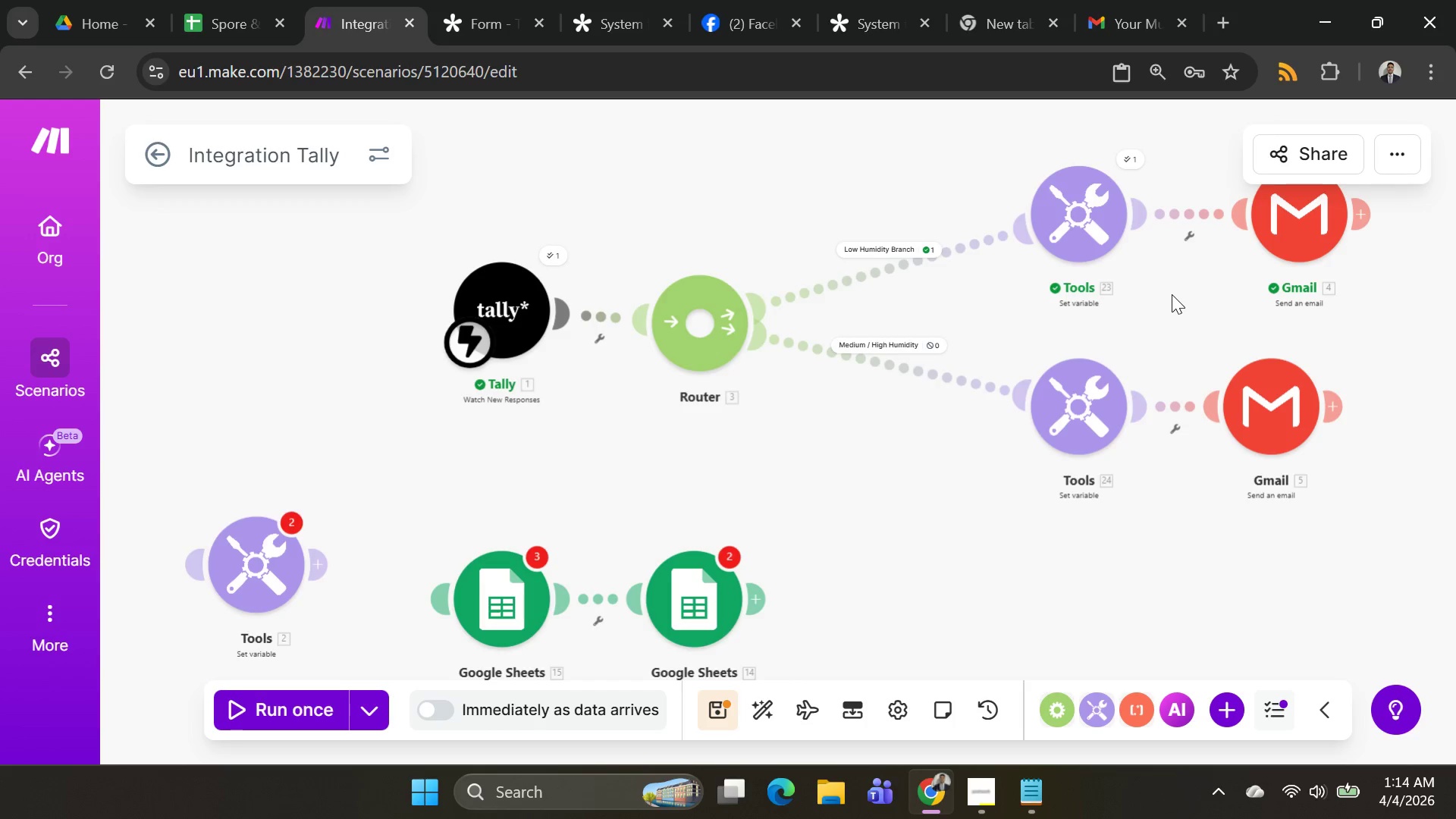 
wait(32.55)
 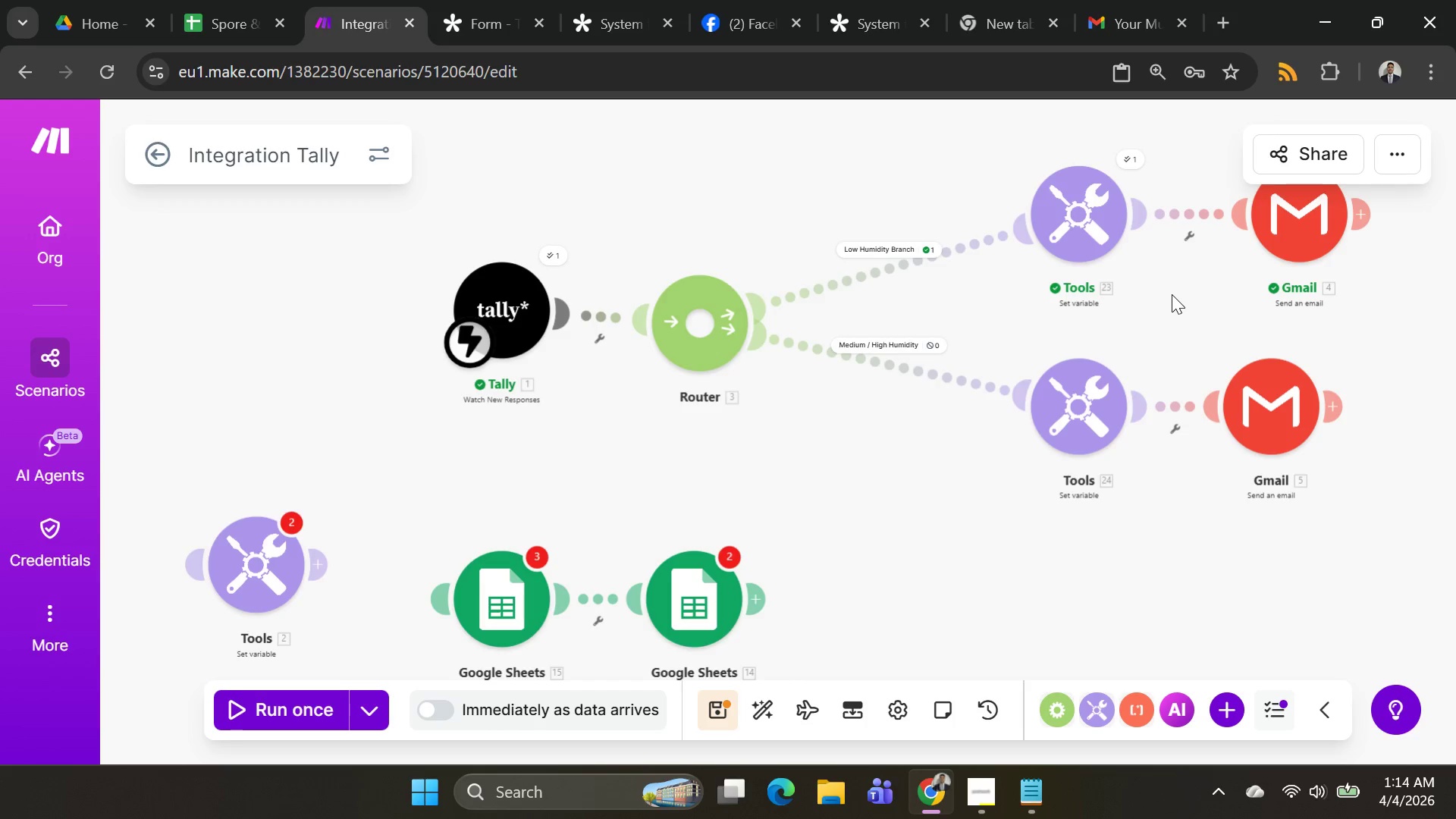 
left_click_drag(start_coordinate=[698, 598], to_coordinate=[1323, 627])
 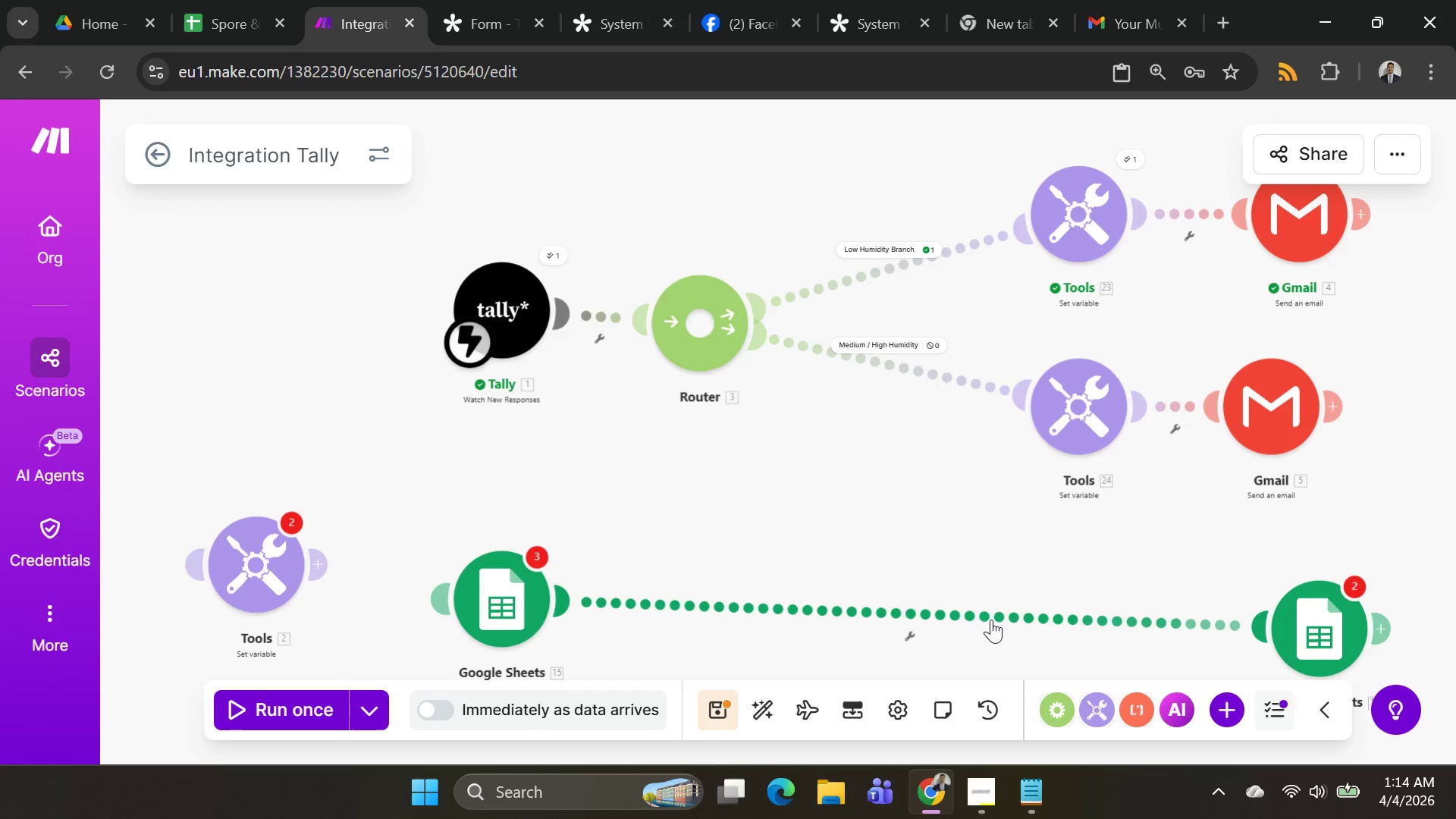 
right_click([991, 620])
 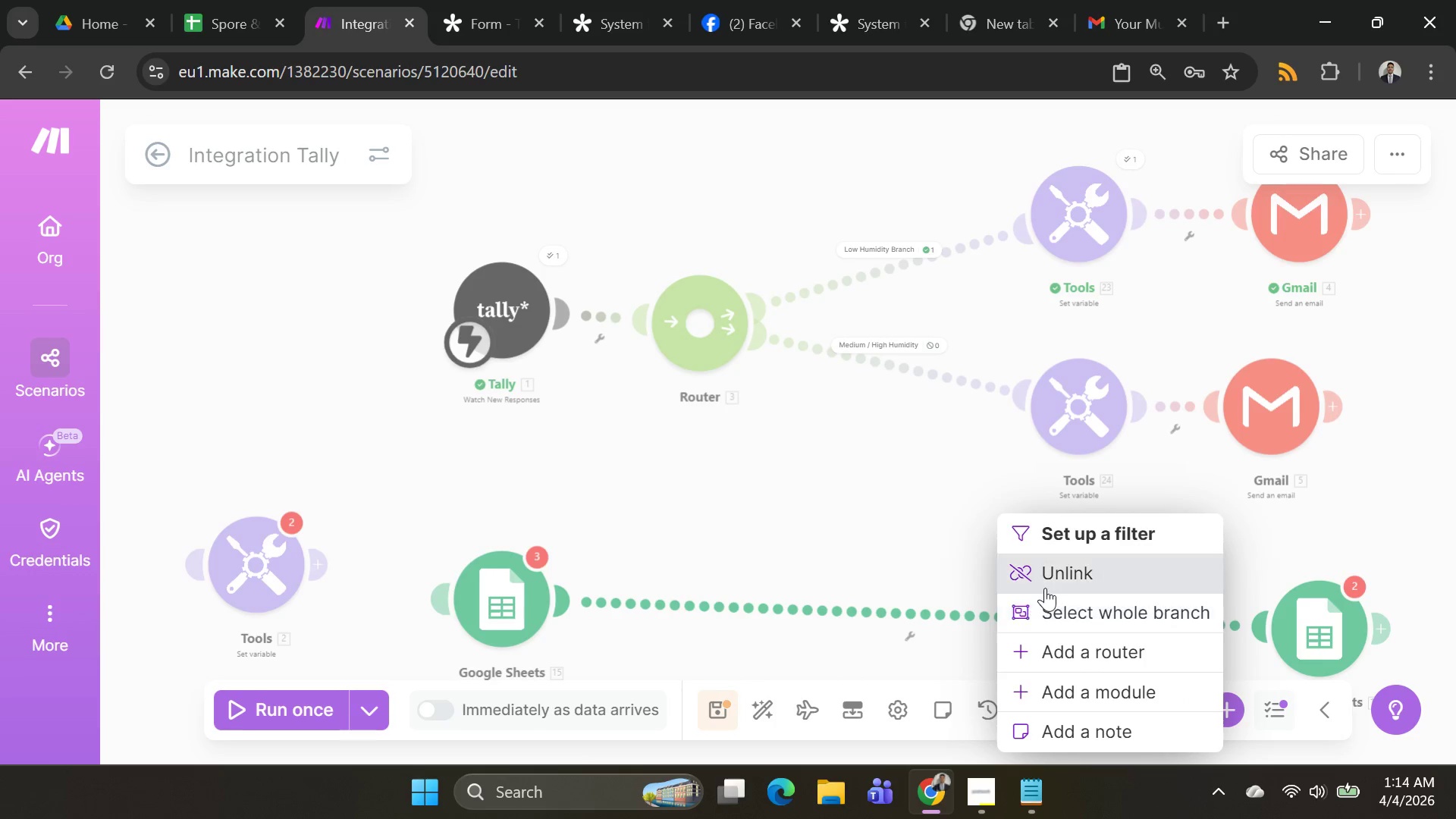 
left_click([1045, 588])
 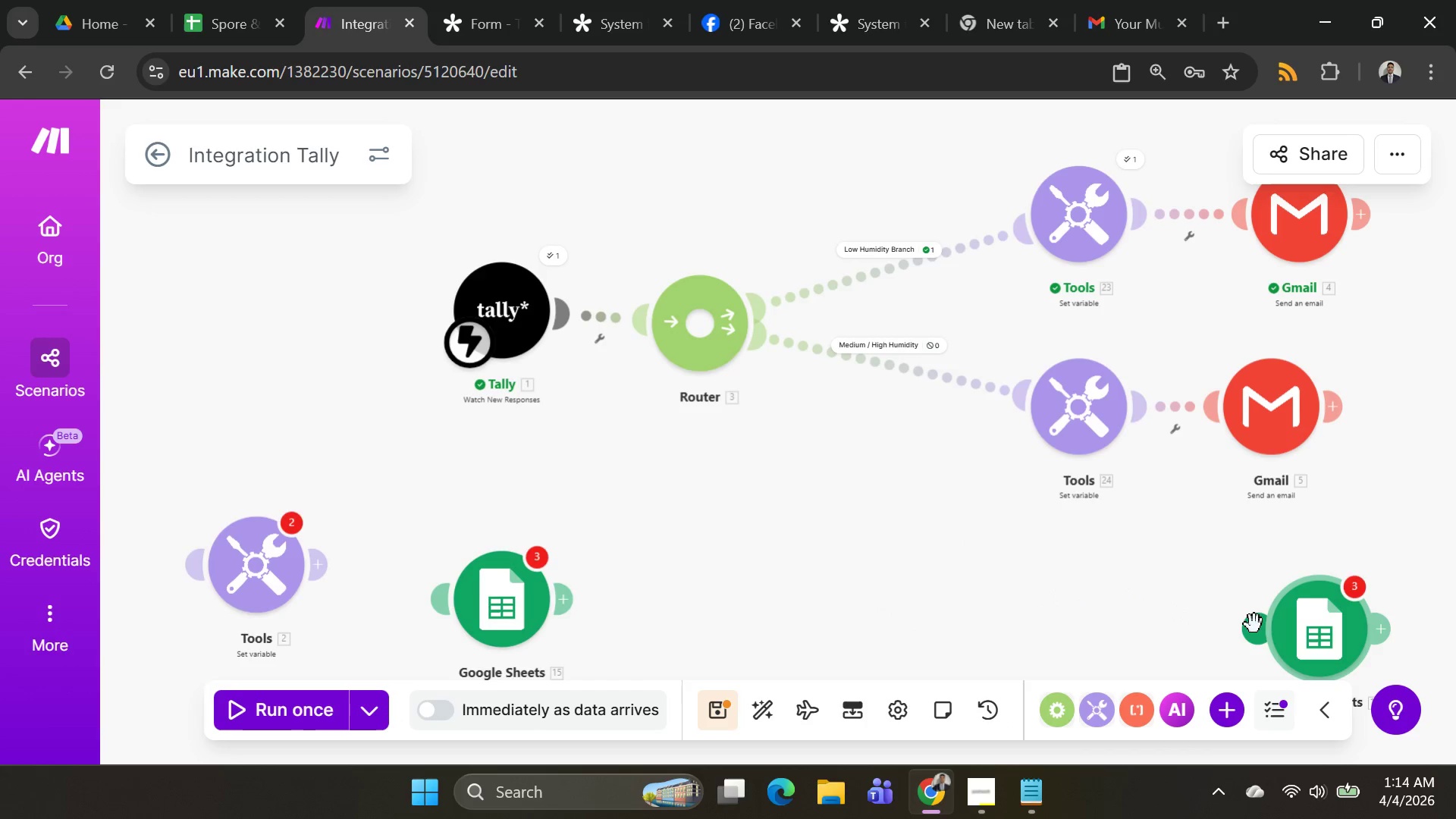 
left_click_drag(start_coordinate=[1254, 636], to_coordinate=[1323, 442])
 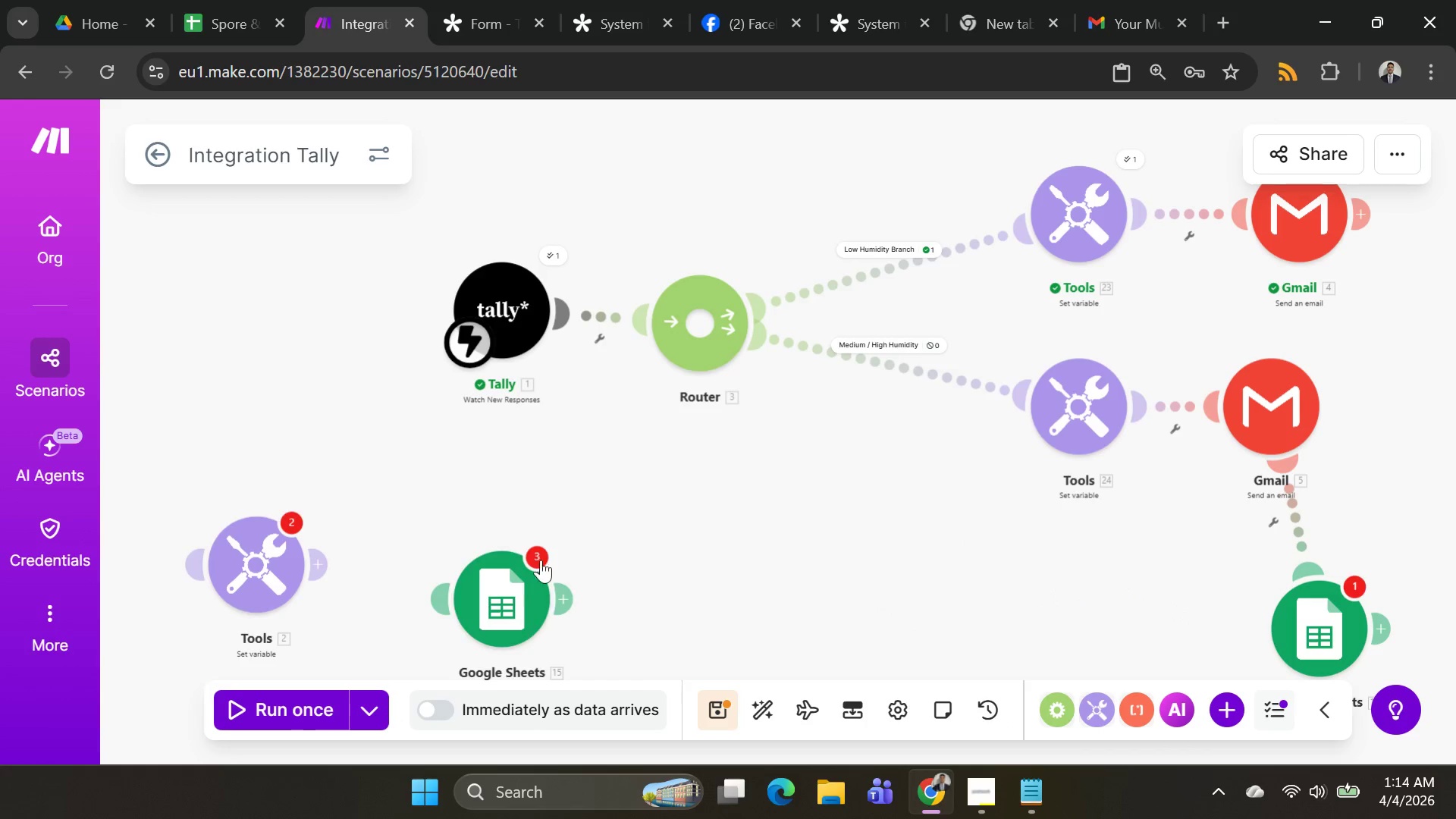 
left_click_drag(start_coordinate=[515, 596], to_coordinate=[1455, 306])
 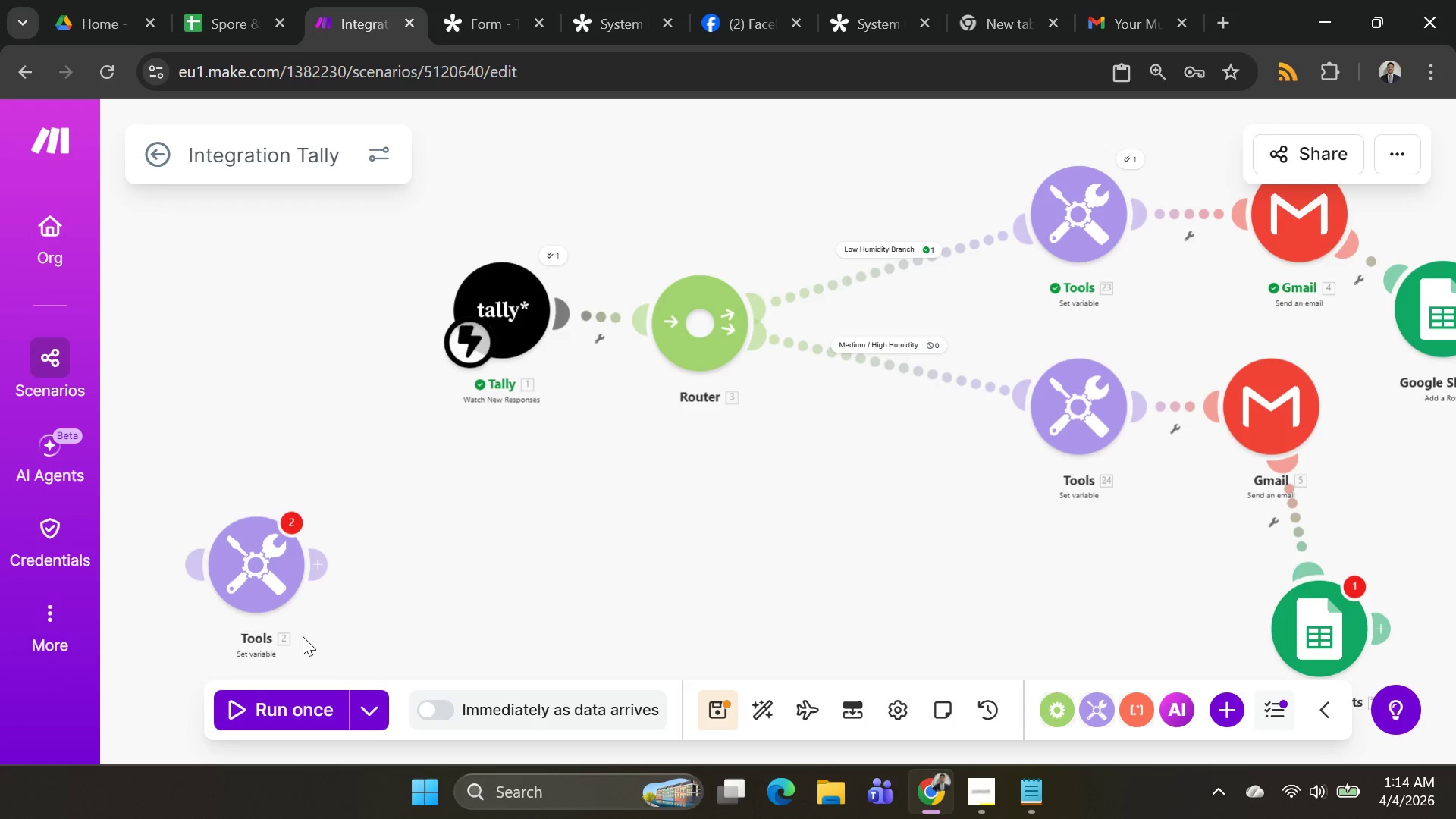 
right_click([275, 591])
 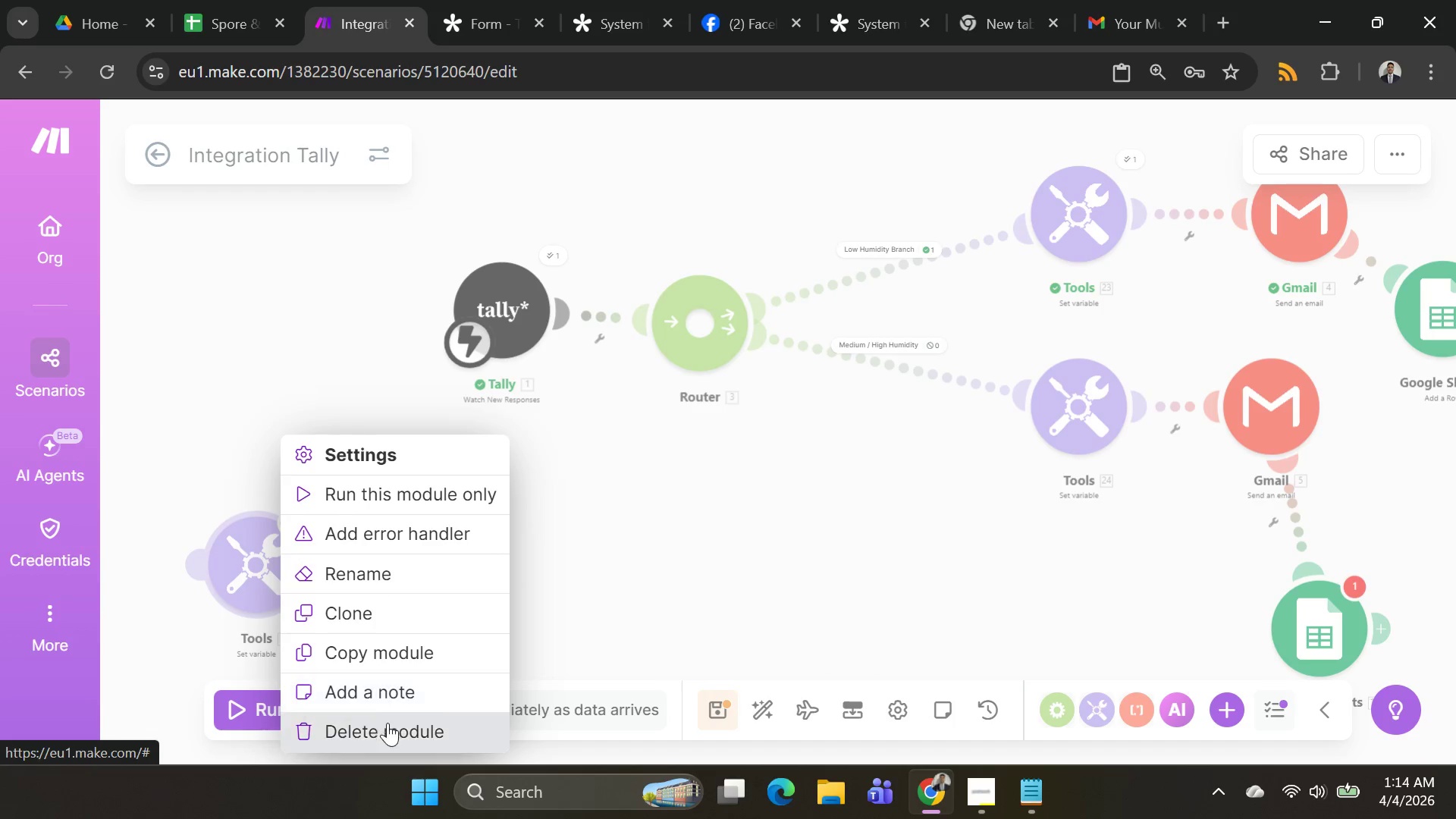 
left_click([390, 733])
 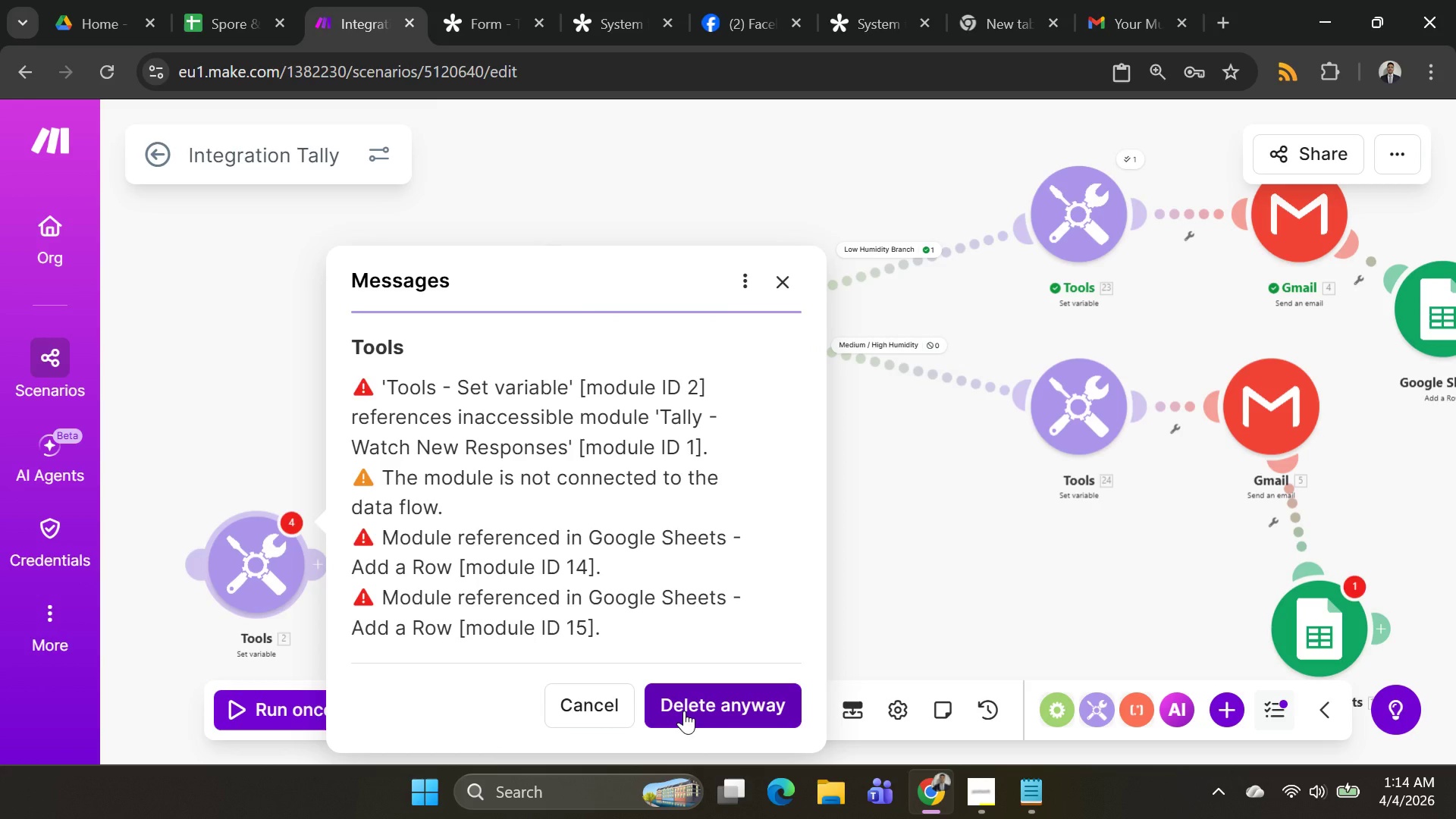 
left_click([684, 711])
 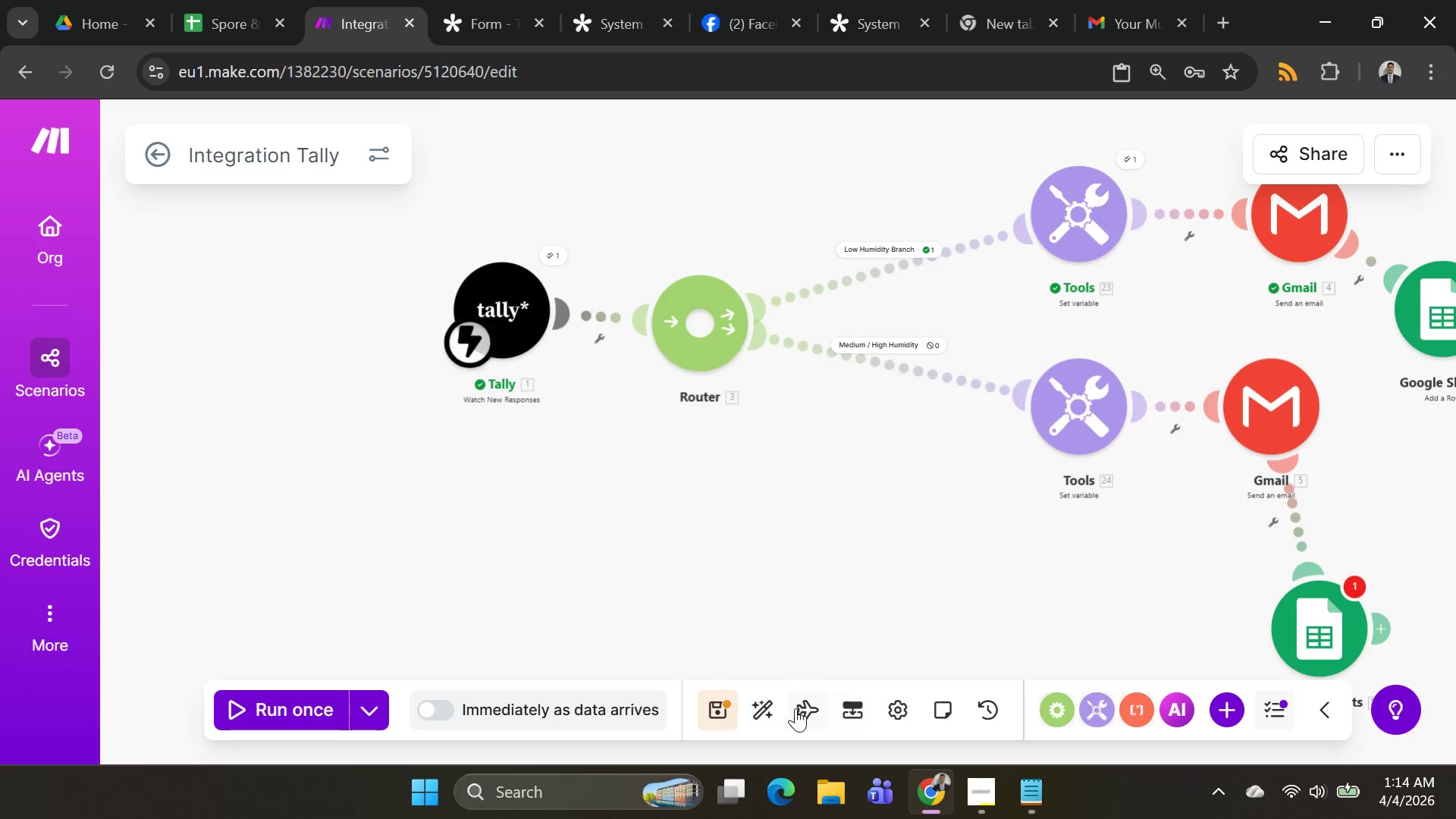 
left_click([771, 708])
 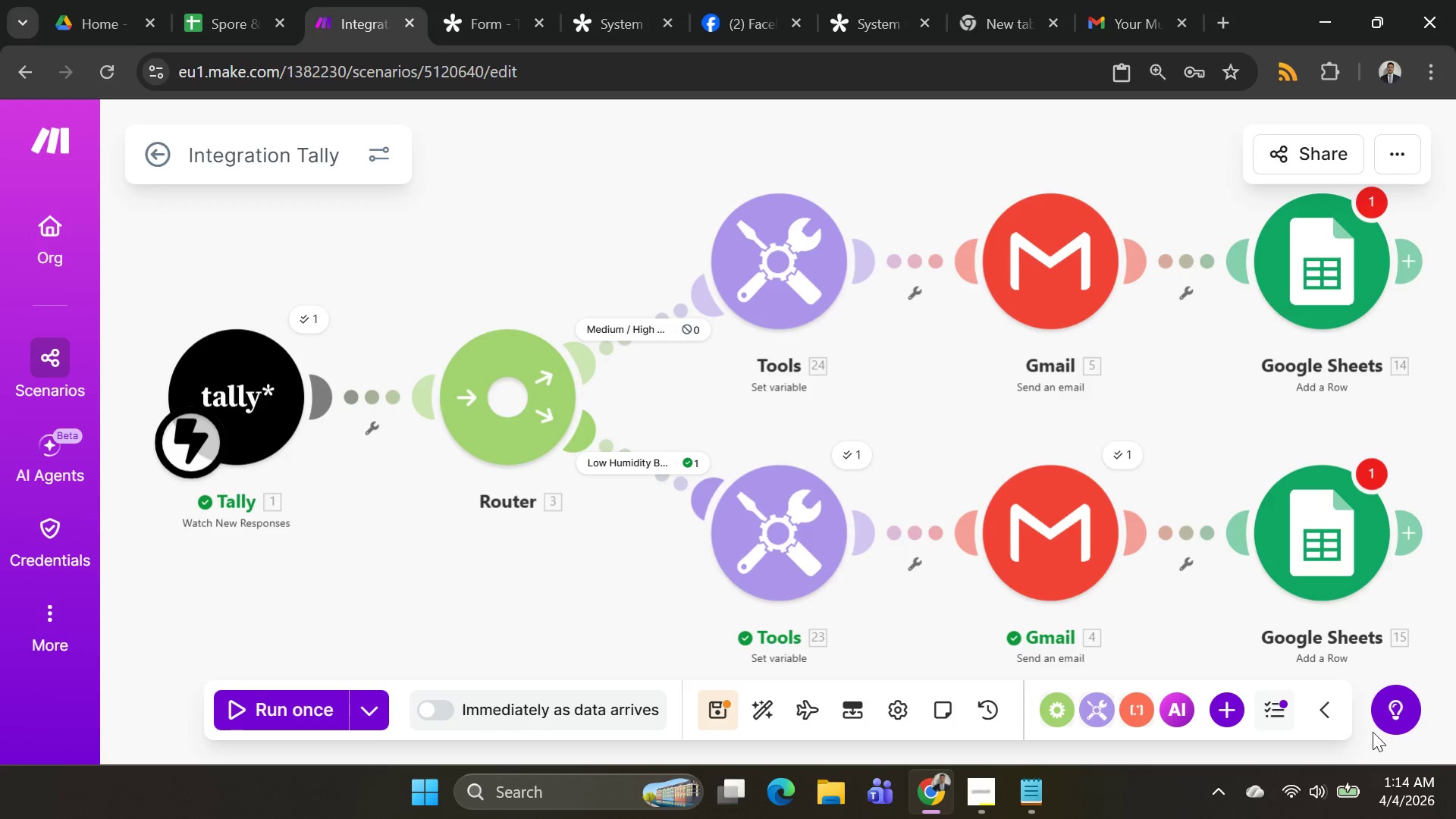 
wait(11.58)
 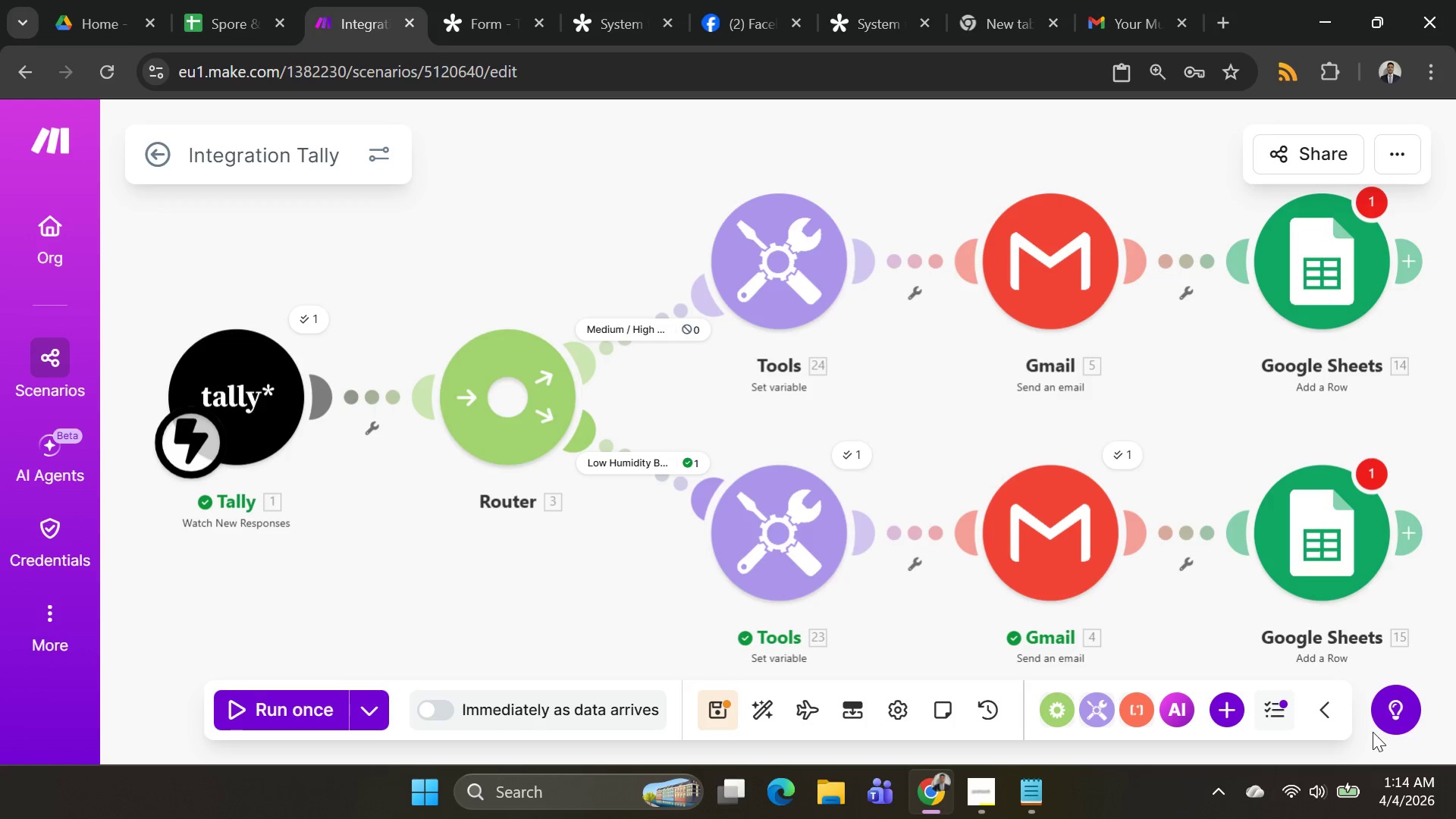 
left_click([1034, 250])
 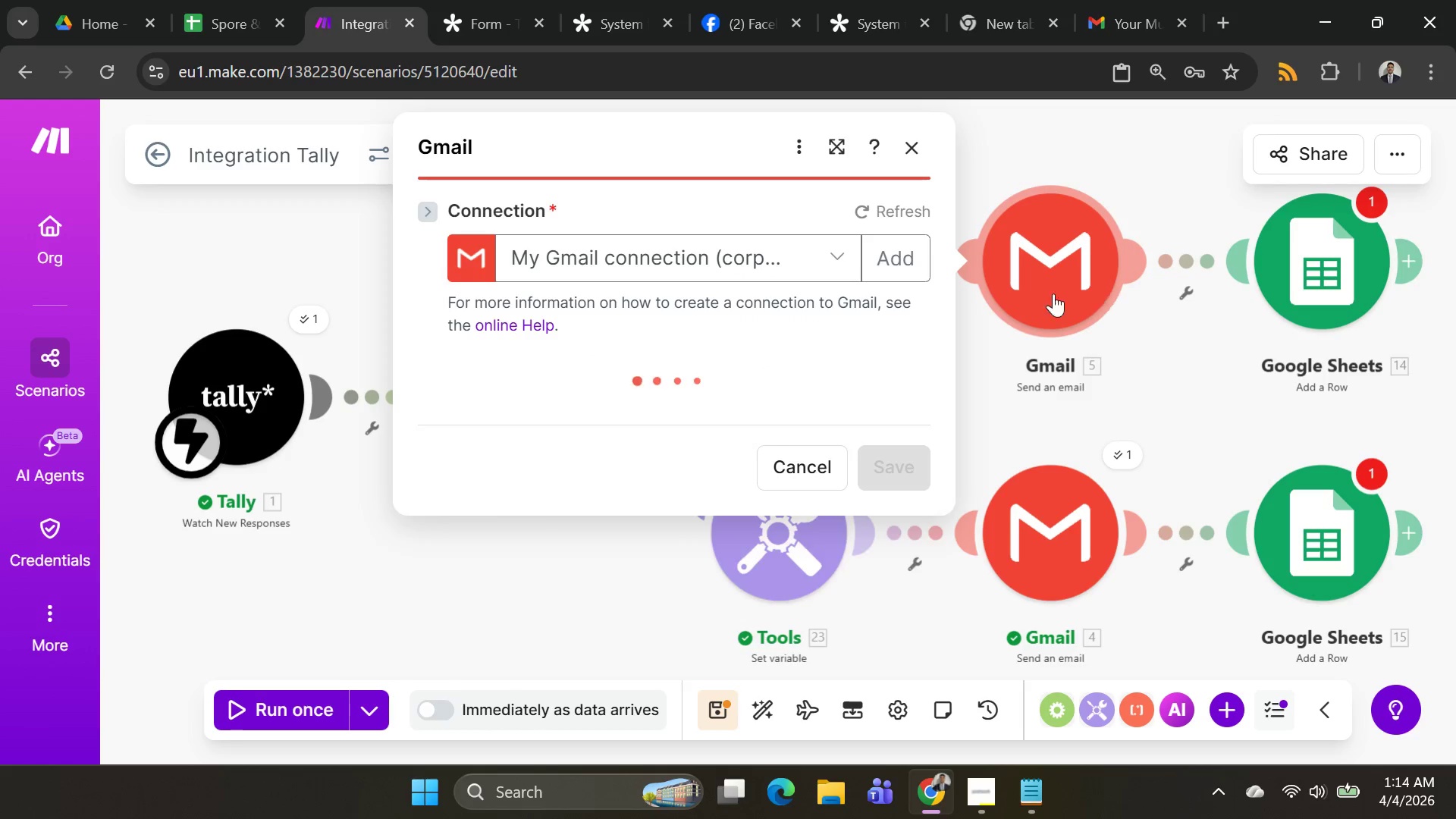 
scroll: coordinate [721, 387], scroll_direction: down, amount: 8.0
 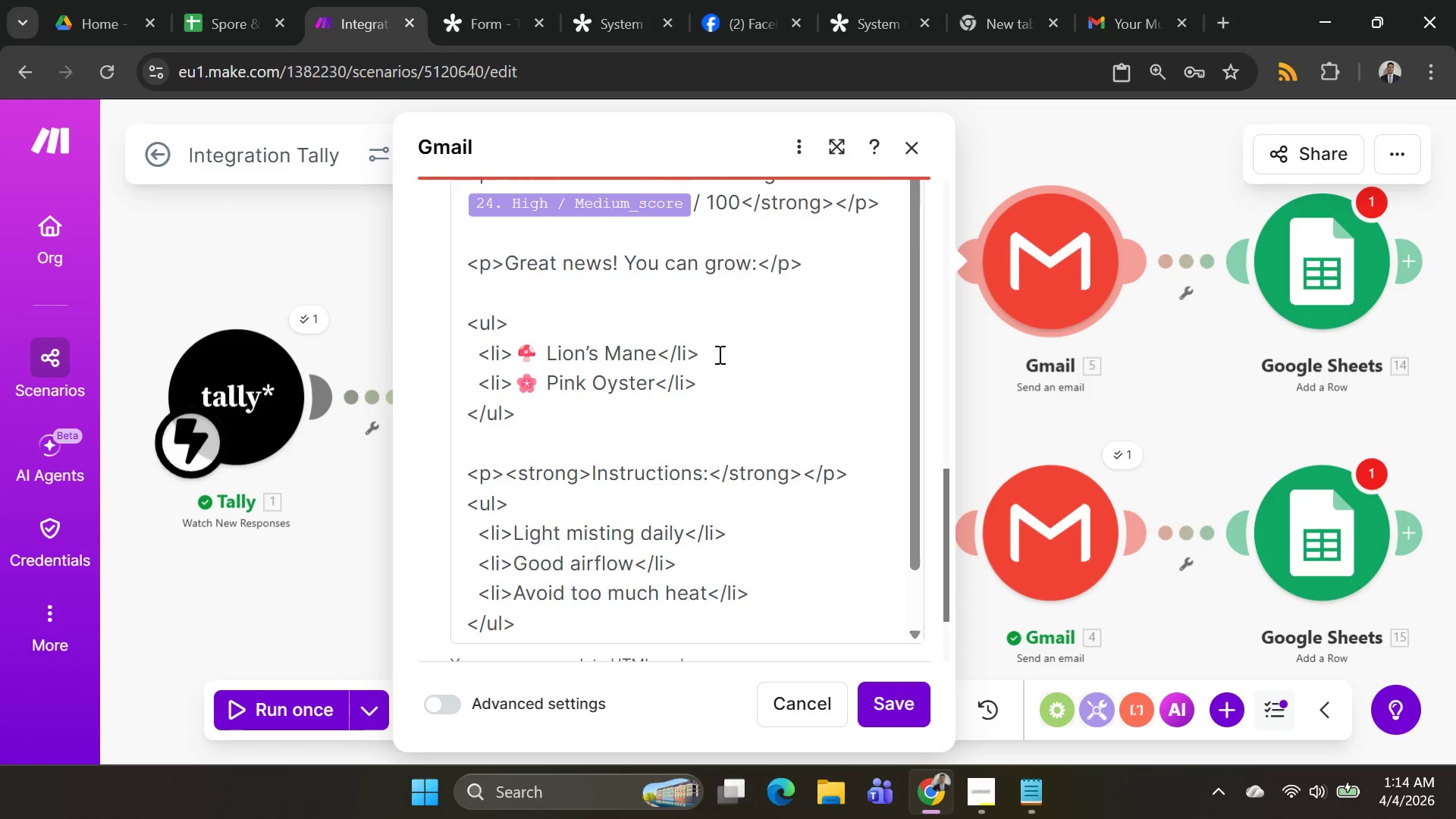 
scroll: coordinate [719, 353], scroll_direction: up, amount: 1.0
 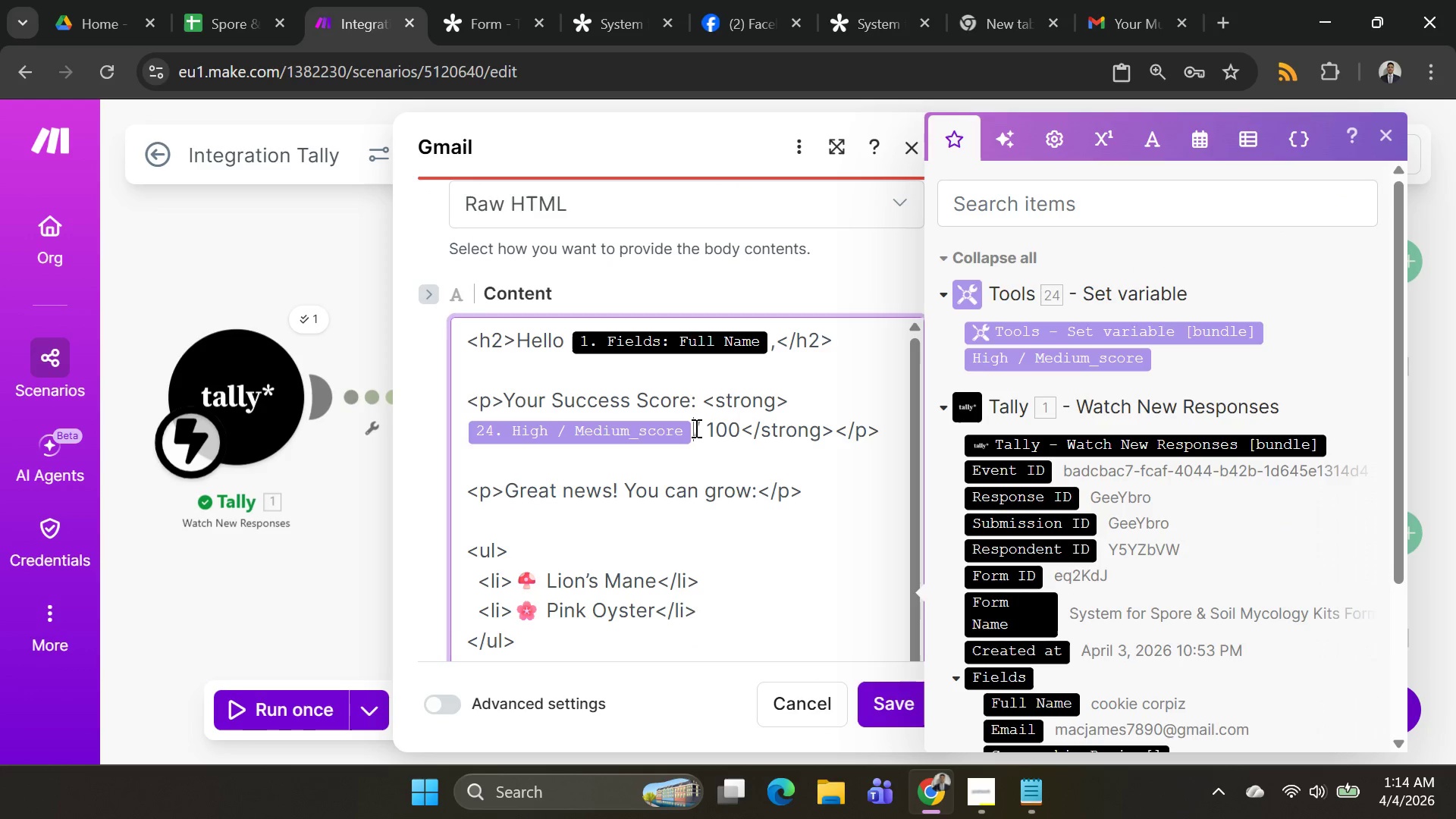 
key(Space)
 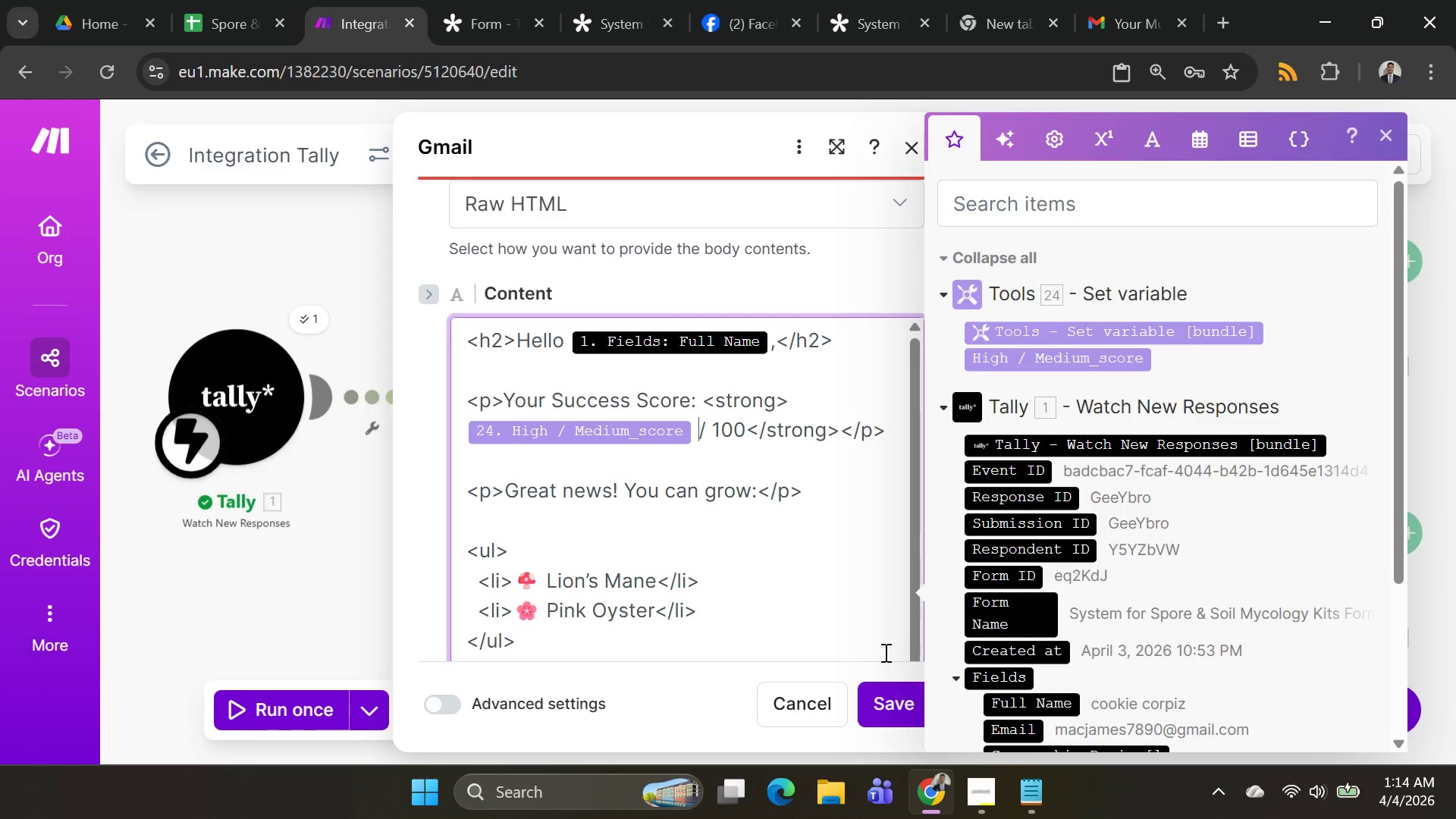 
left_click([891, 702])
 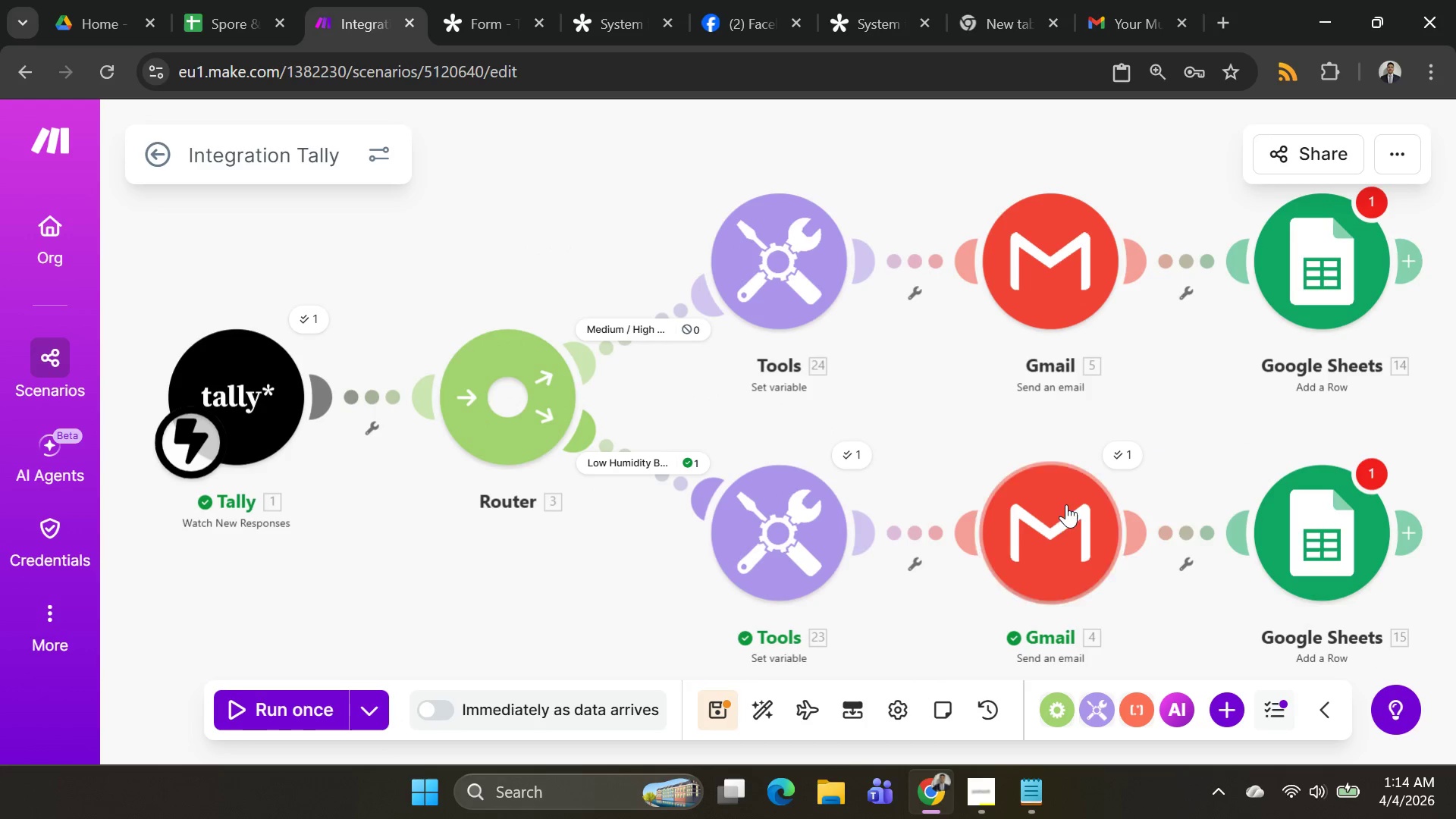 
left_click([1065, 527])
 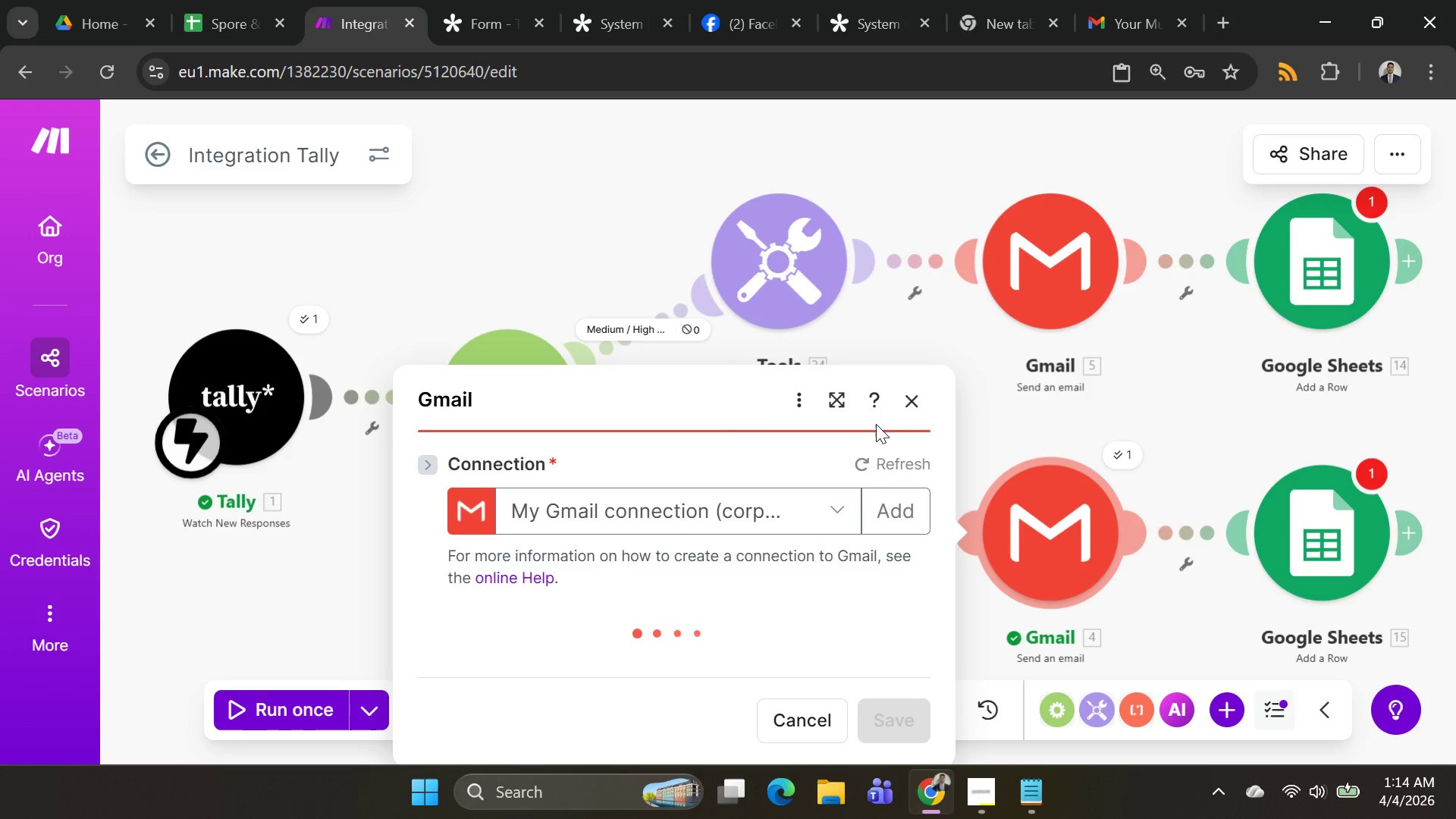 
scroll: coordinate [680, 571], scroll_direction: down, amount: 10.0
 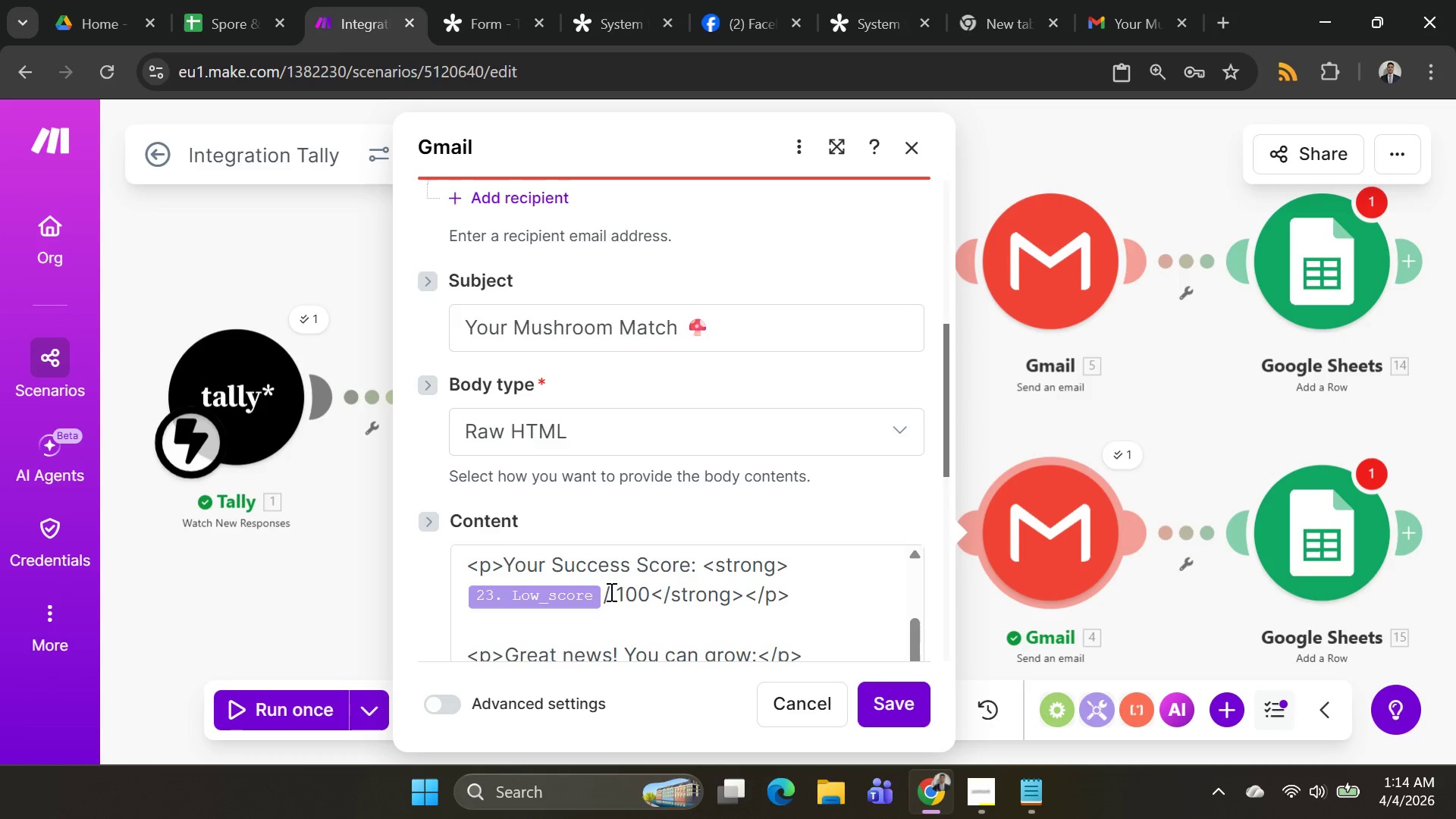 
left_click([604, 592])
 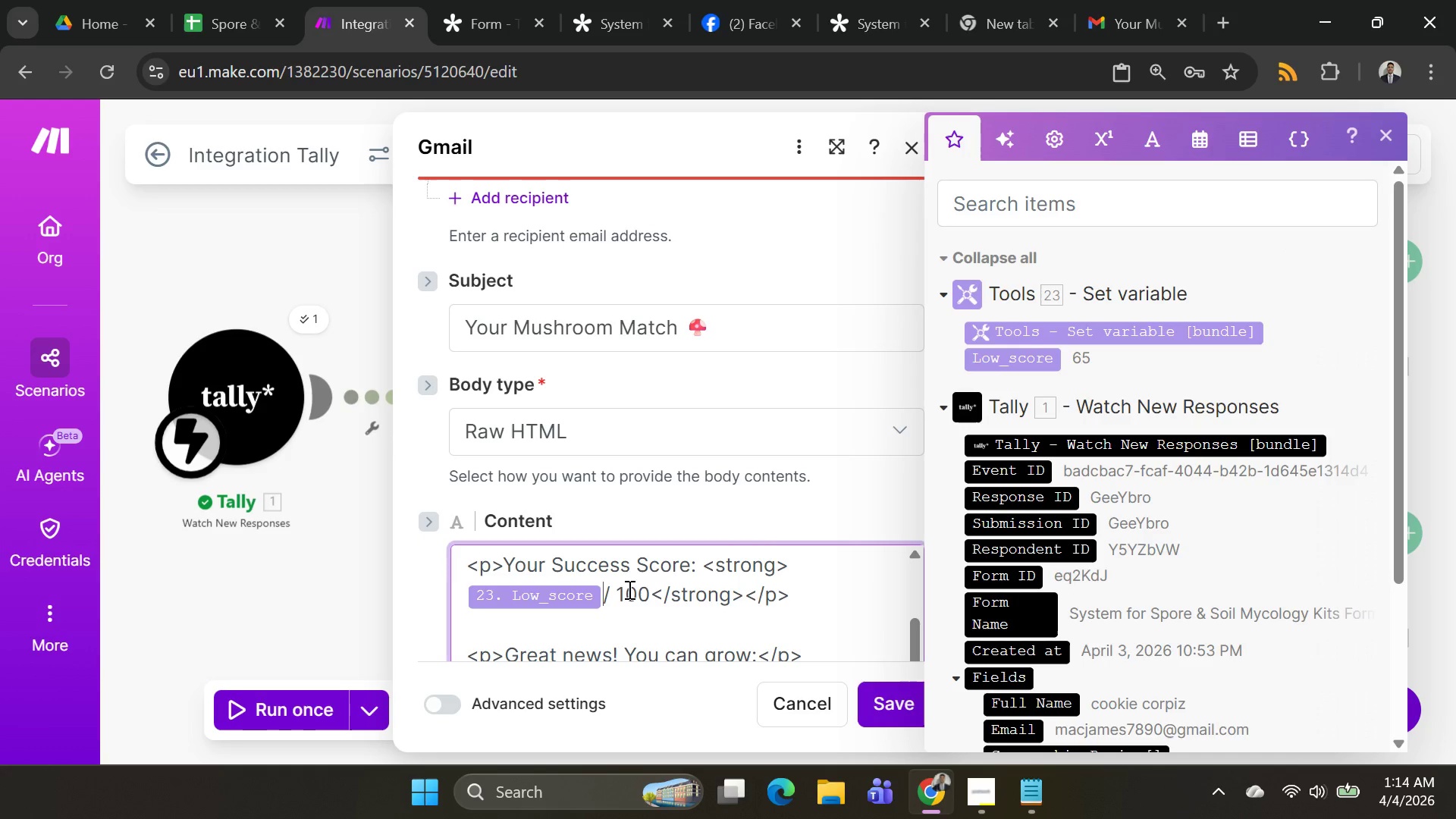 
key(Space)
 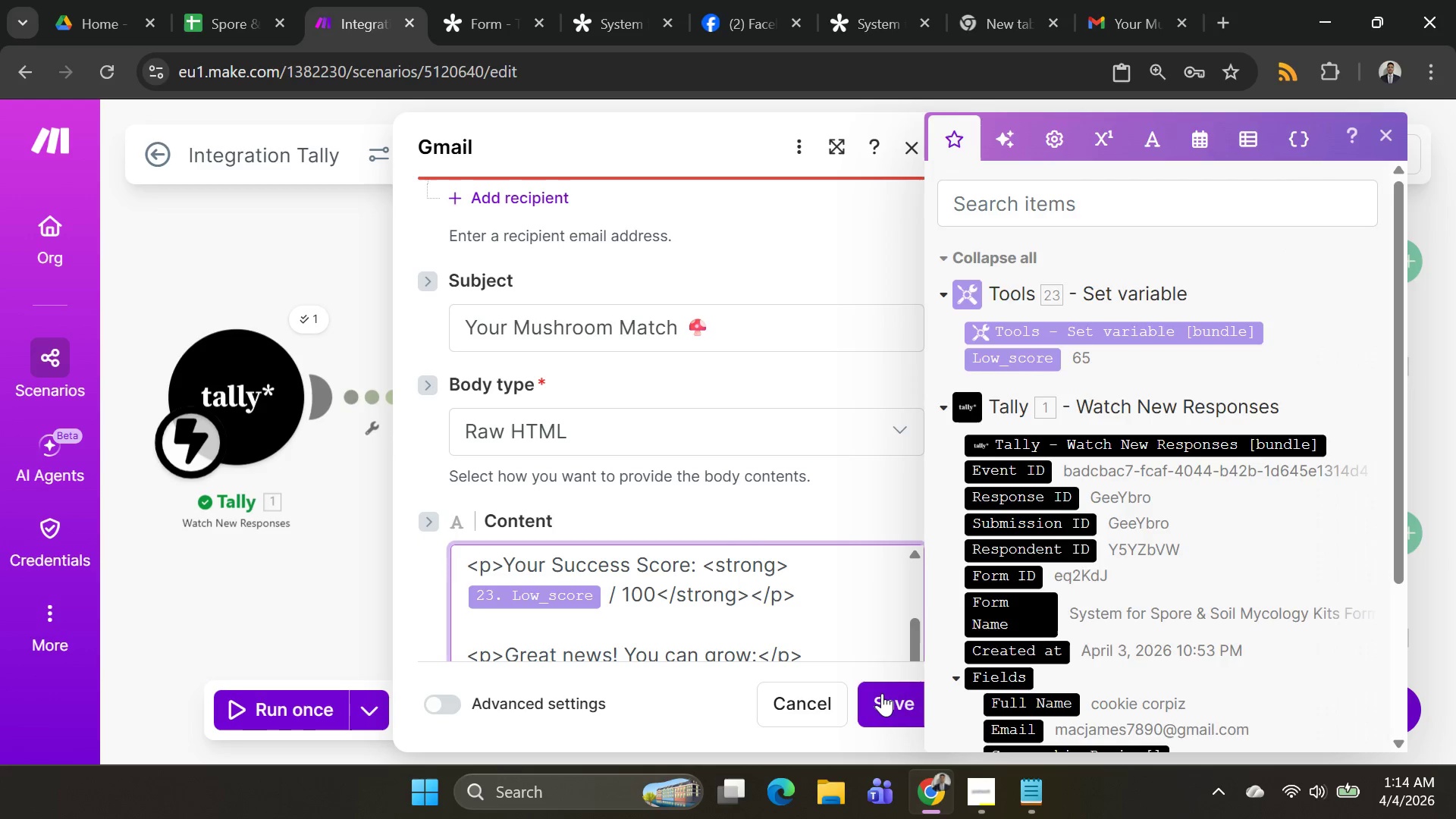 
left_click([883, 701])
 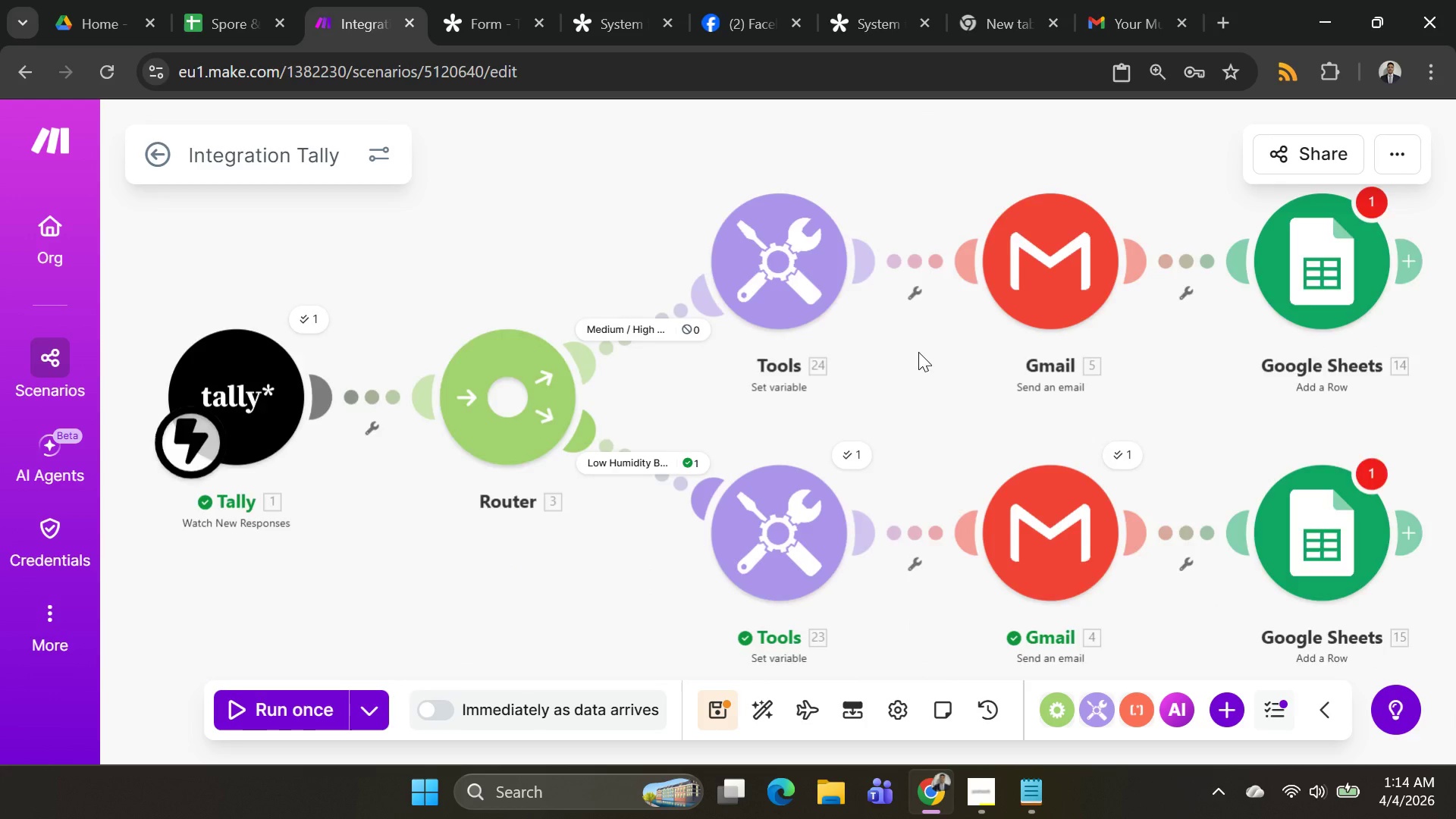 
scroll: coordinate [918, 353], scroll_direction: down, amount: 4.0
 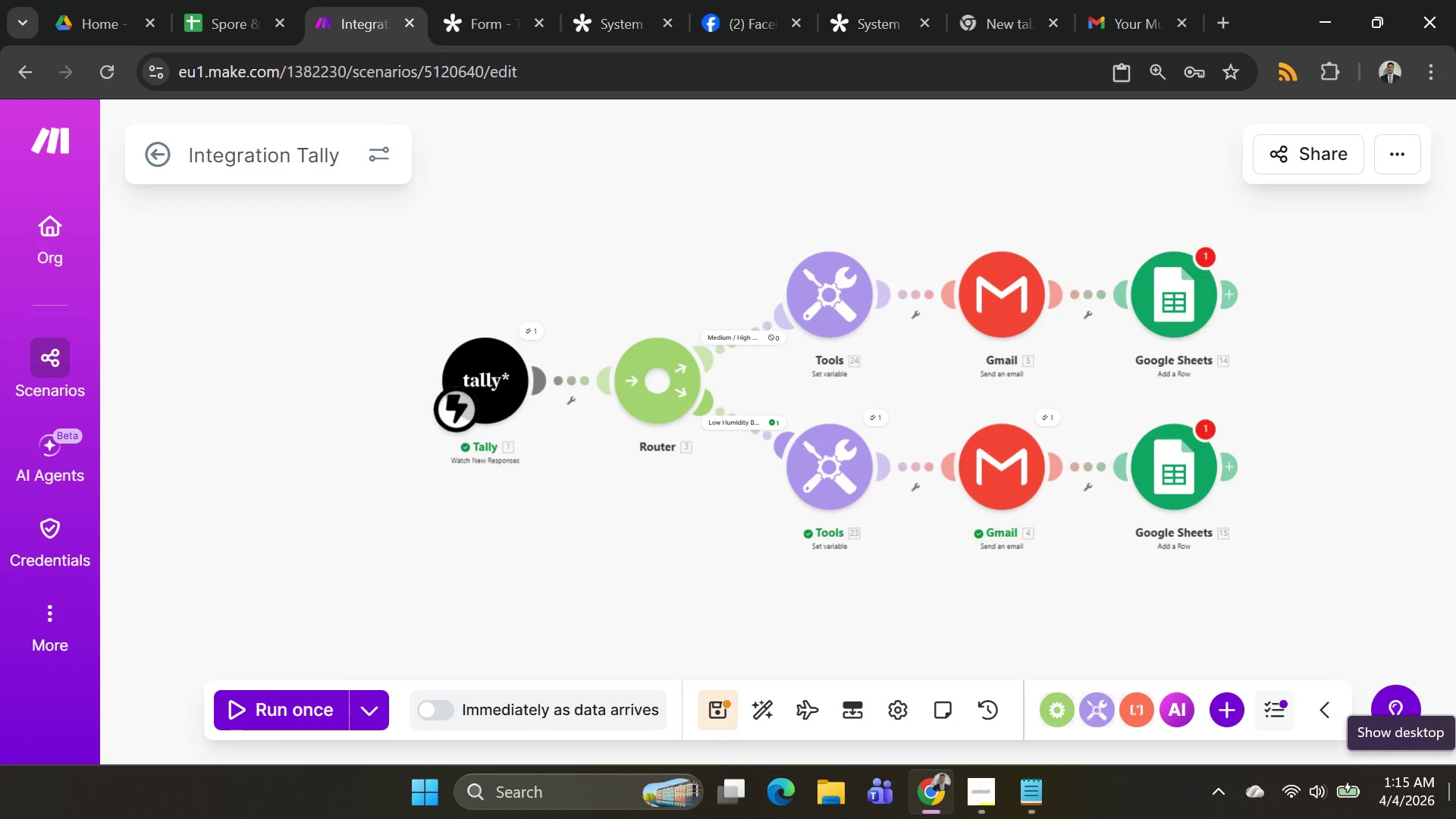 
wait(34.26)
 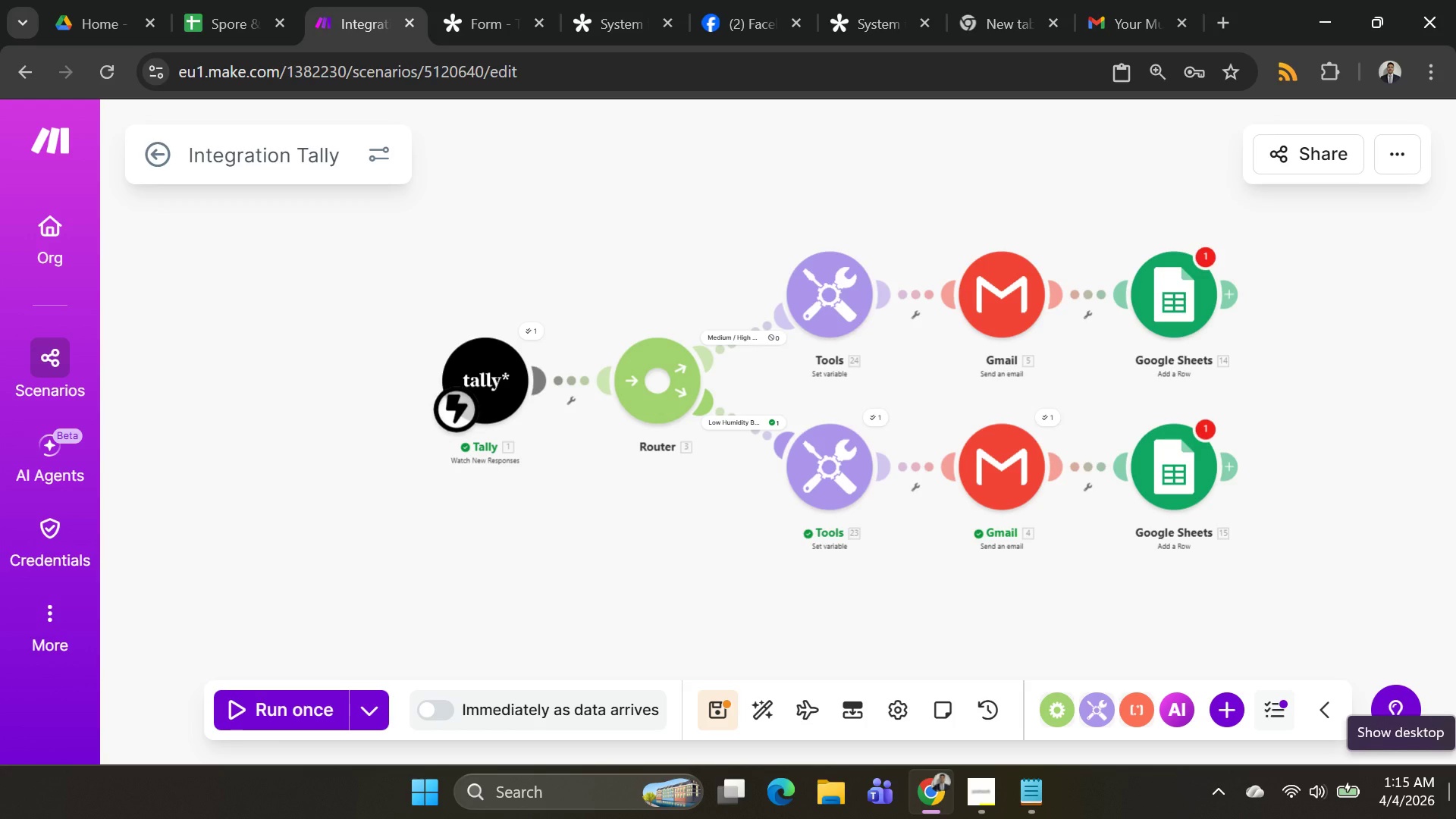 
left_click([714, 701])
 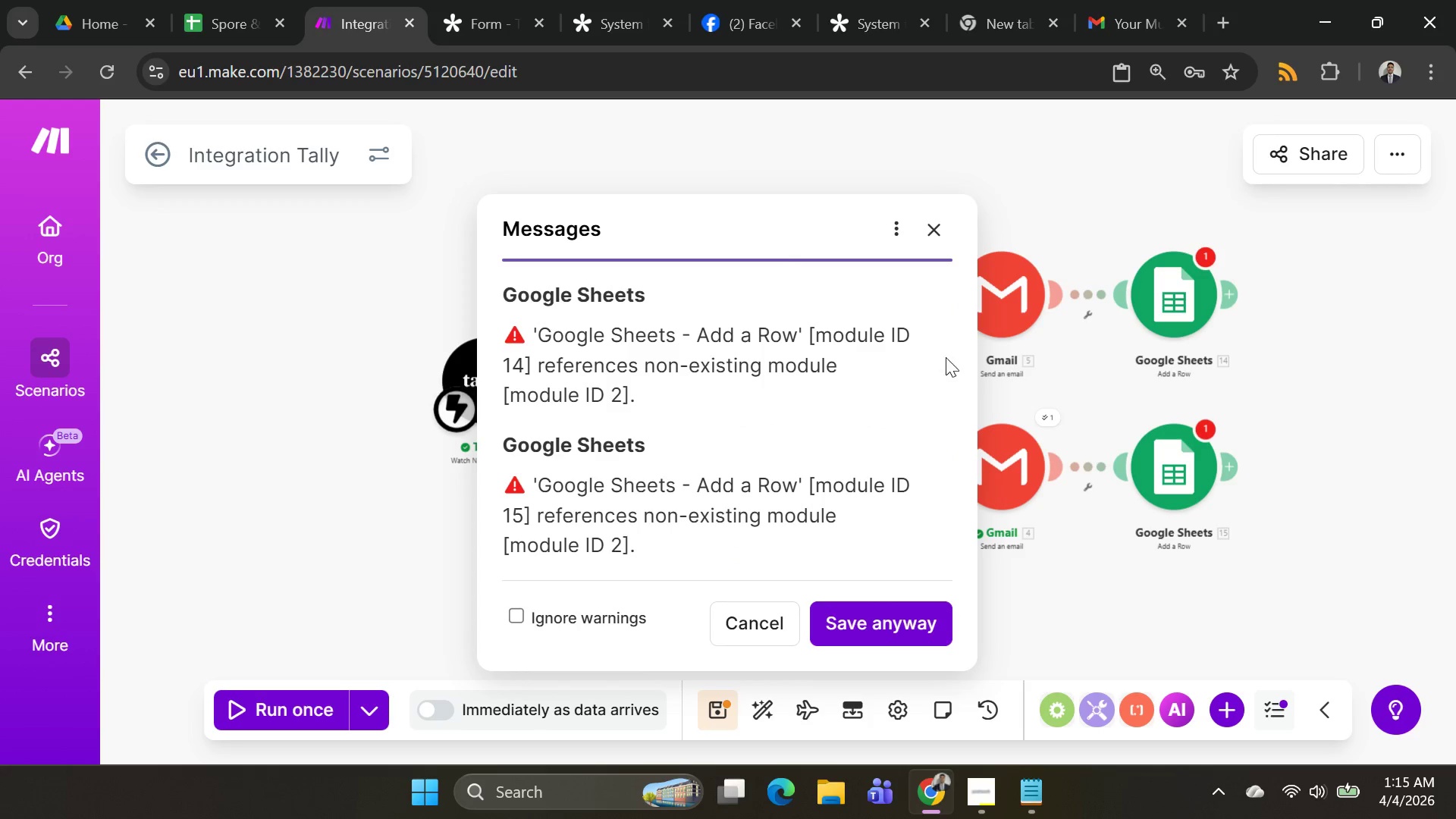 
left_click([940, 228])
 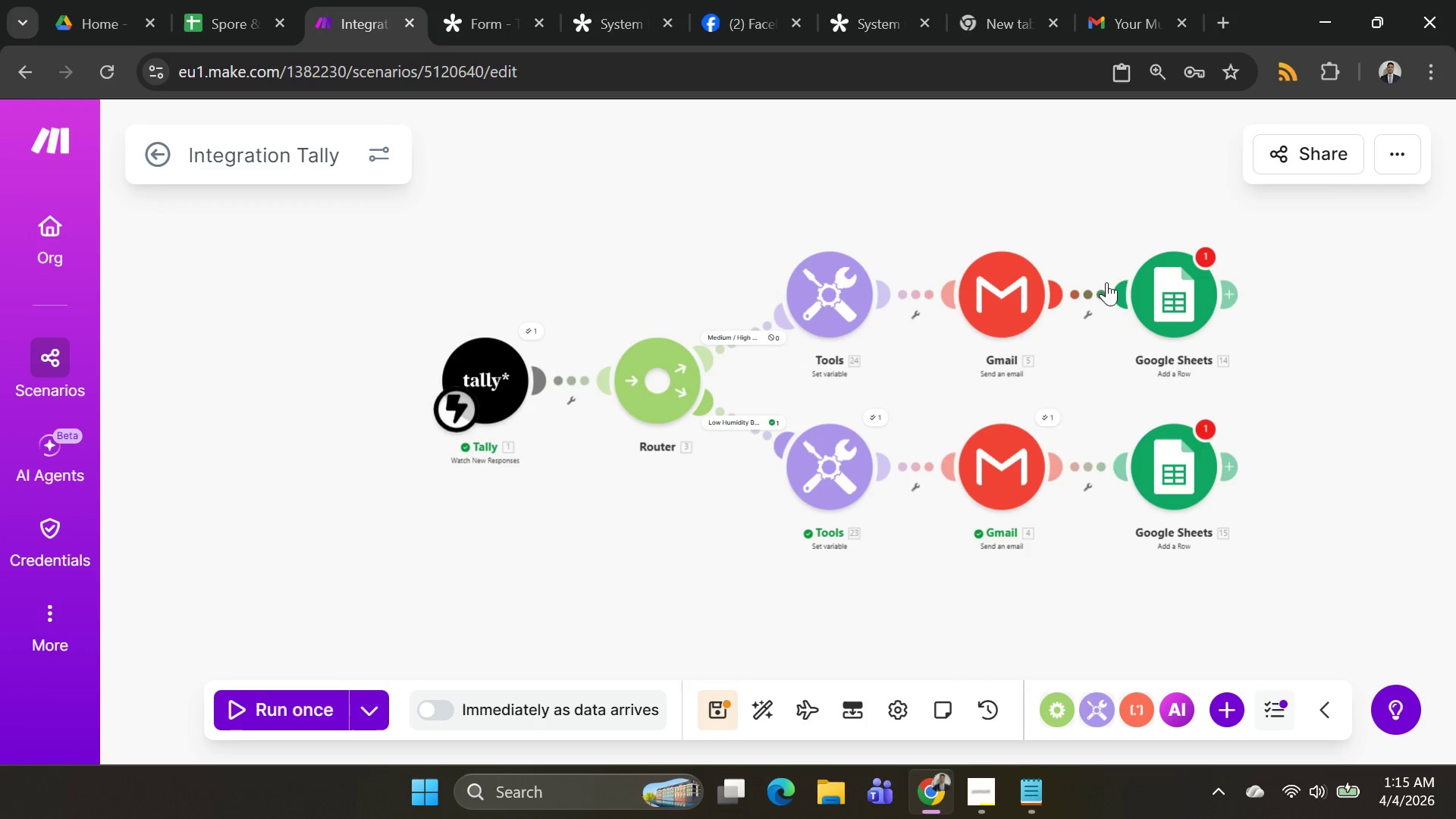 
left_click([1162, 280])
 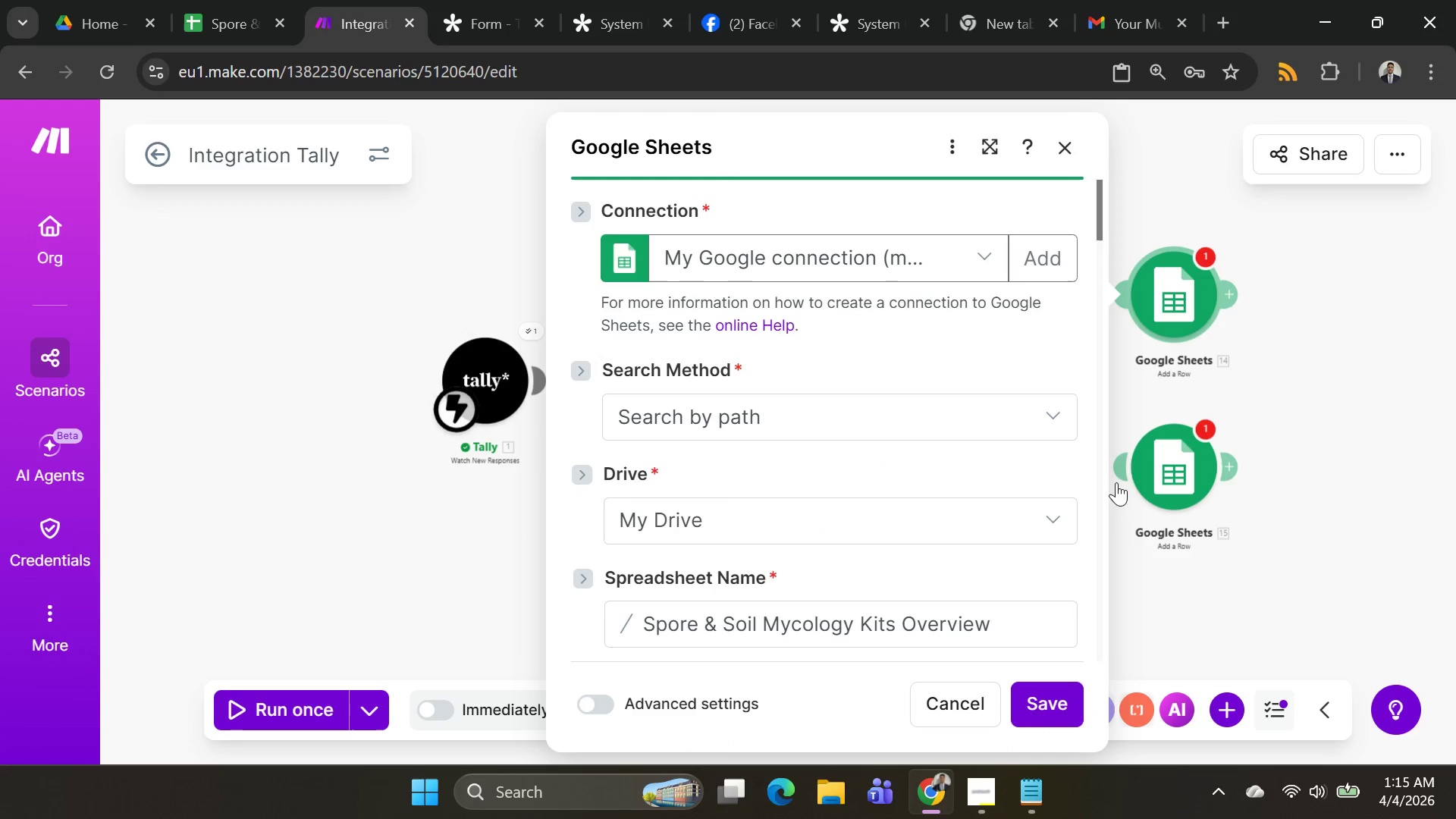 
scroll: coordinate [814, 487], scroll_direction: down, amount: 12.0
 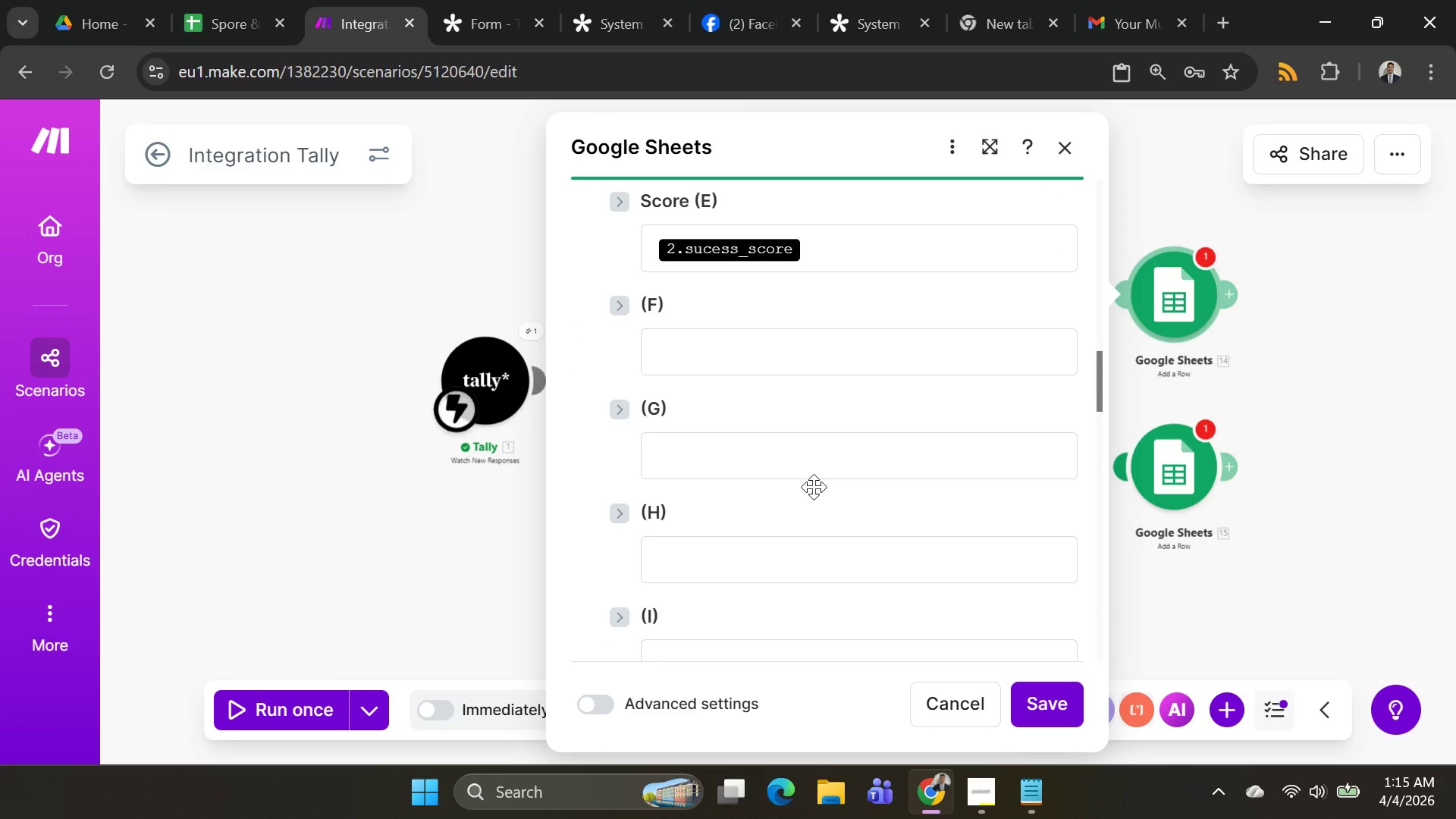 
scroll: coordinate [814, 487], scroll_direction: up, amount: 1.0
 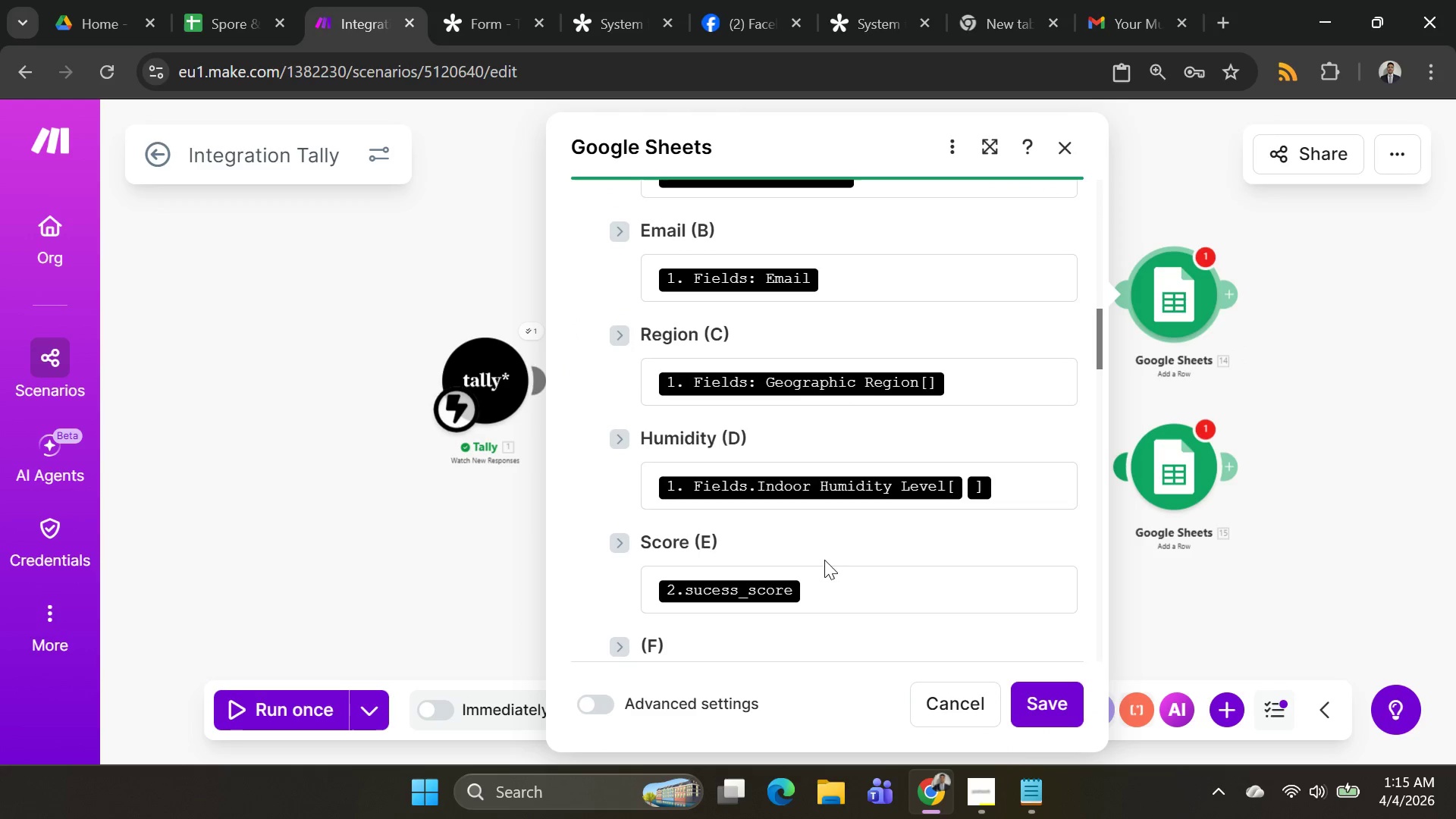 
left_click([828, 583])
 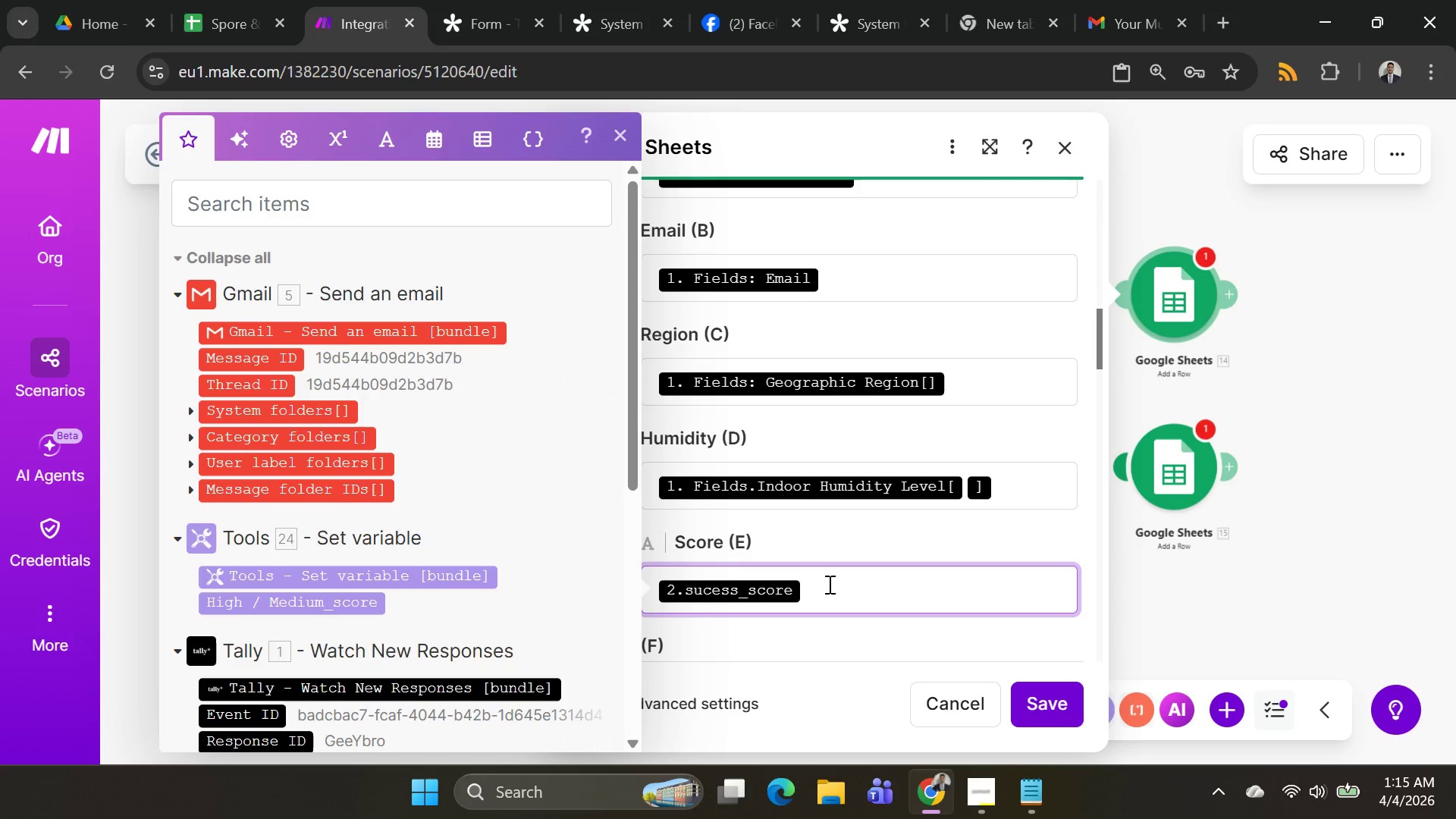 
key(Backspace)
 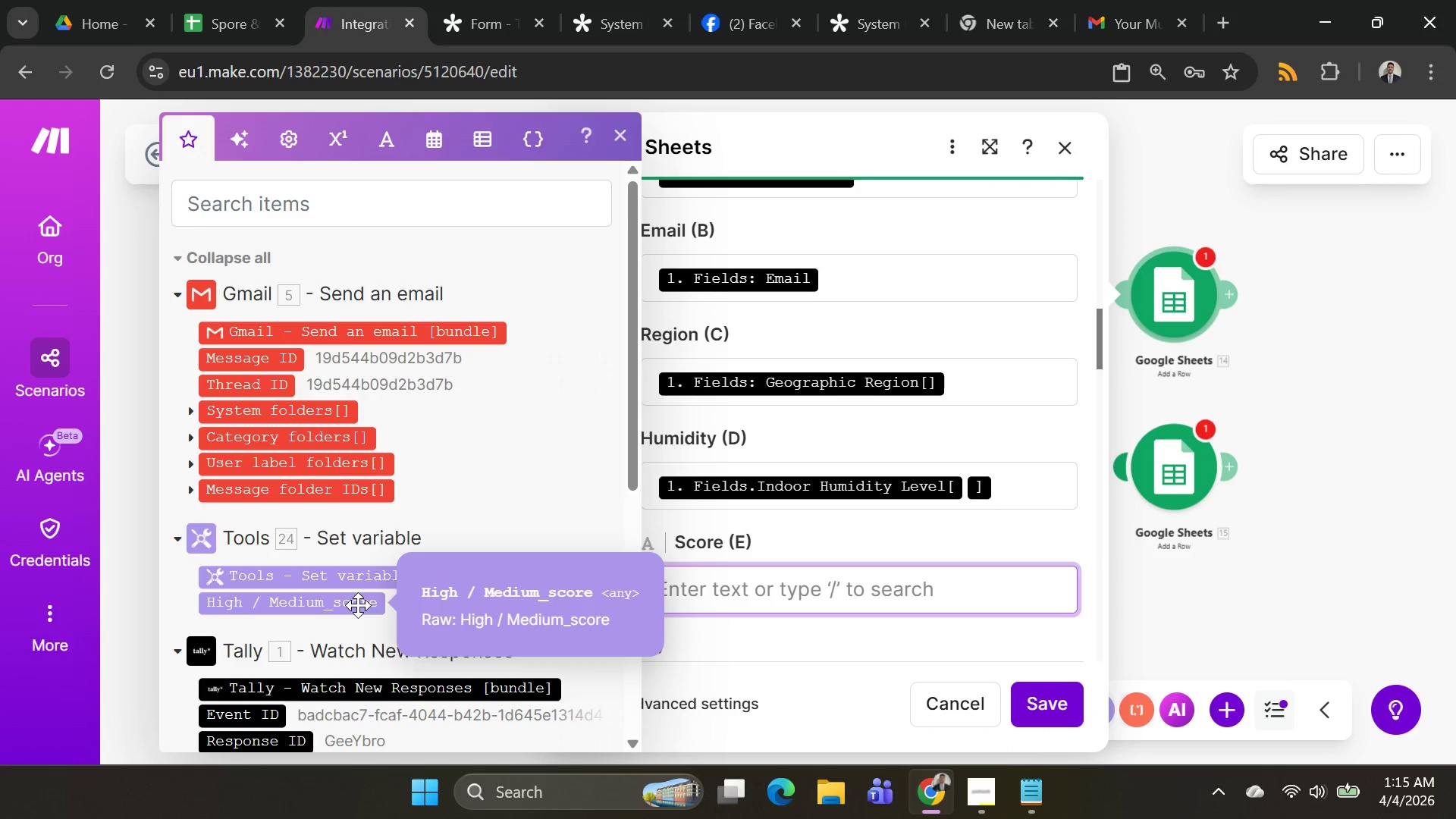 
left_click([358, 605])
 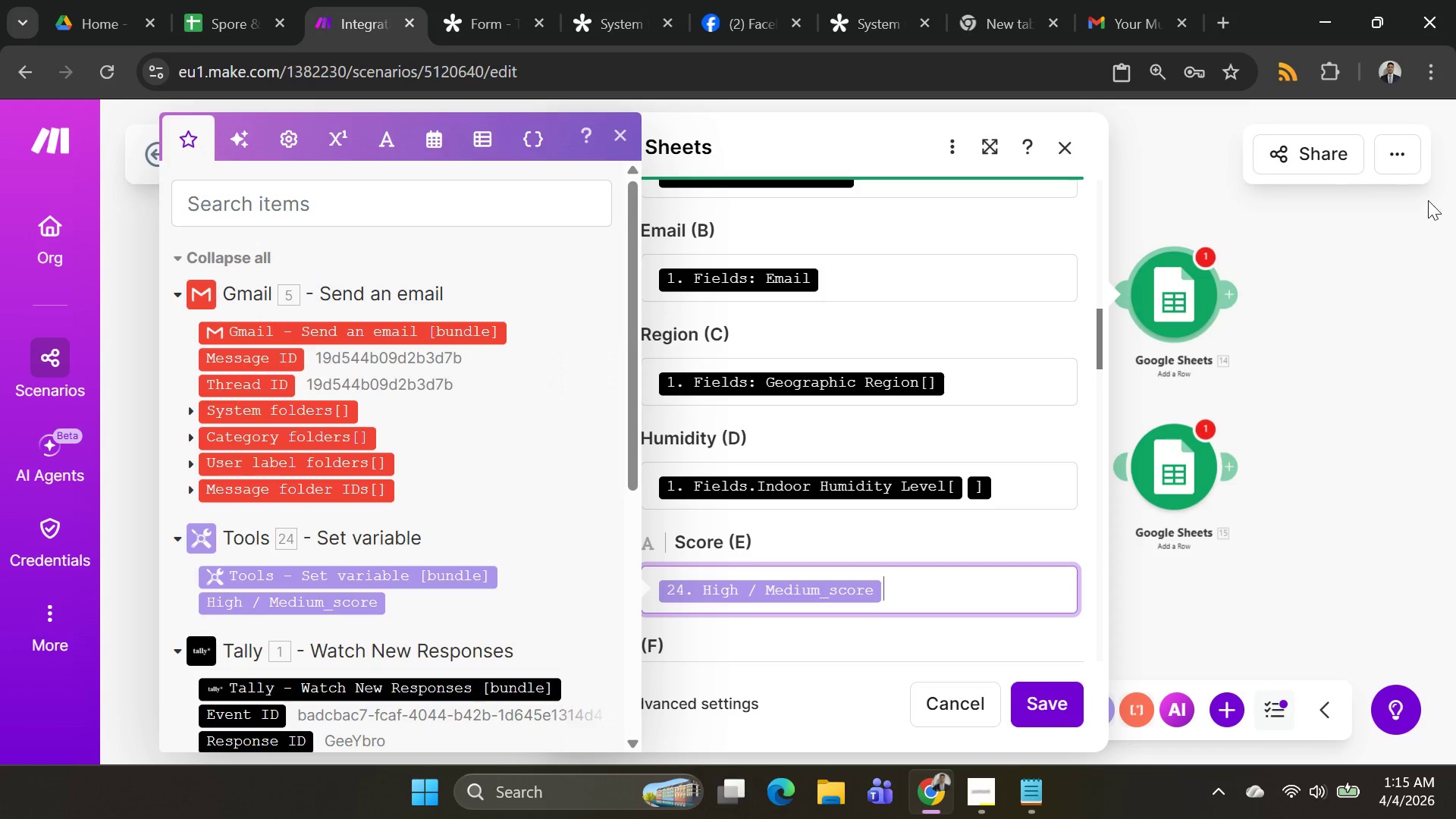 
left_click([1403, 249])
 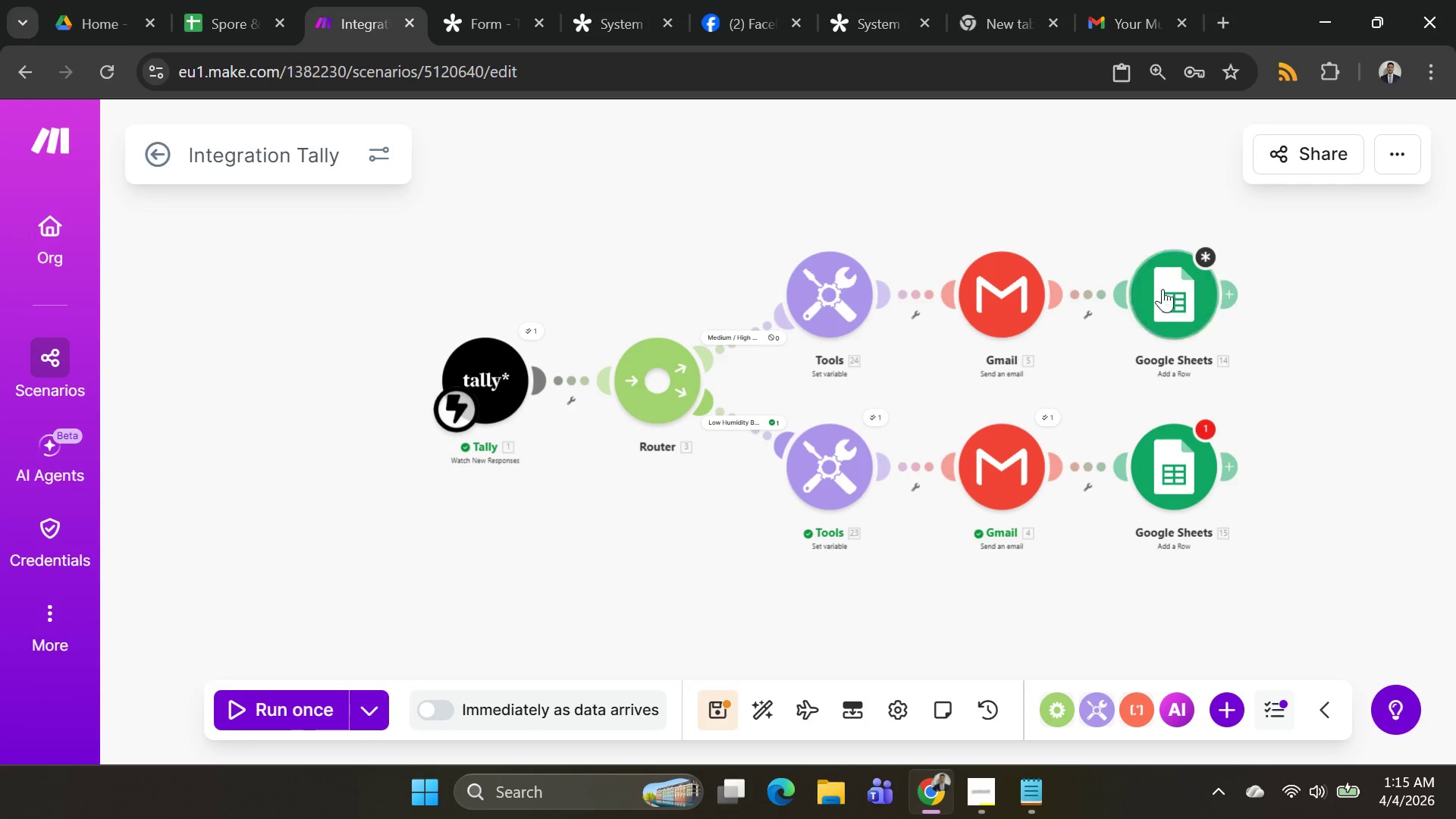 
left_click([1160, 290])
 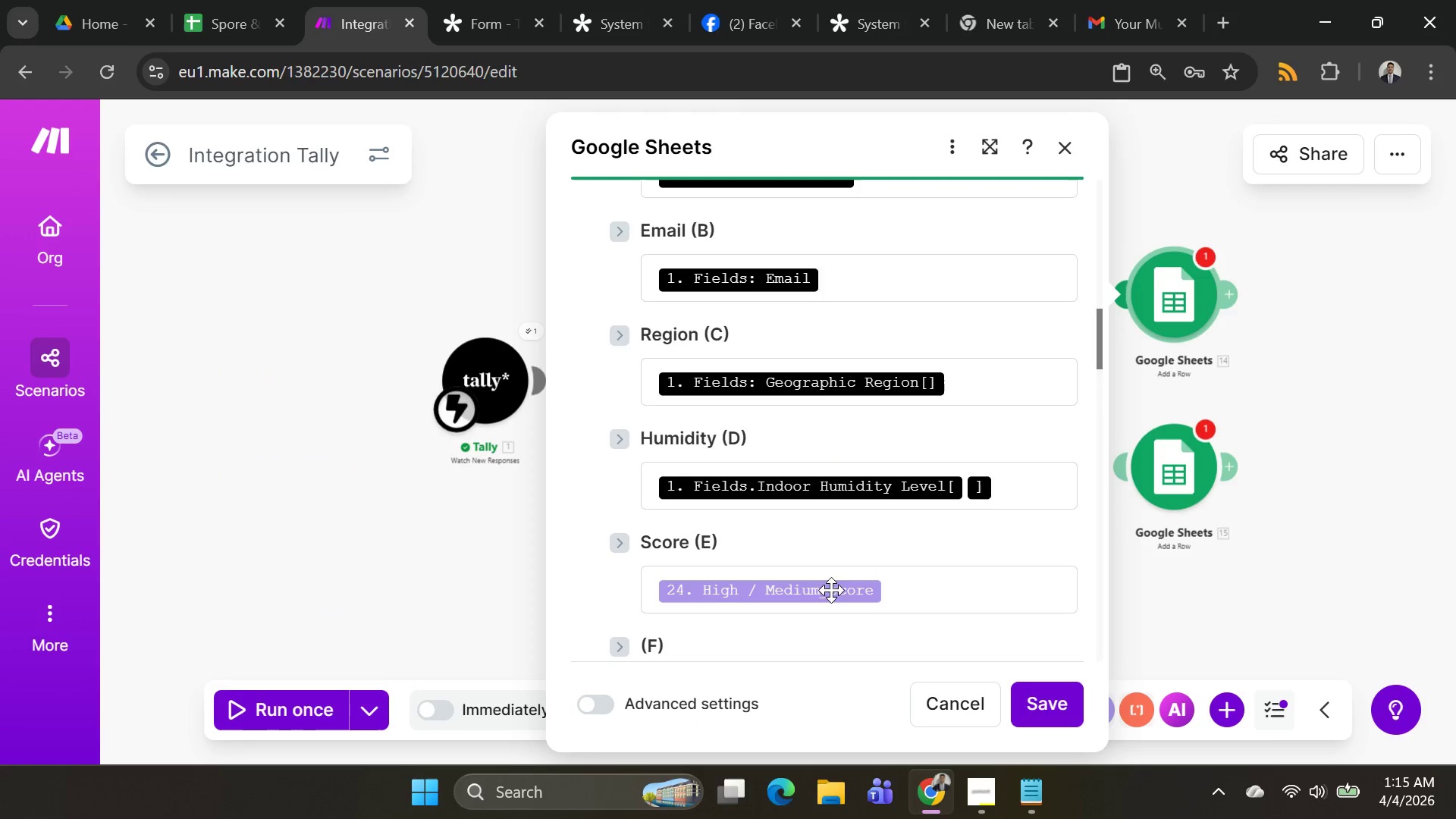 
left_click([892, 588])
 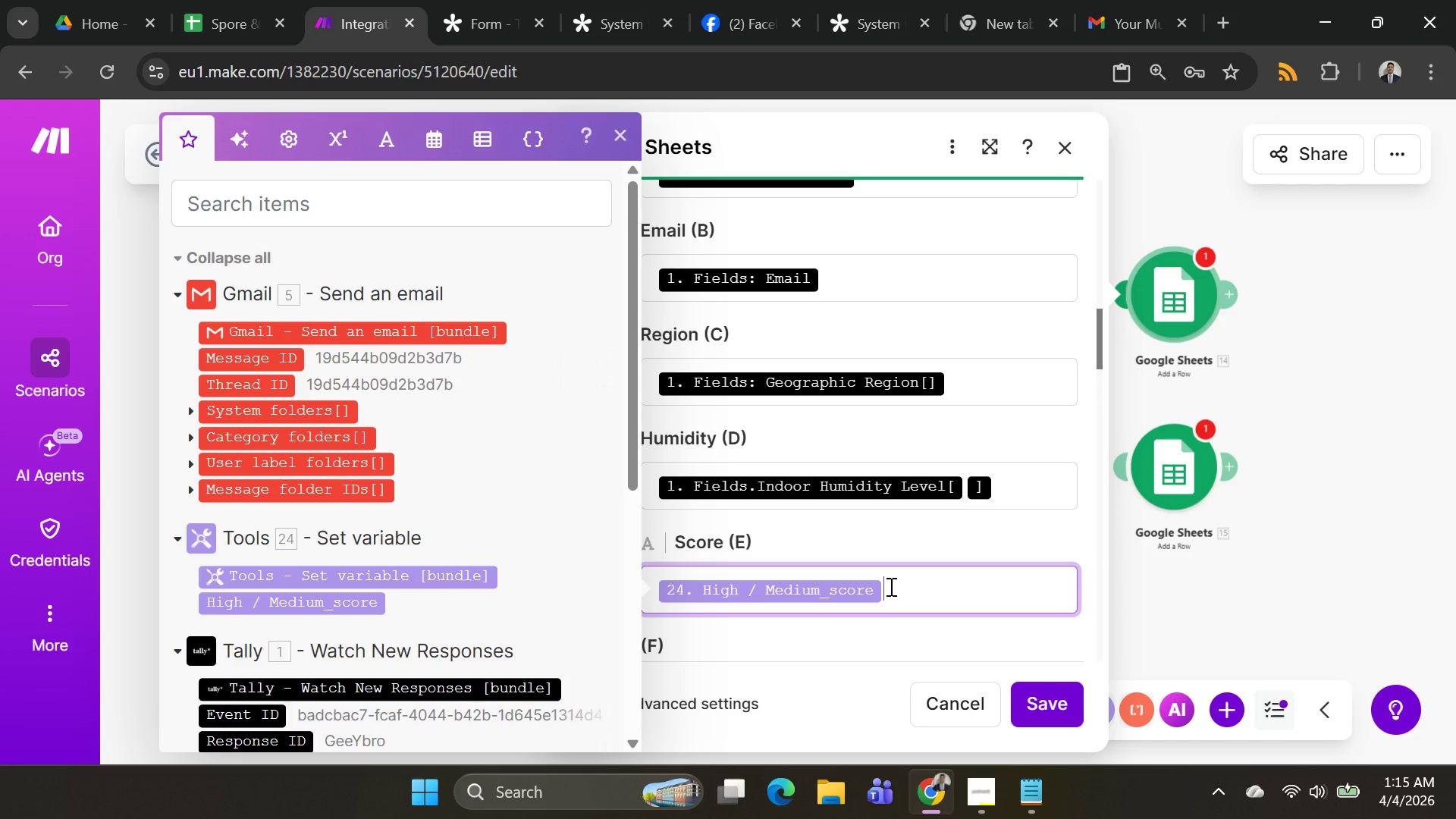 
key(Backspace)
 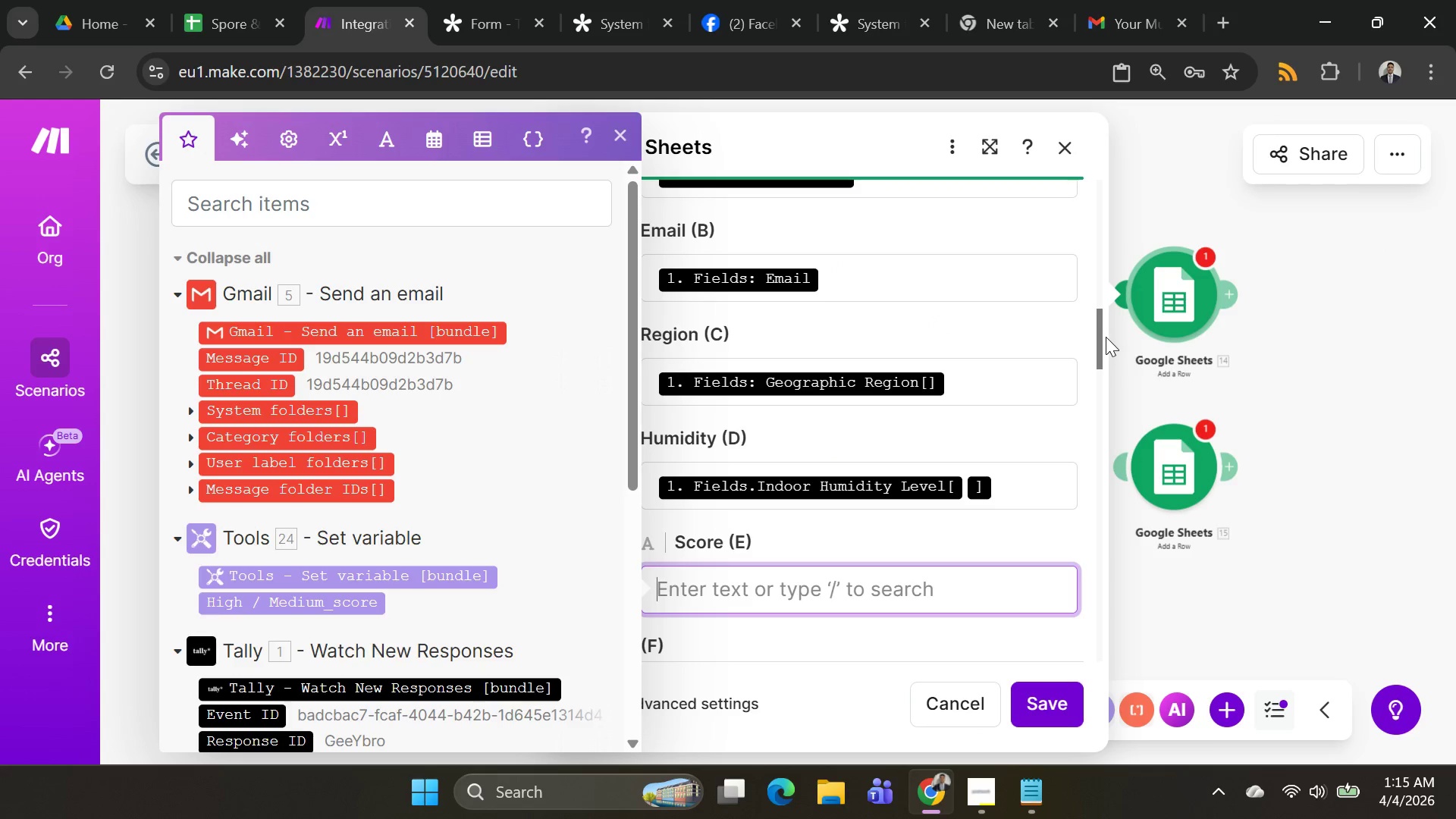 
left_click([1133, 185])
 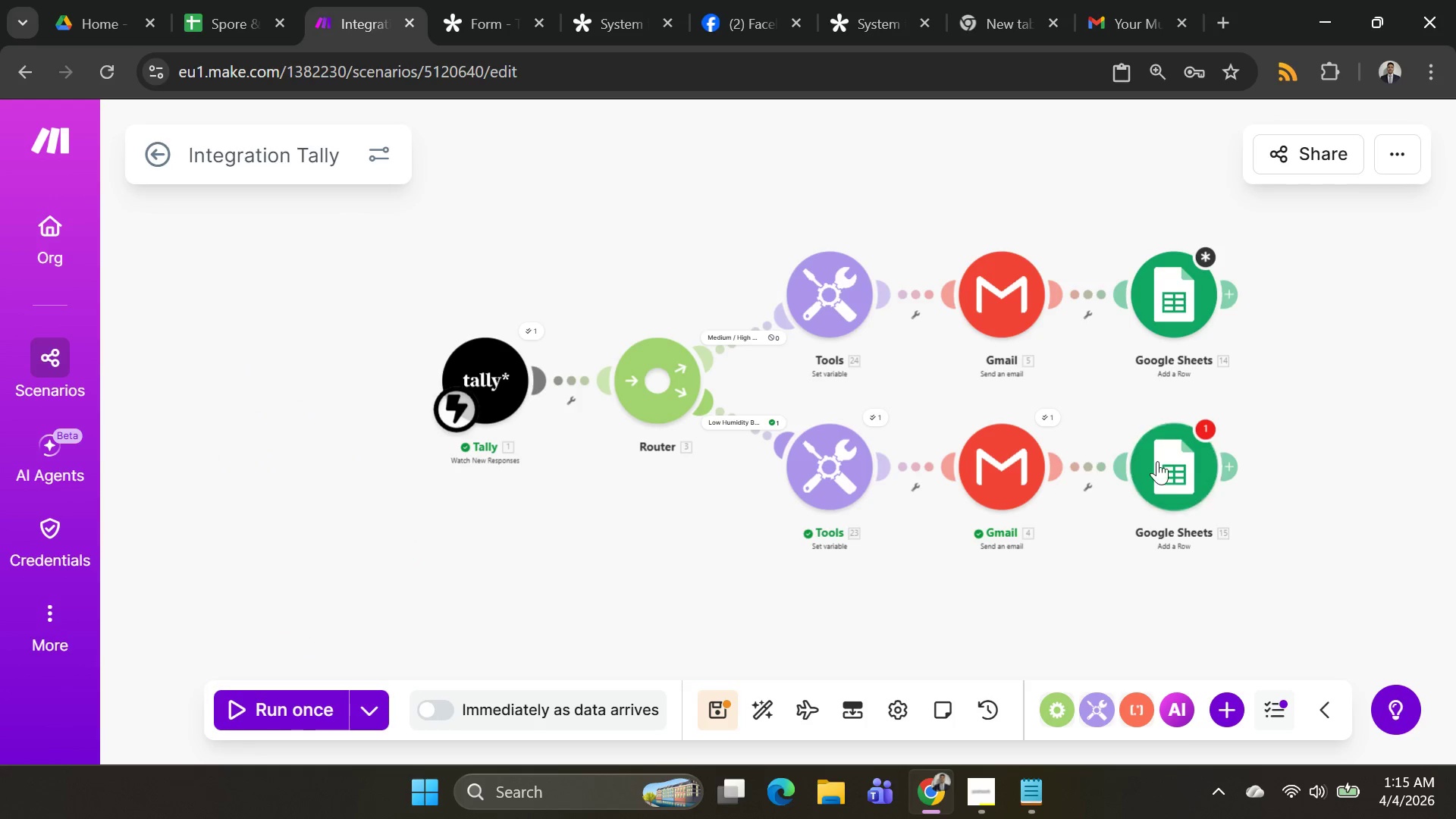 
left_click([1159, 461])
 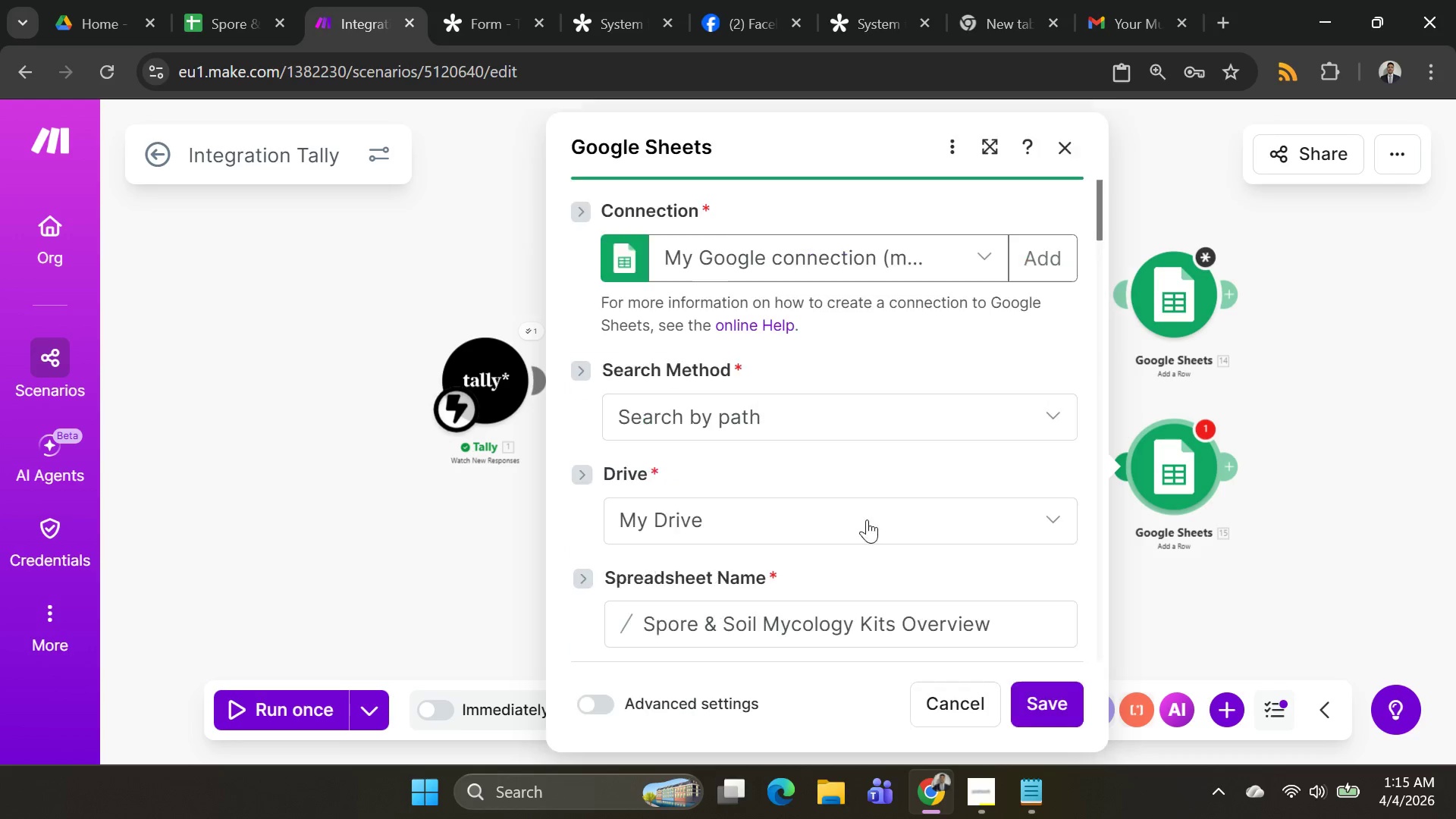 
scroll: coordinate [884, 506], scroll_direction: down, amount: 11.0
 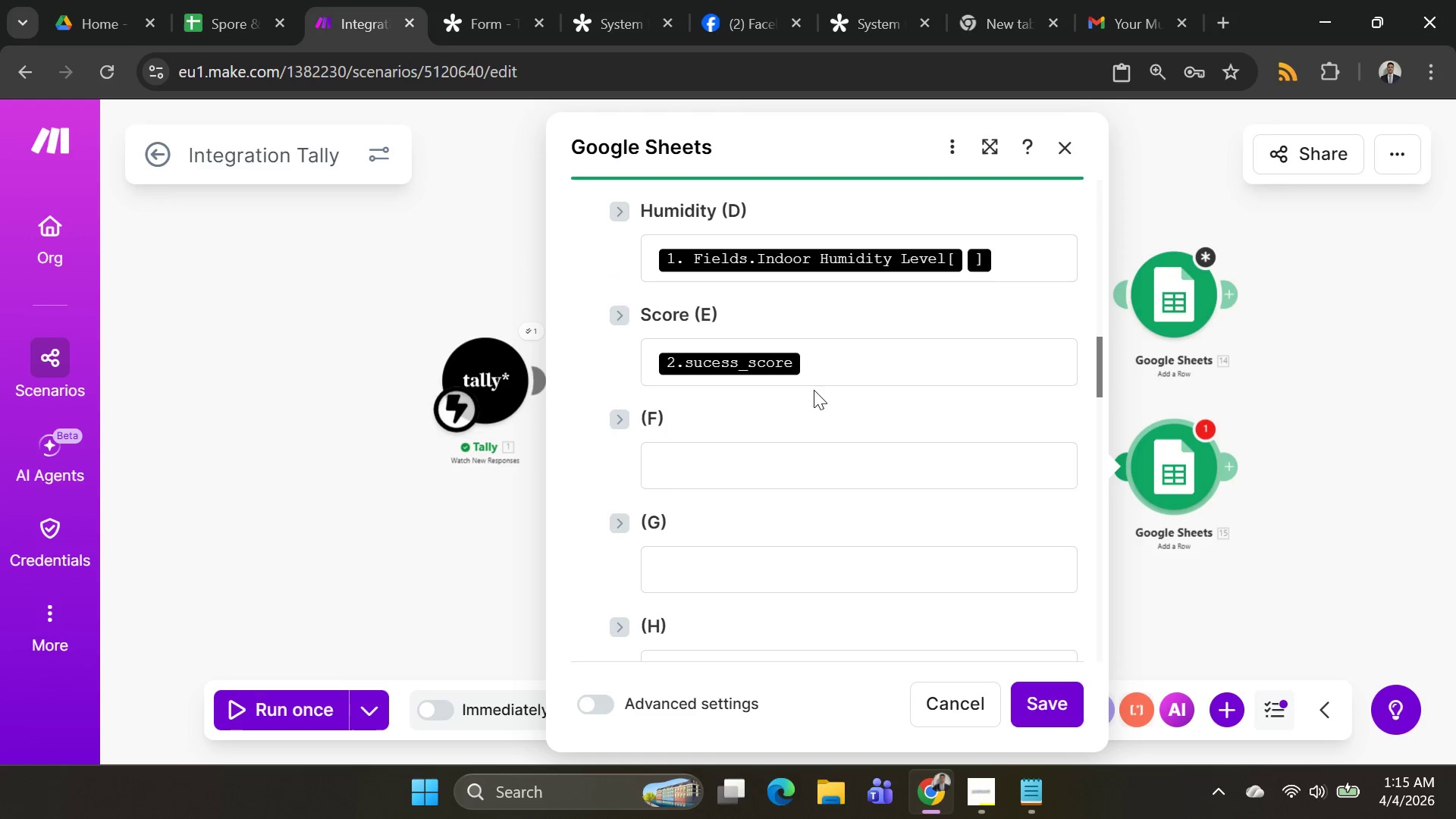 
left_click([832, 357])
 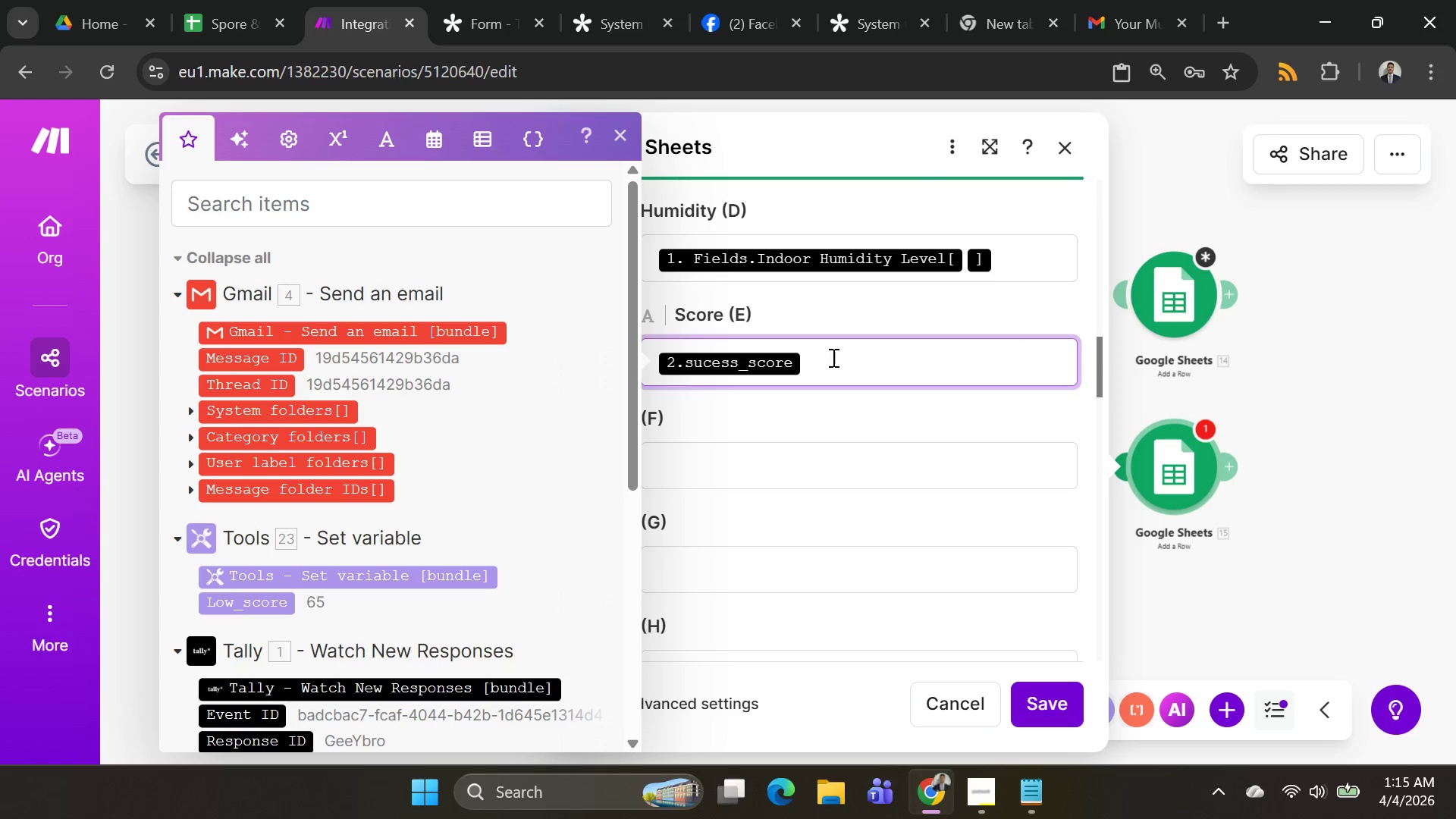 
key(Backspace)
 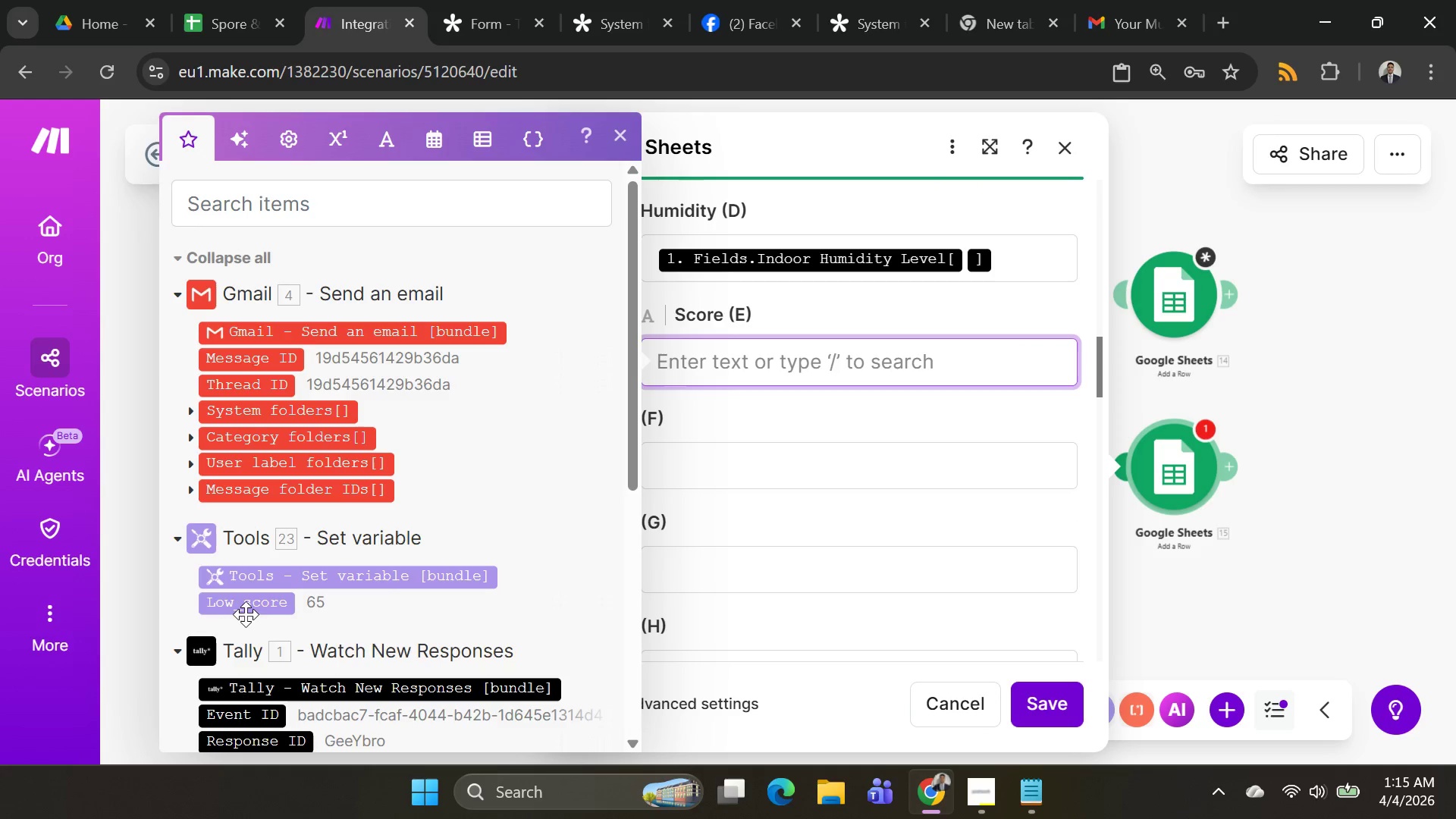 
left_click([257, 606])
 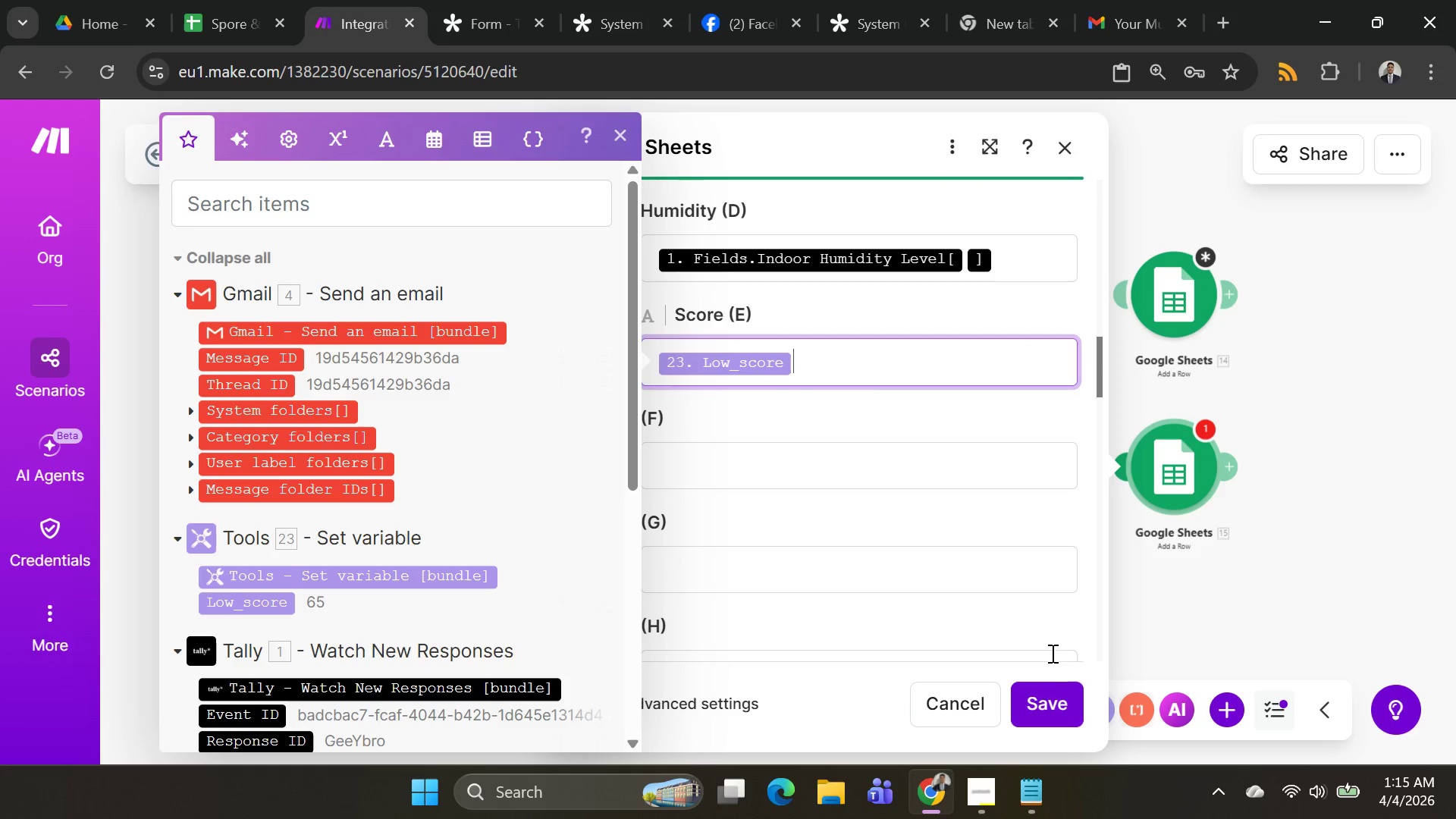 
left_click([1047, 696])
 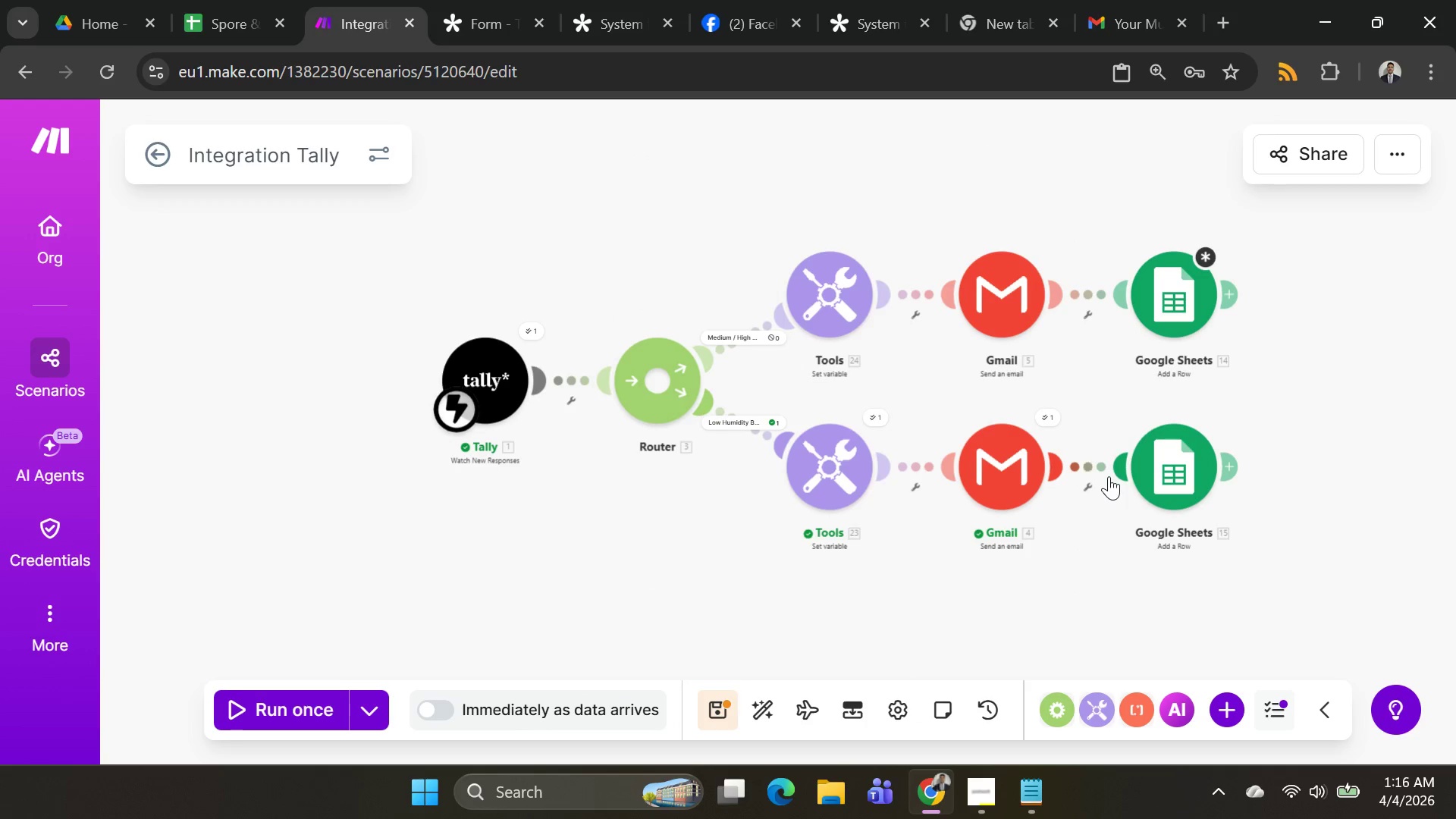 
right_click([1100, 473])
 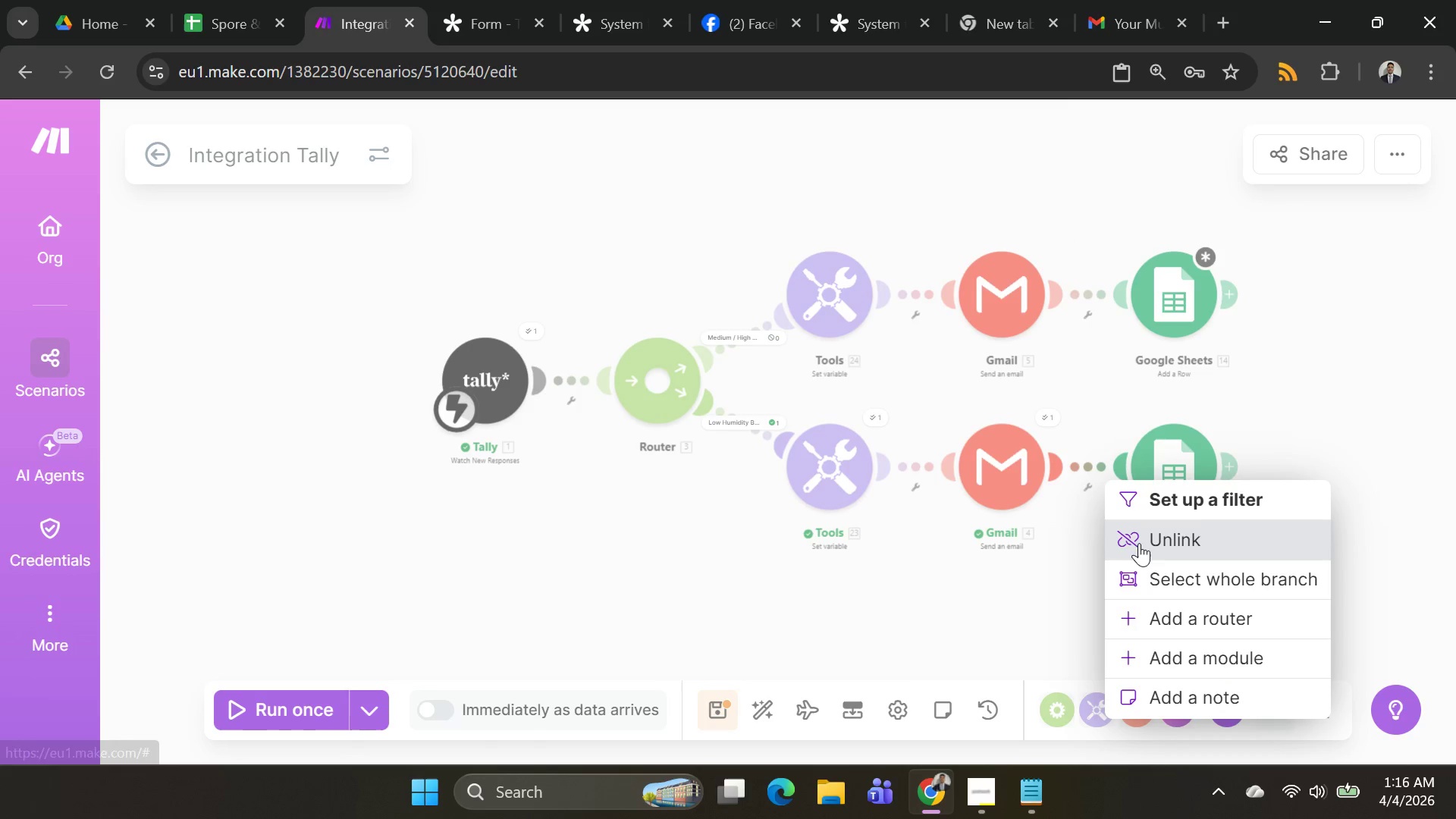 
left_click([1139, 543])
 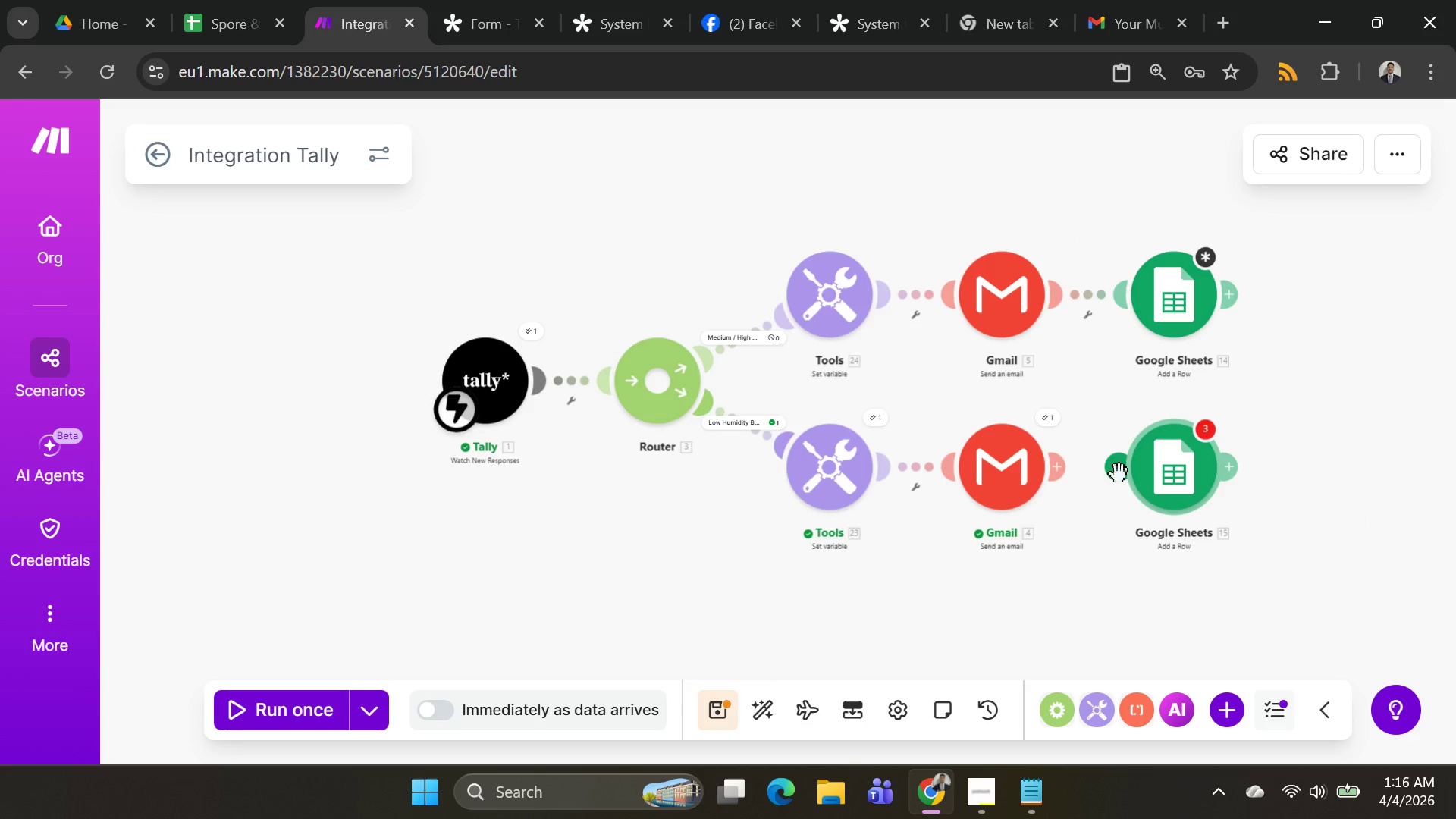 
left_click_drag(start_coordinate=[1119, 474], to_coordinate=[1200, 498])
 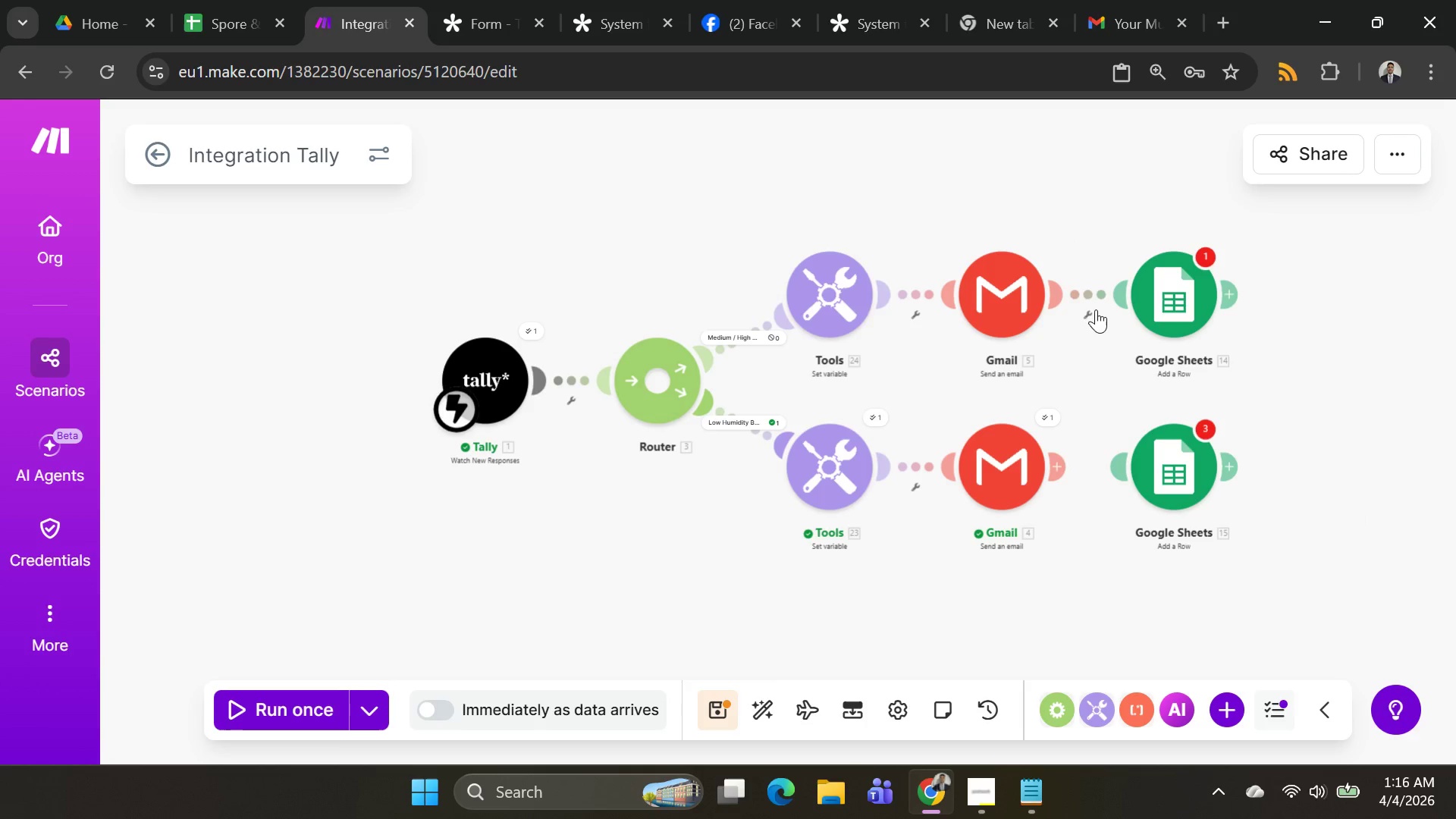 
right_click([1088, 295])
 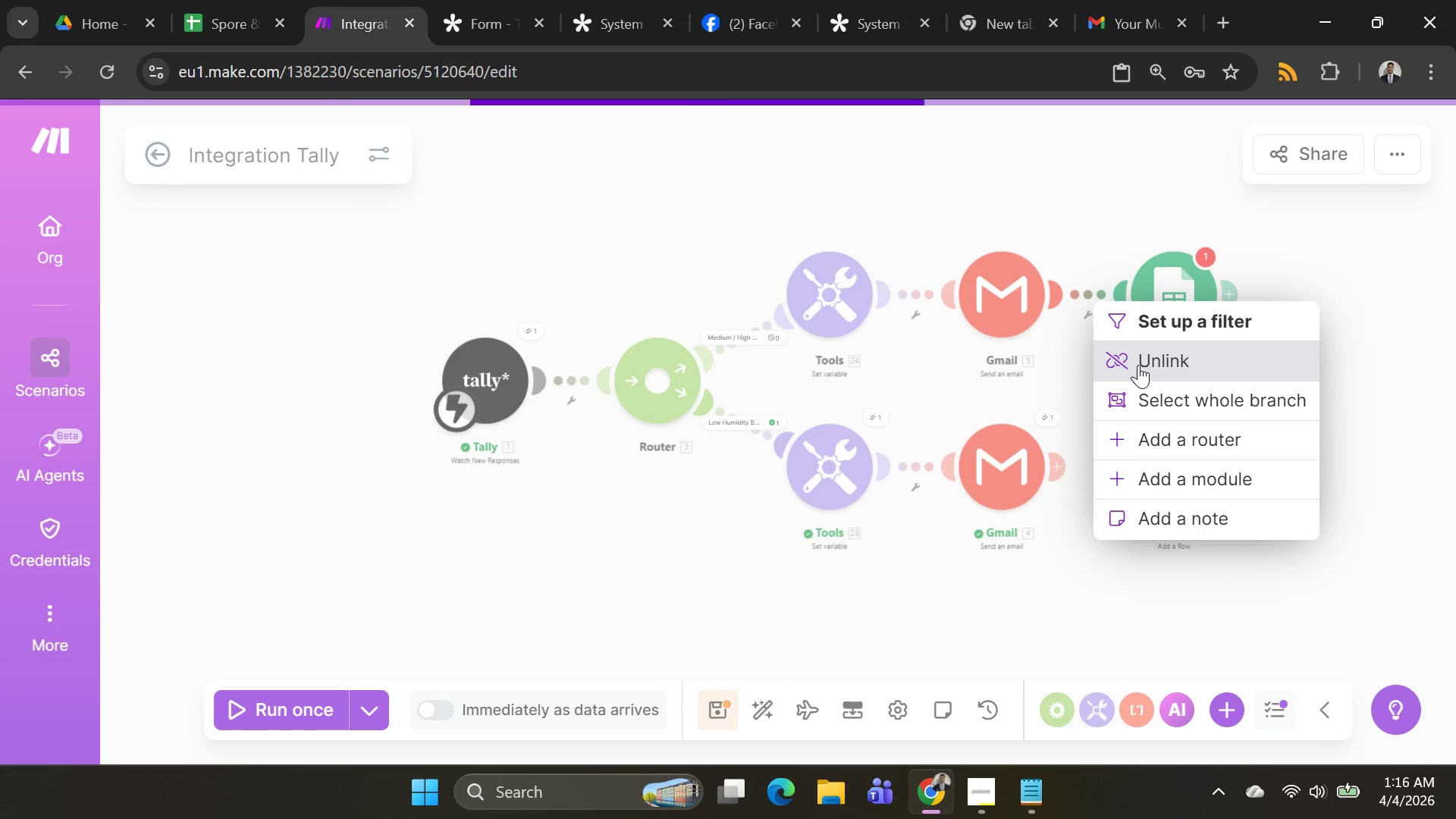 
left_click([1140, 365])
 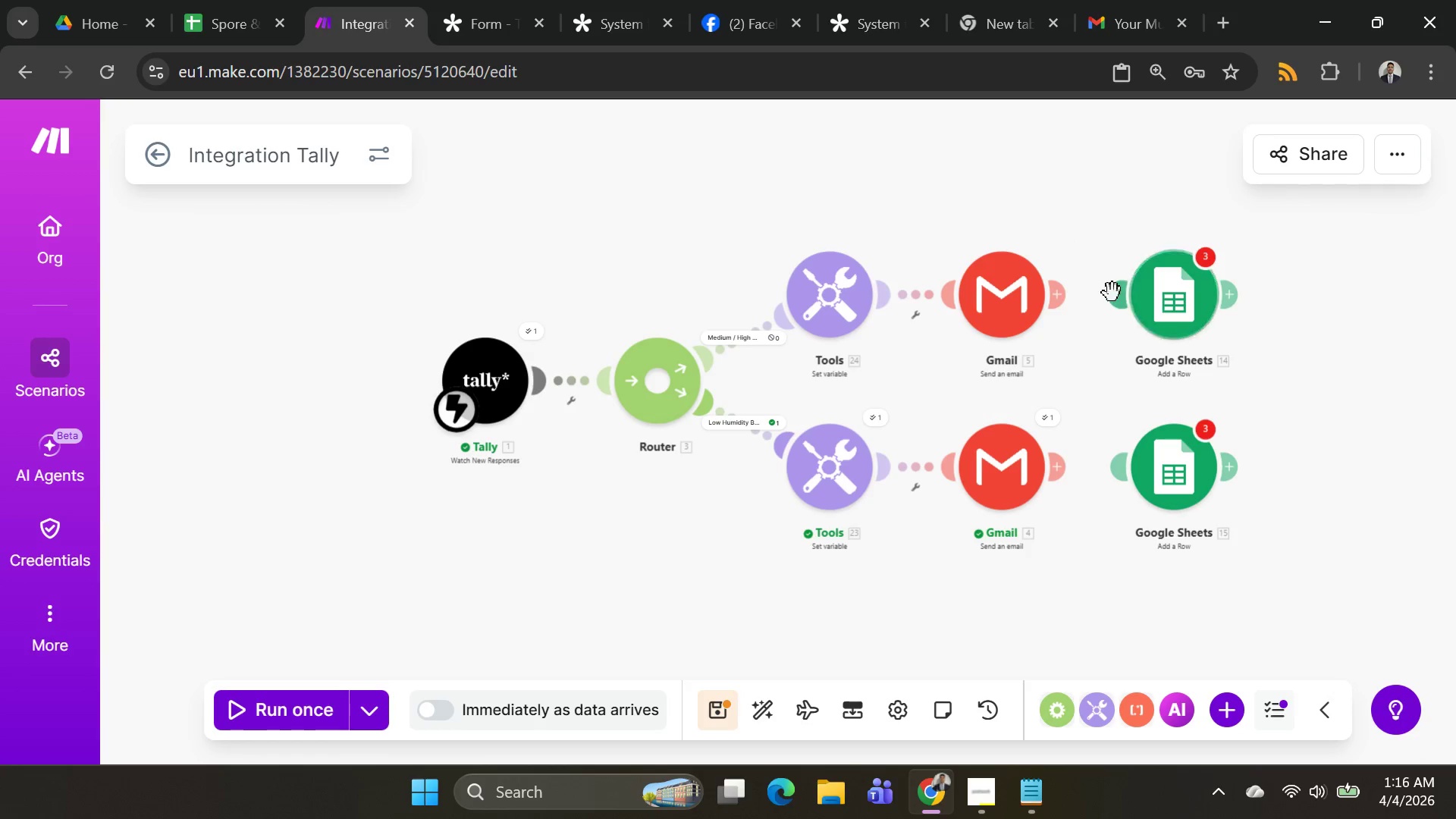 
left_click_drag(start_coordinate=[1112, 293], to_coordinate=[1039, 454])
 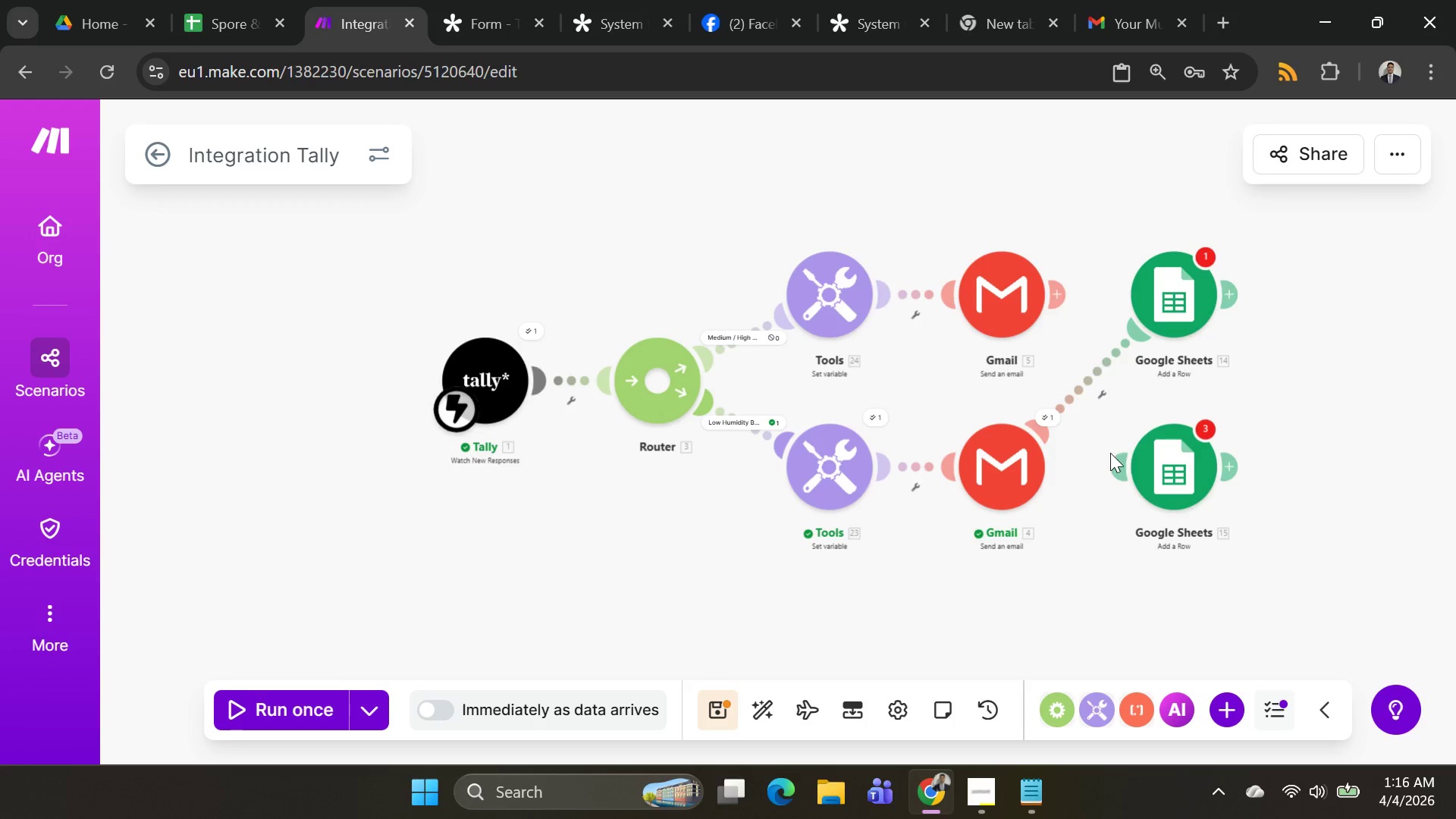 
left_click_drag(start_coordinate=[1110, 457], to_coordinate=[1050, 265])
 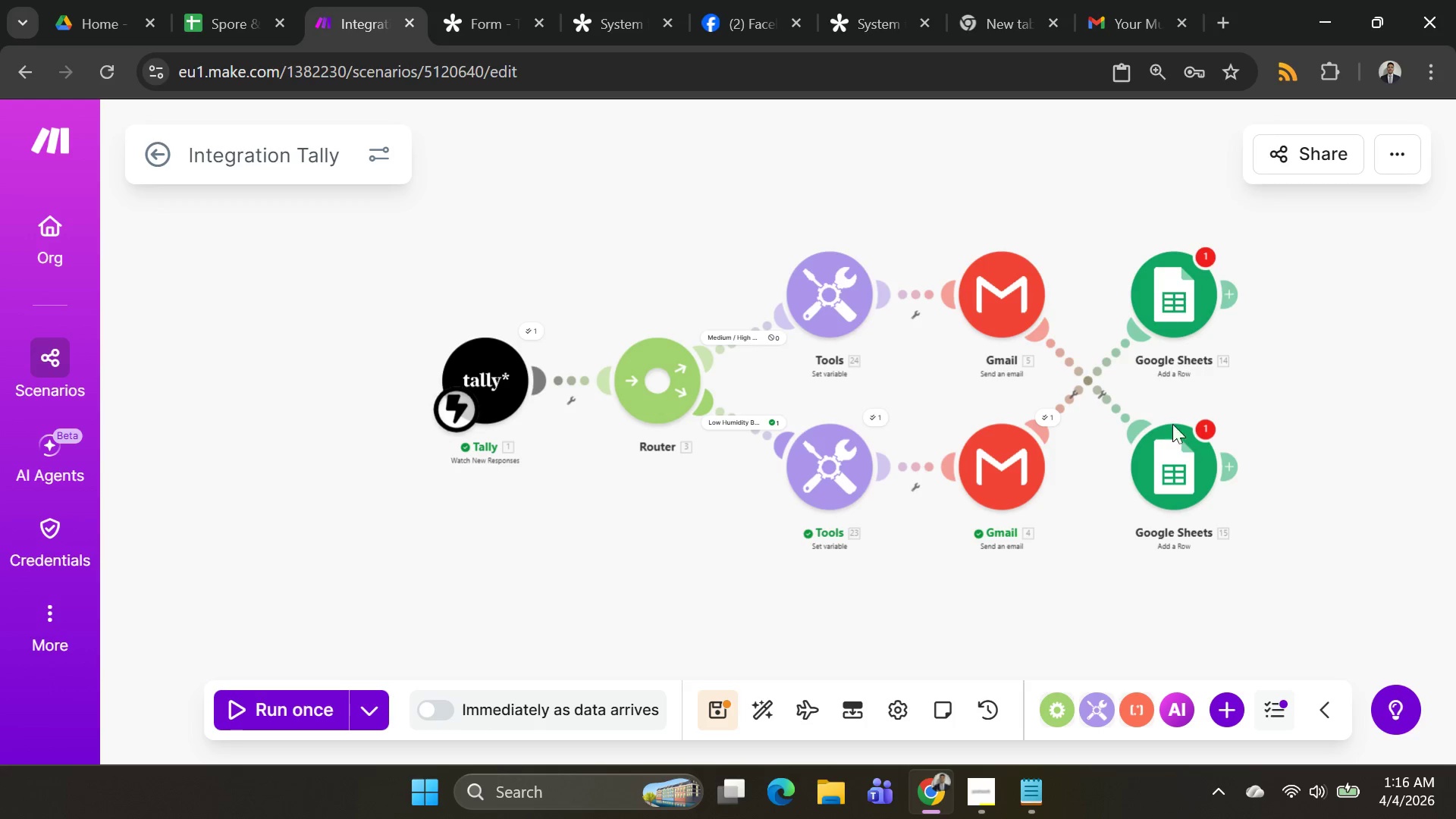 
left_click_drag(start_coordinate=[1170, 438], to_coordinate=[1135, 196])
 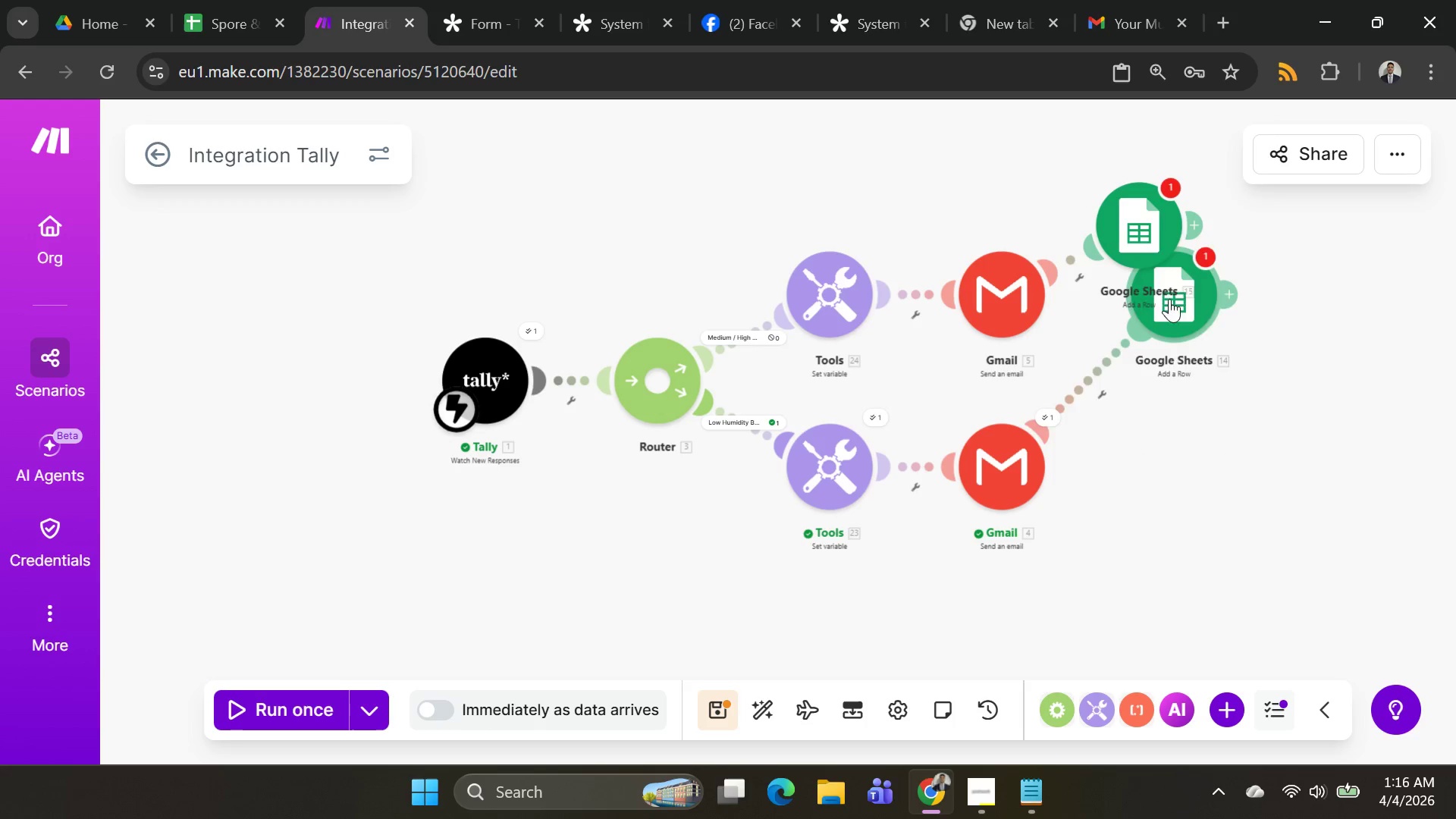 
left_click_drag(start_coordinate=[1169, 297], to_coordinate=[1209, 516])
 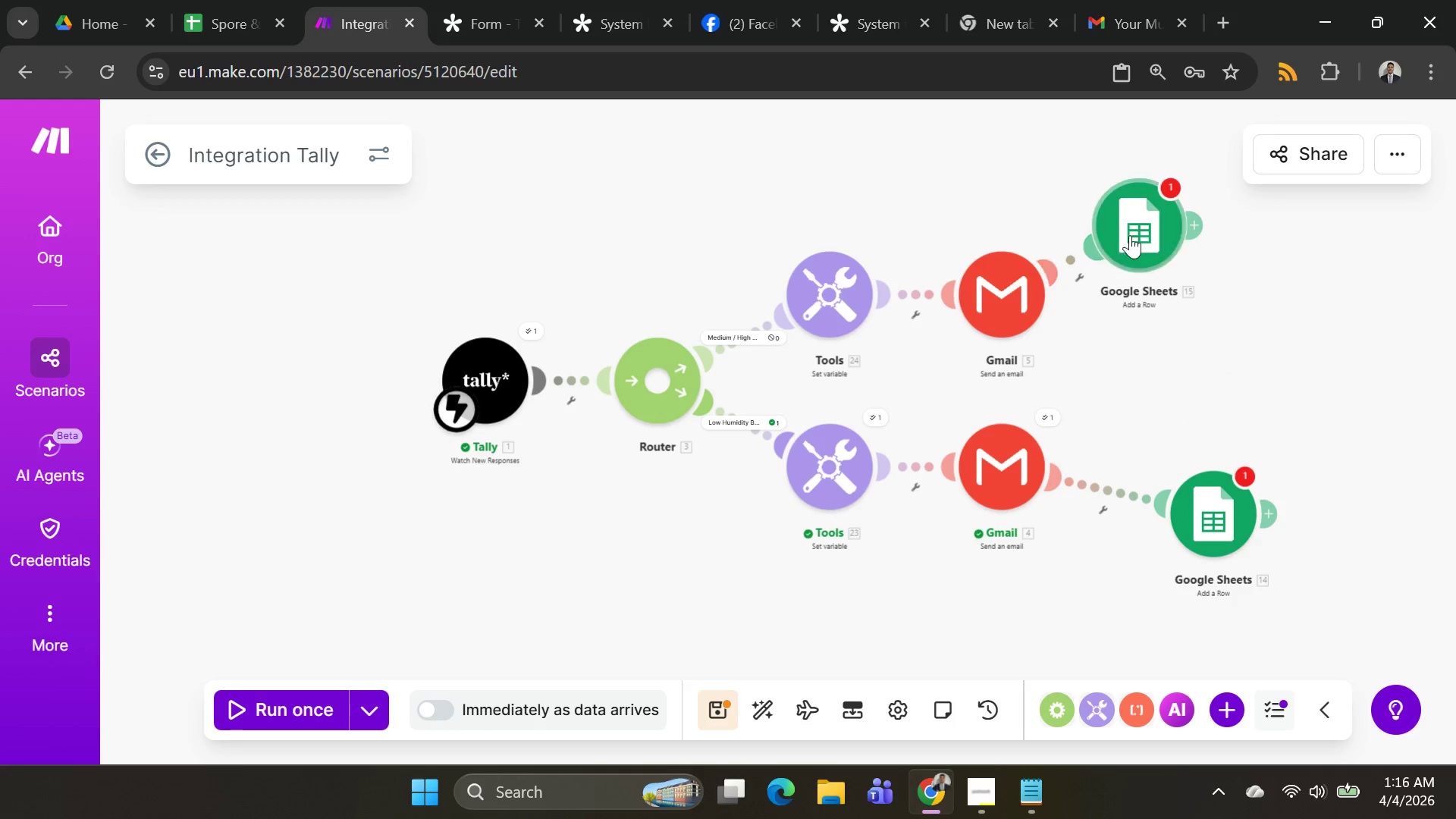 
left_click([1131, 232])
 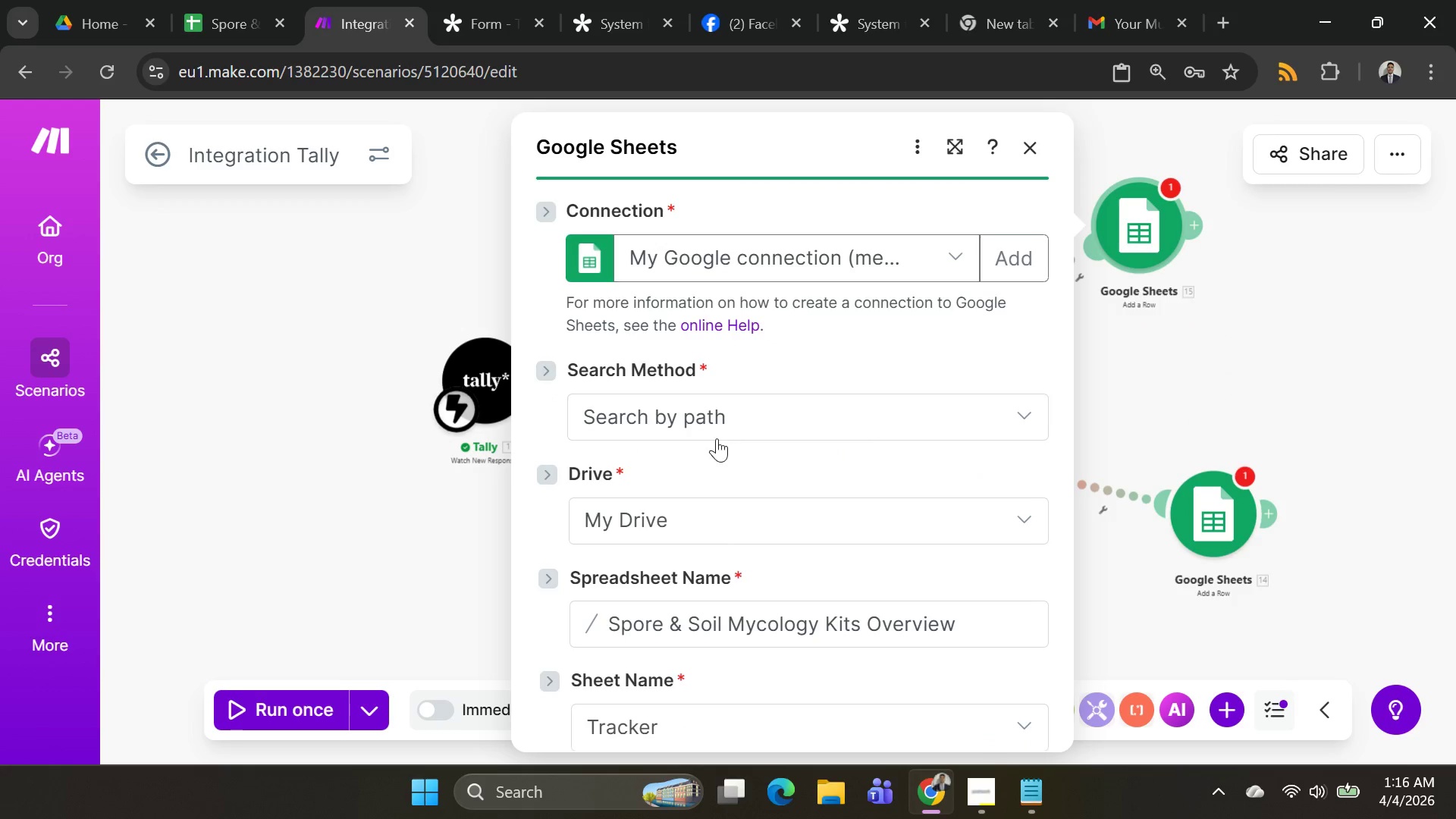 
scroll: coordinate [773, 444], scroll_direction: down, amount: 10.0
 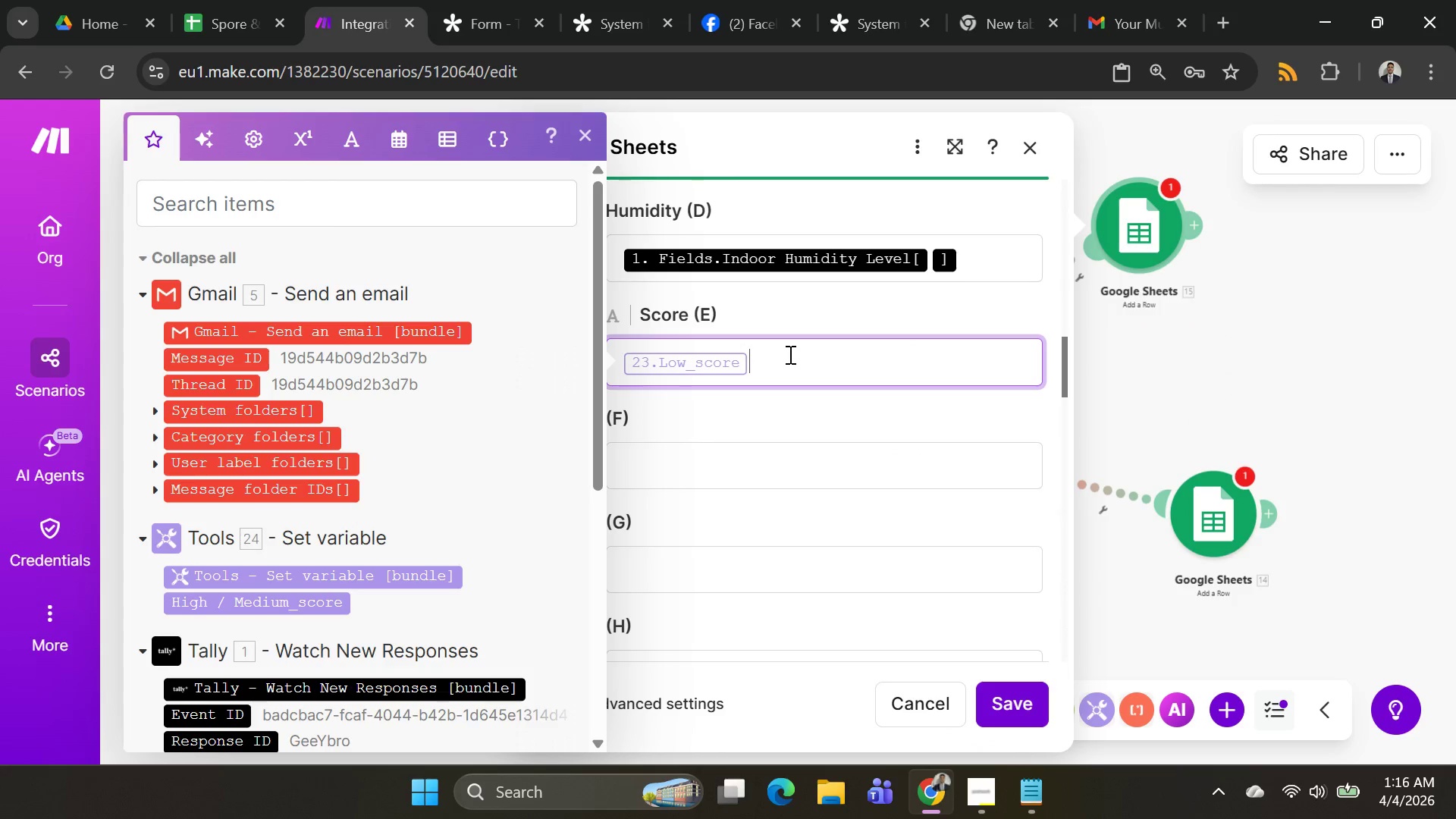 
key(Backspace)
 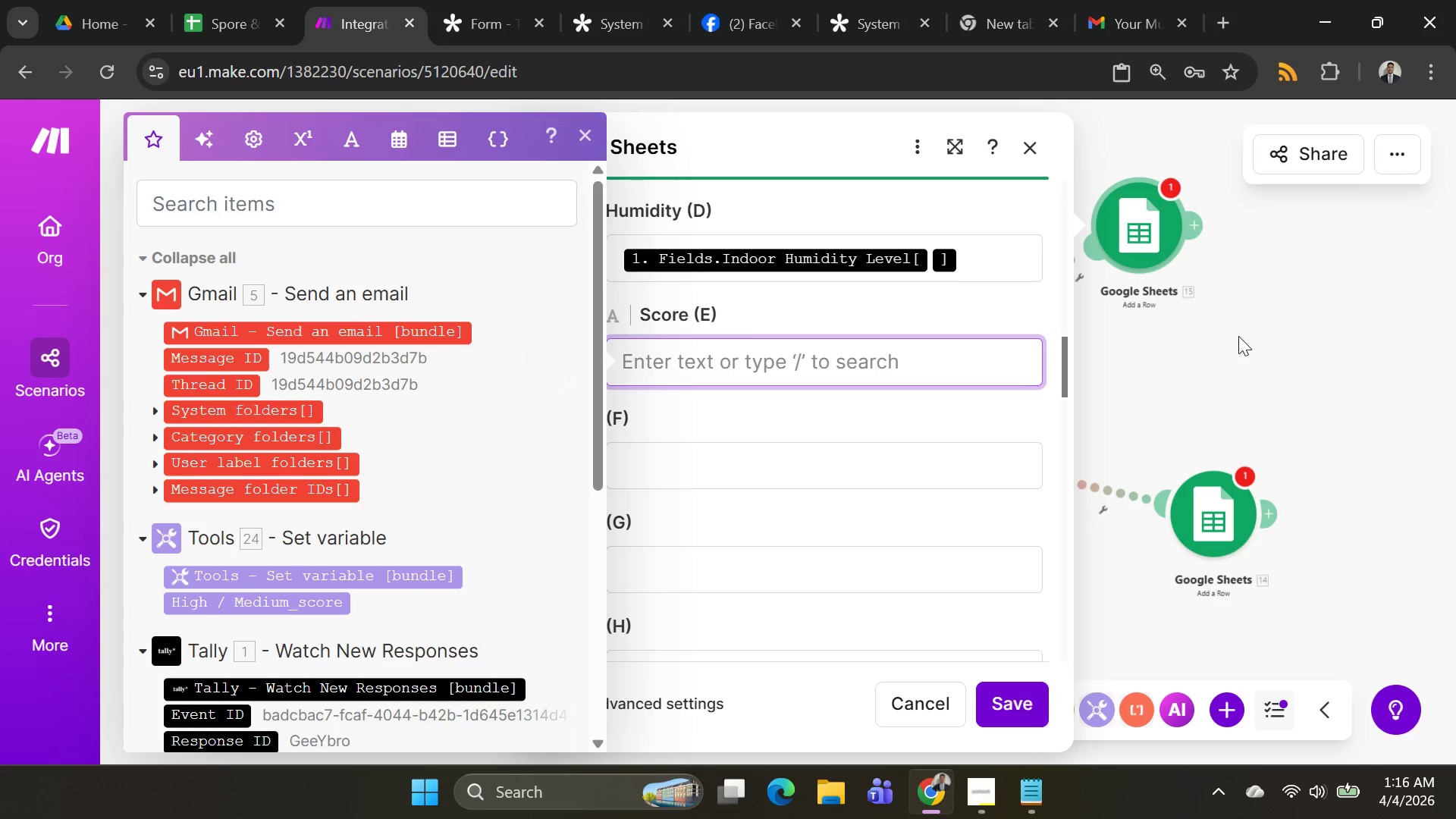 
wait(9.02)
 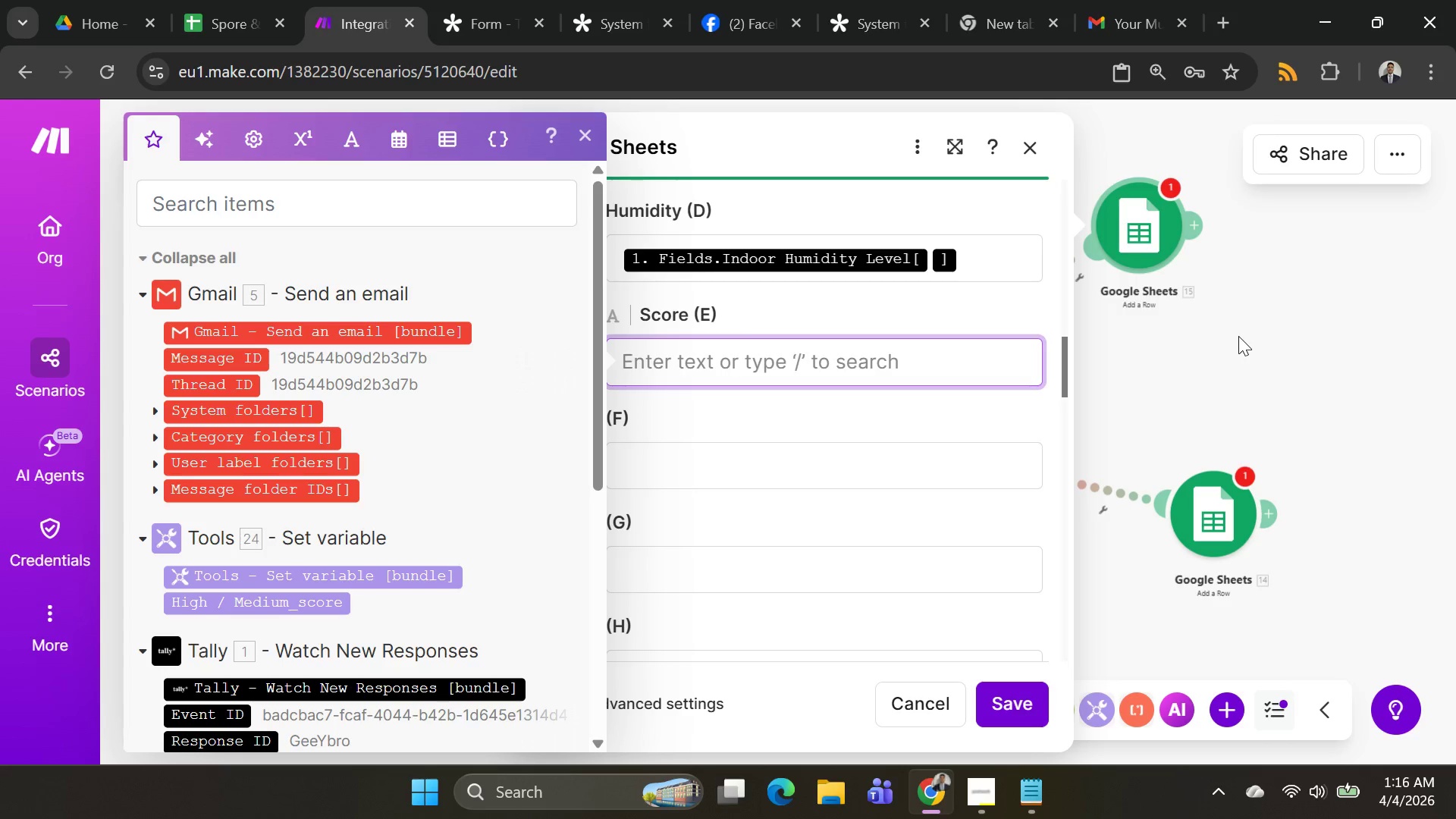 
left_click([303, 607])
 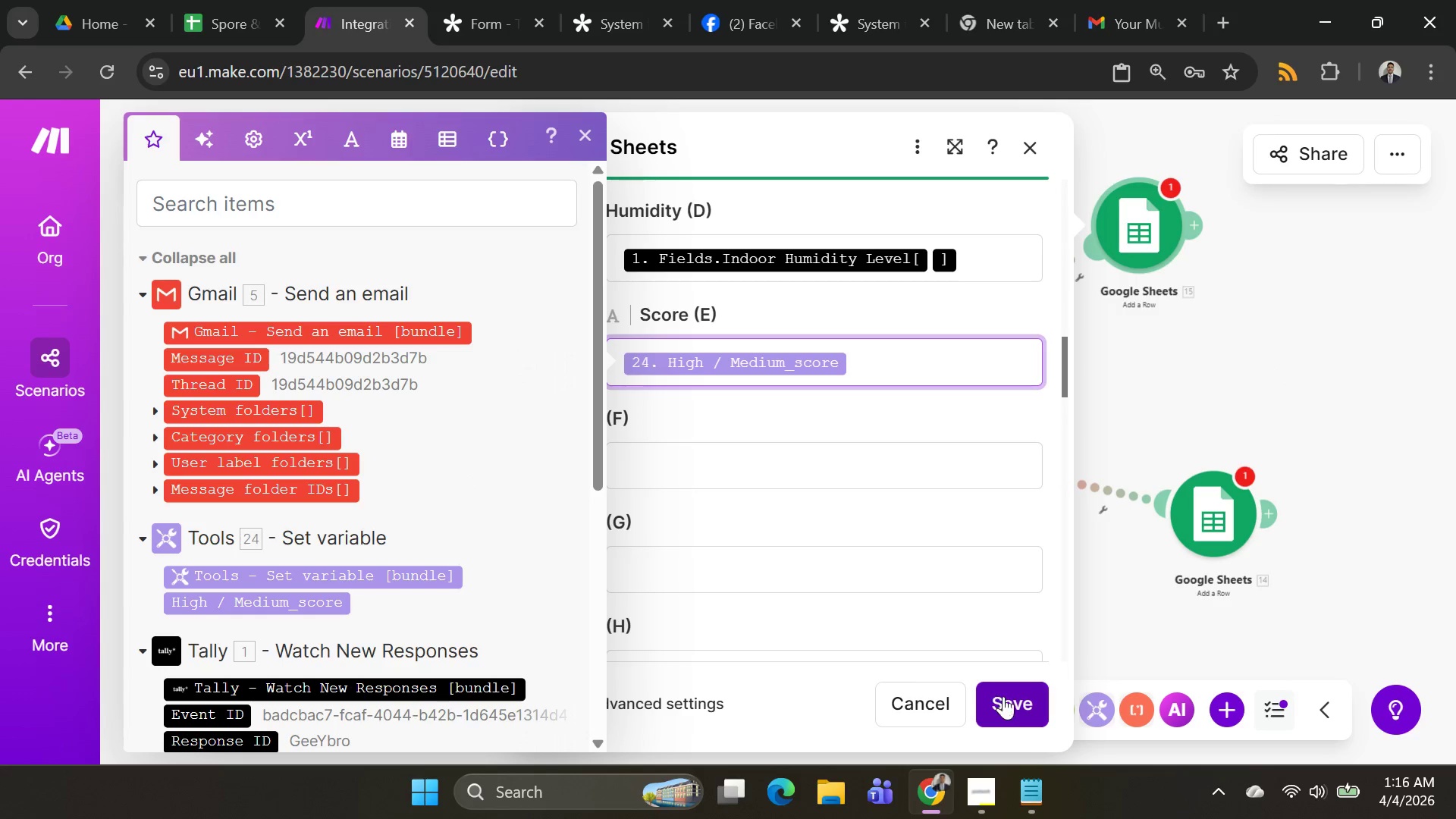 
left_click([1013, 697])
 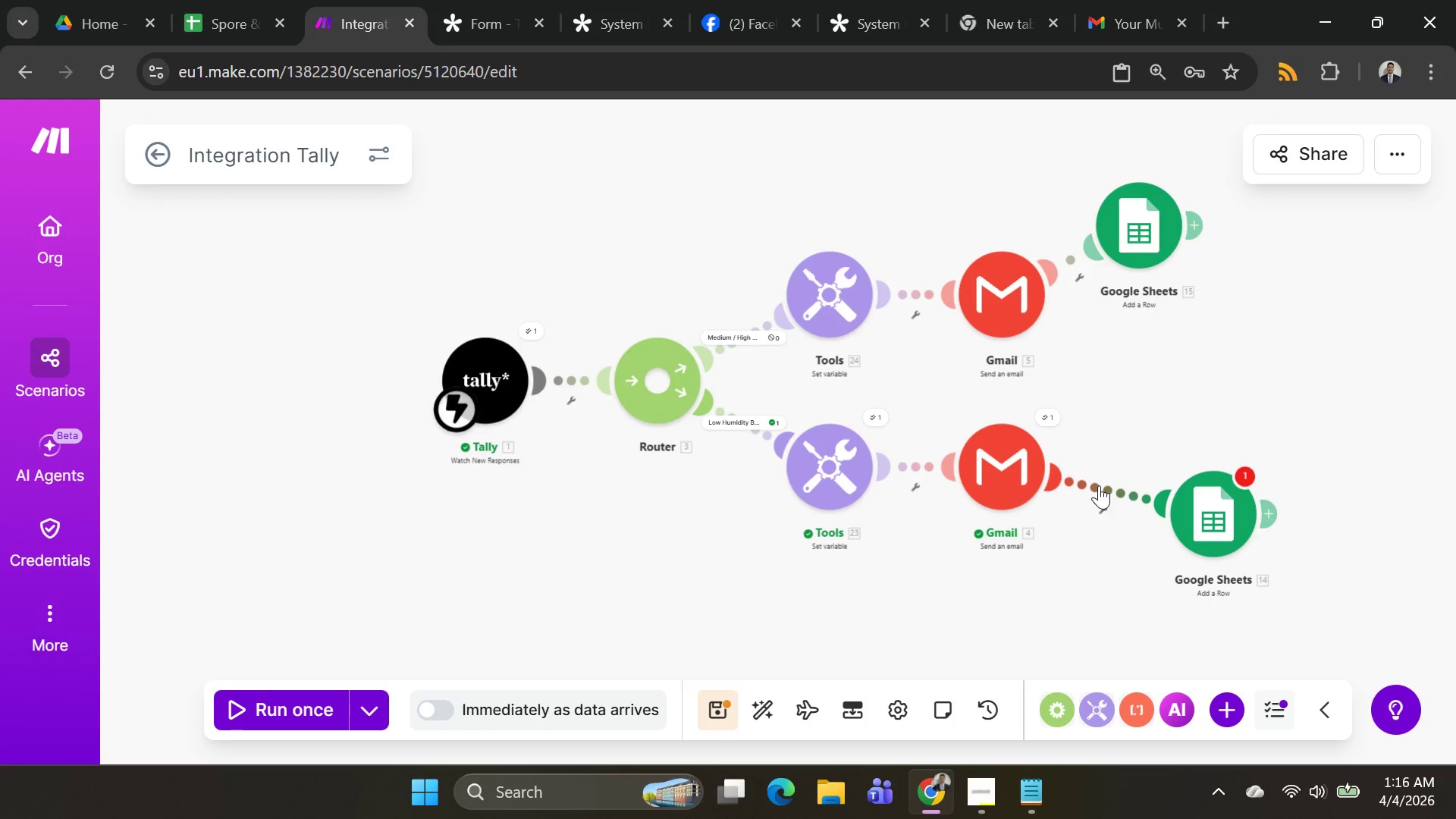 
left_click([1222, 497])
 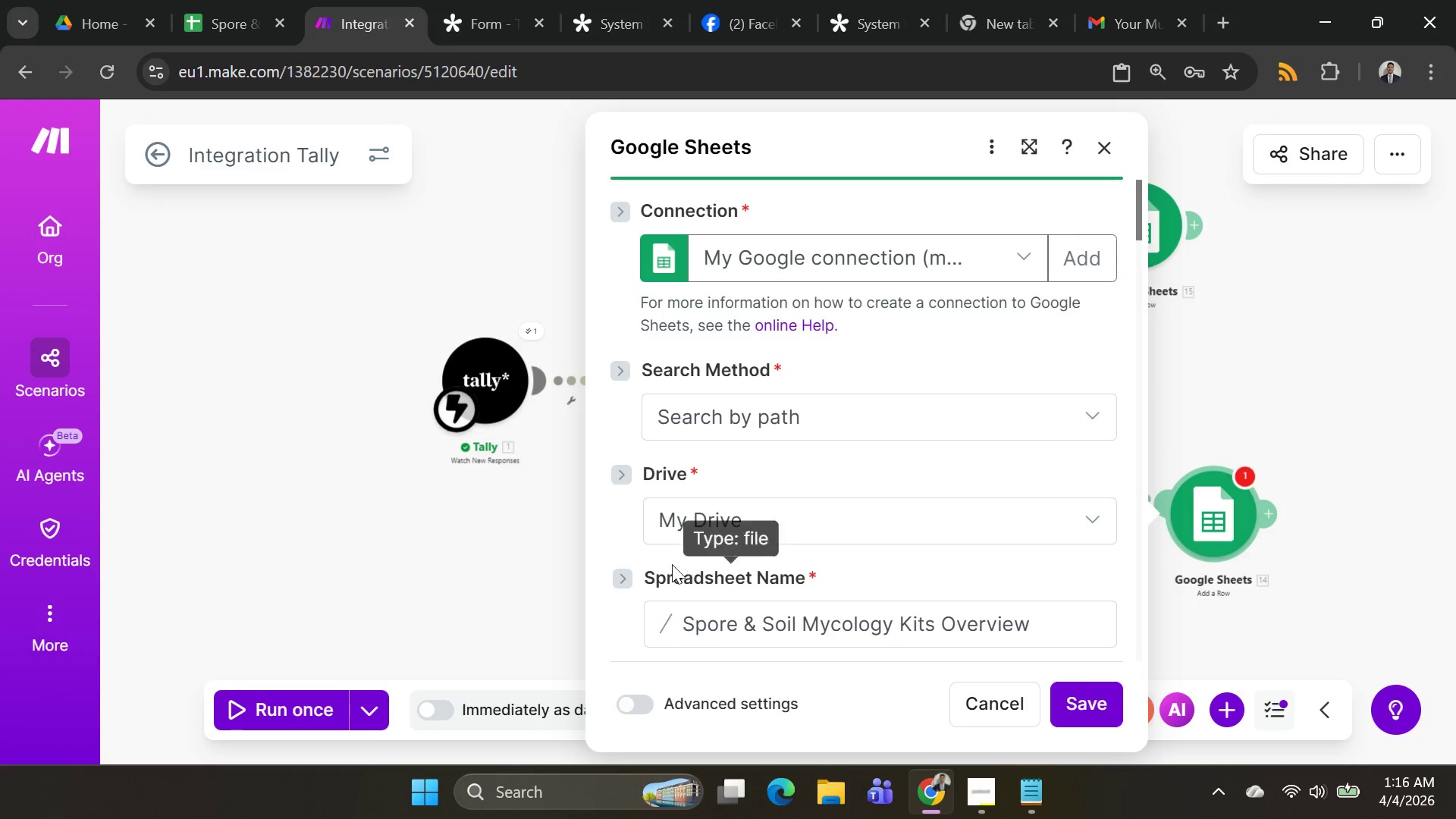 
scroll: coordinate [955, 548], scroll_direction: down, amount: 12.0
 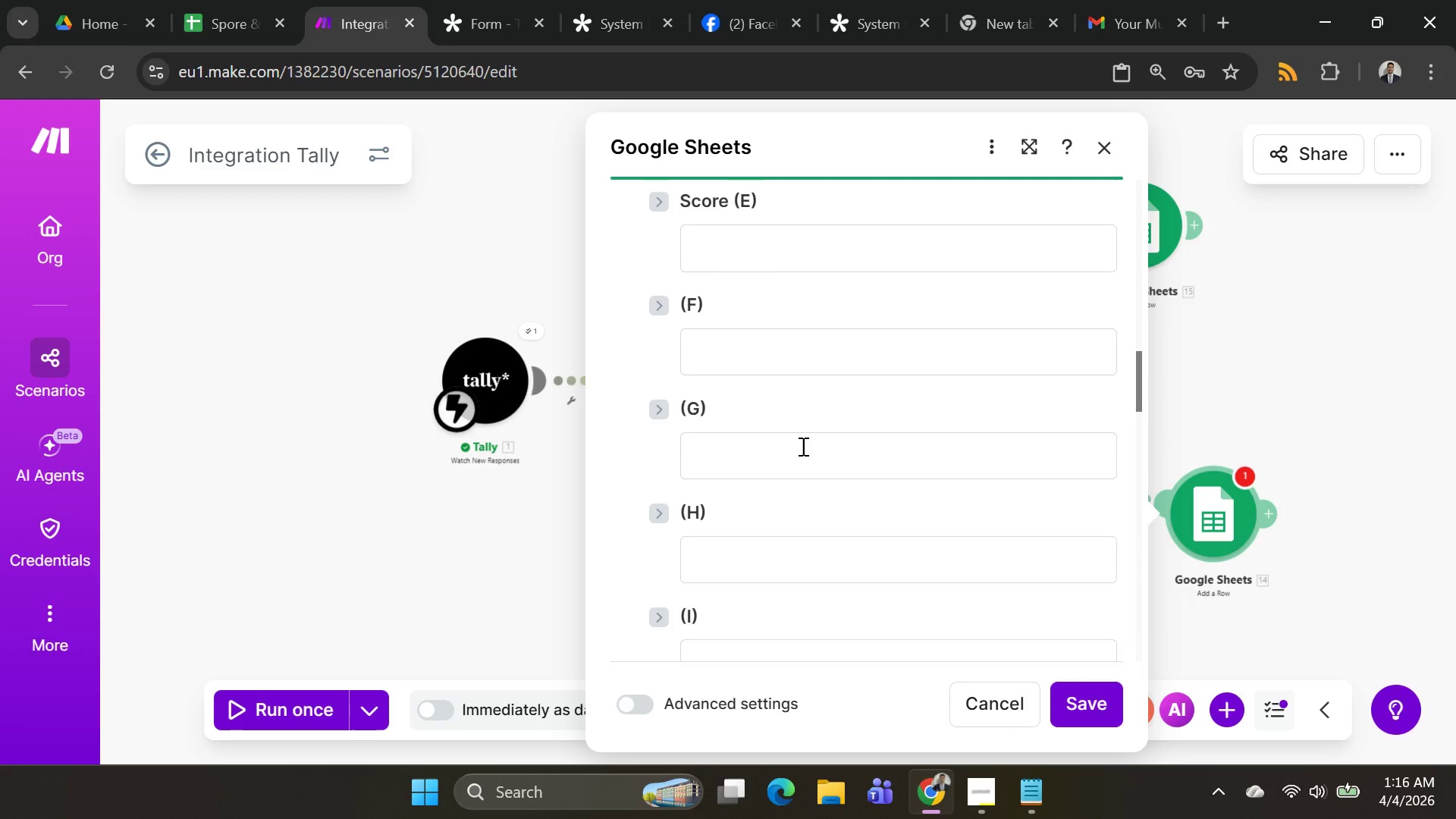 
scroll: coordinate [802, 446], scroll_direction: up, amount: 1.0
 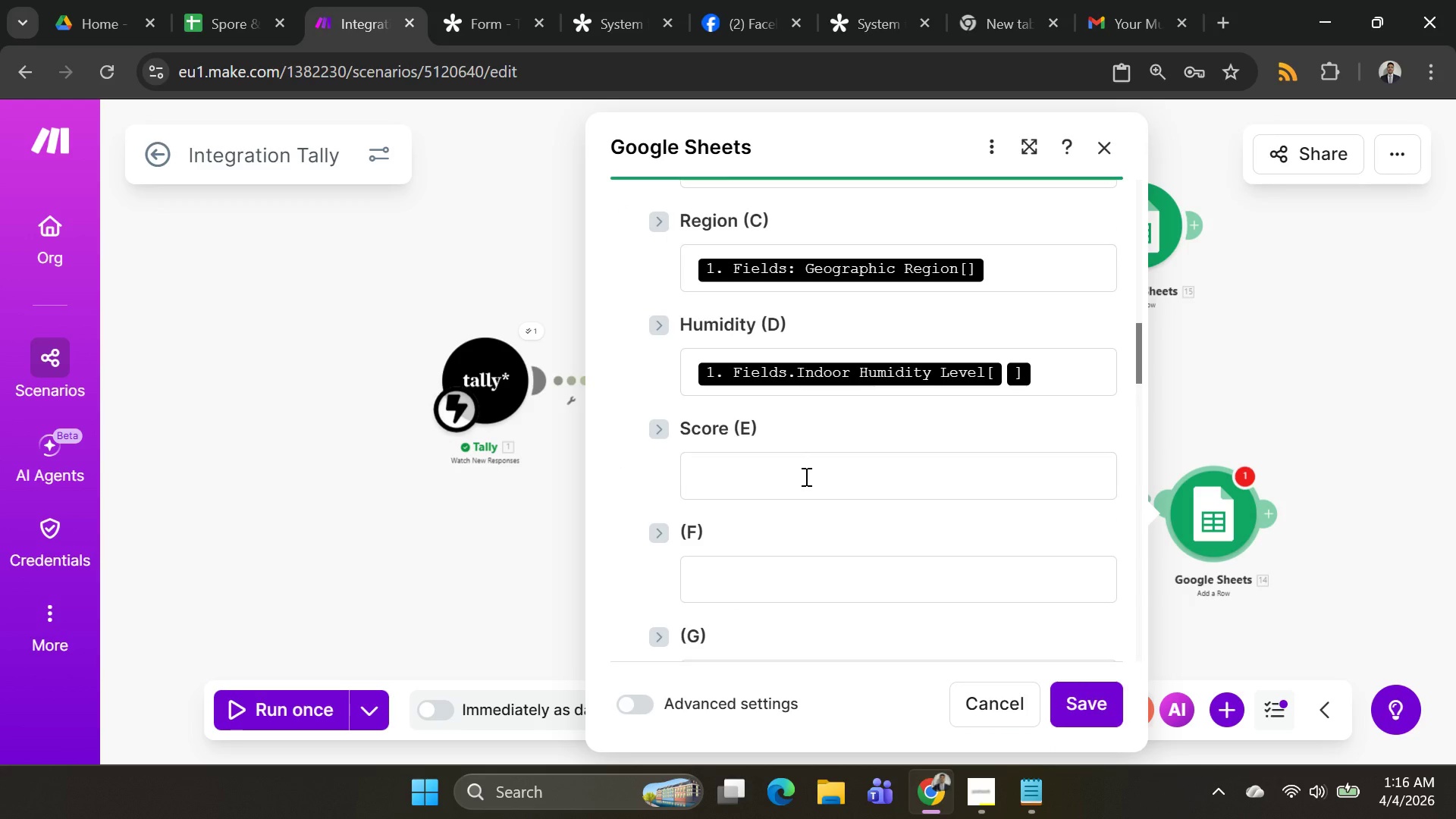 
left_click([805, 476])
 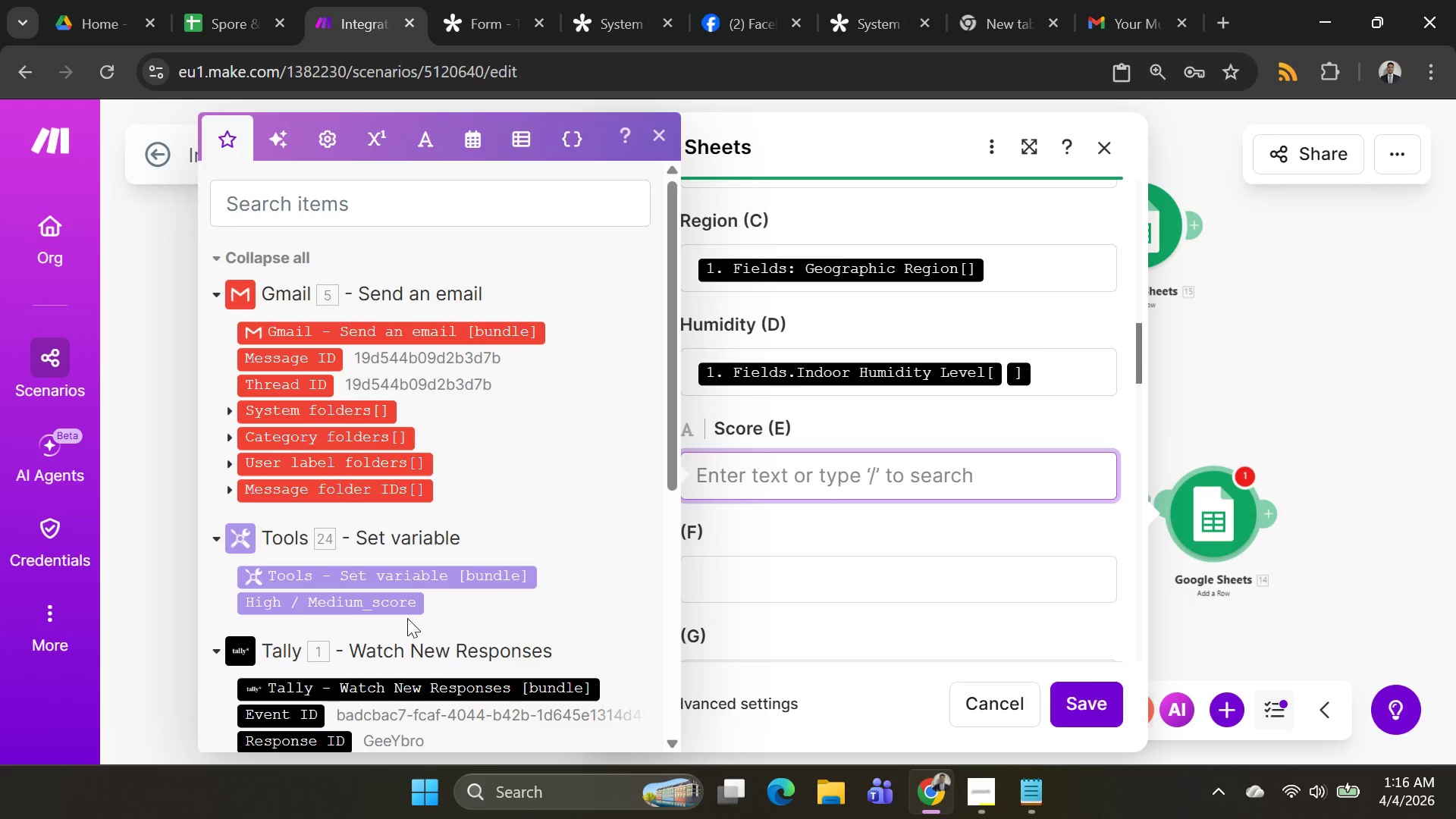 
mouse_move([411, 598])
 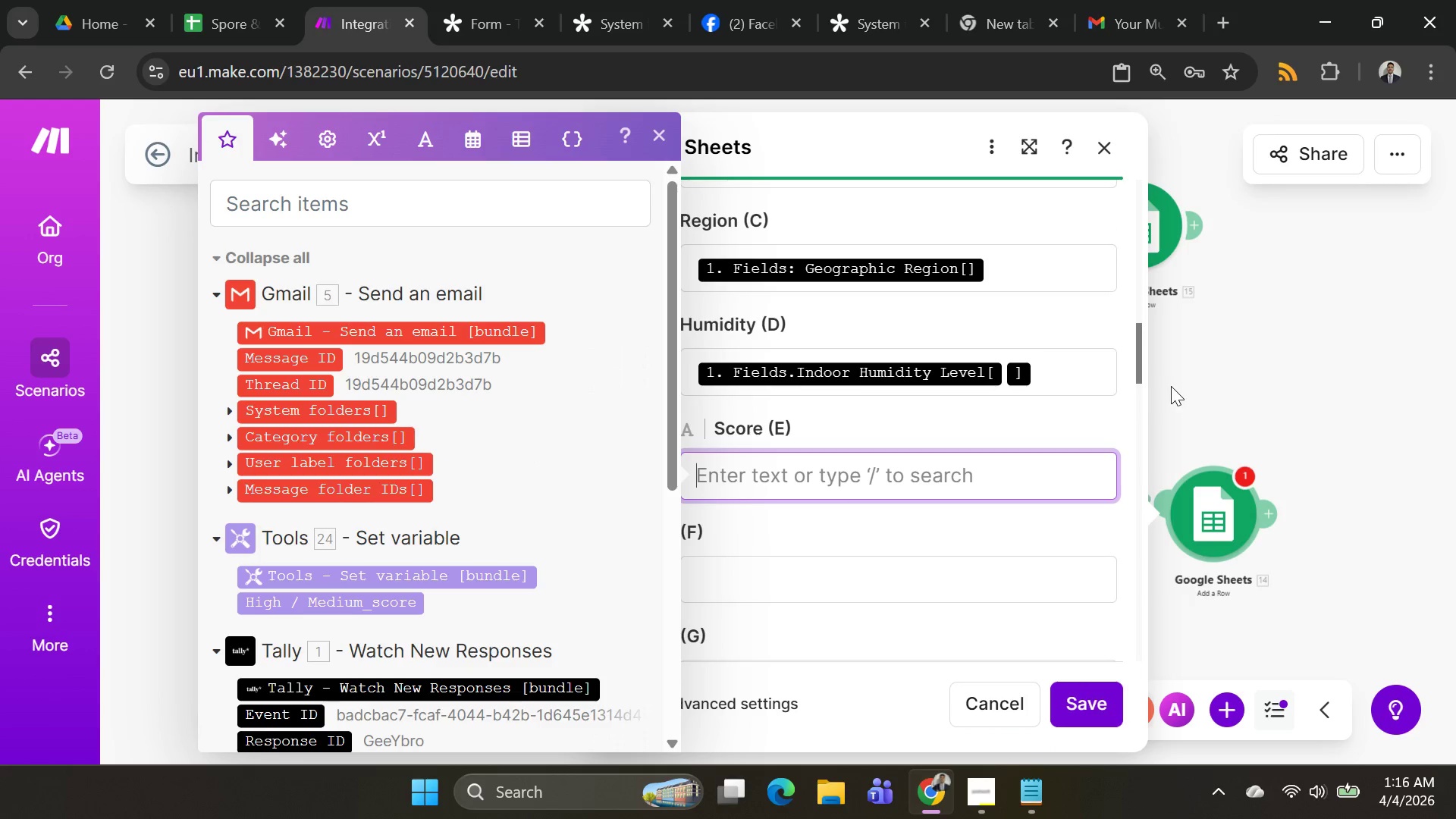 
left_click([1196, 380])
 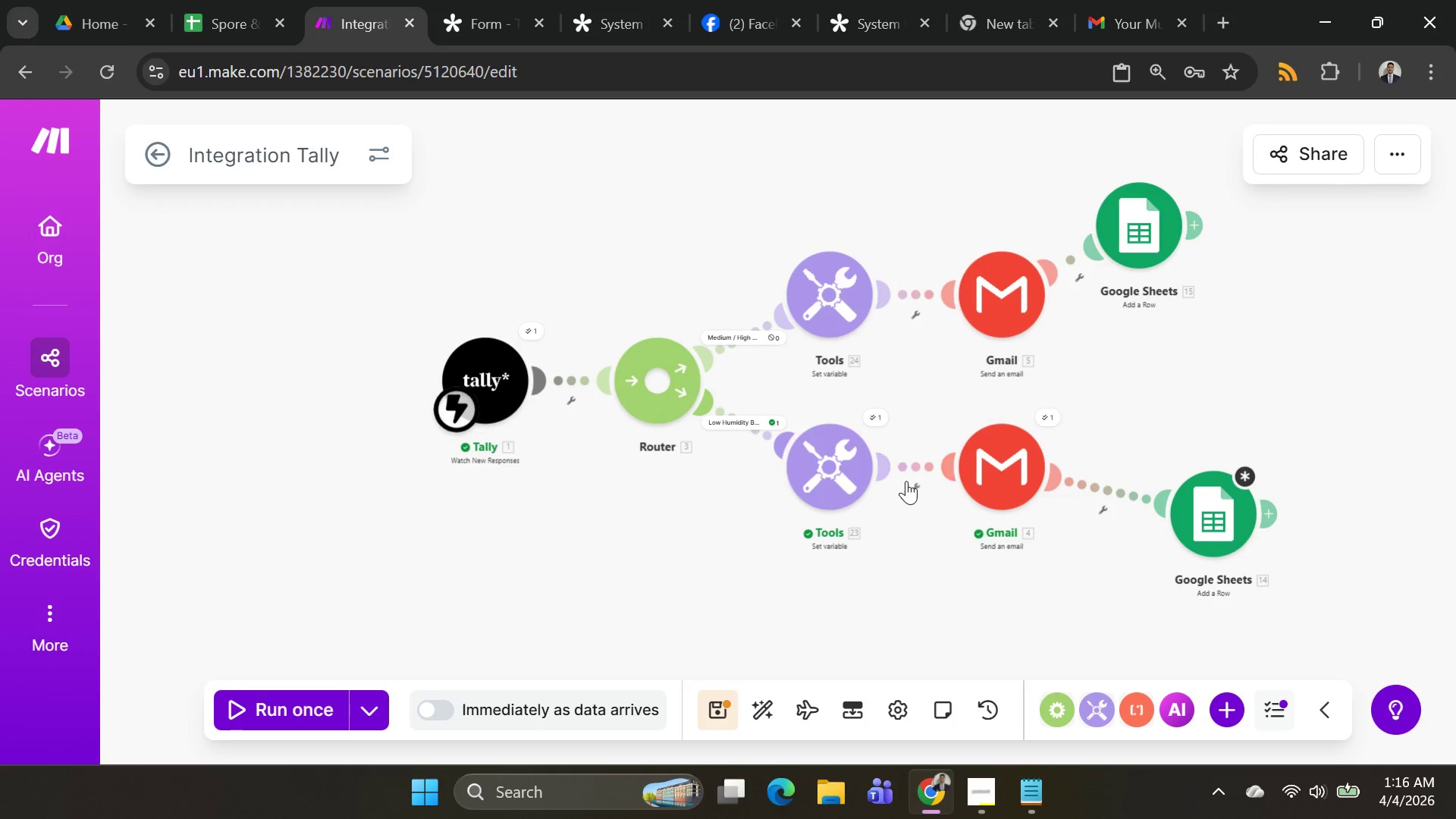 
left_click([812, 454])
 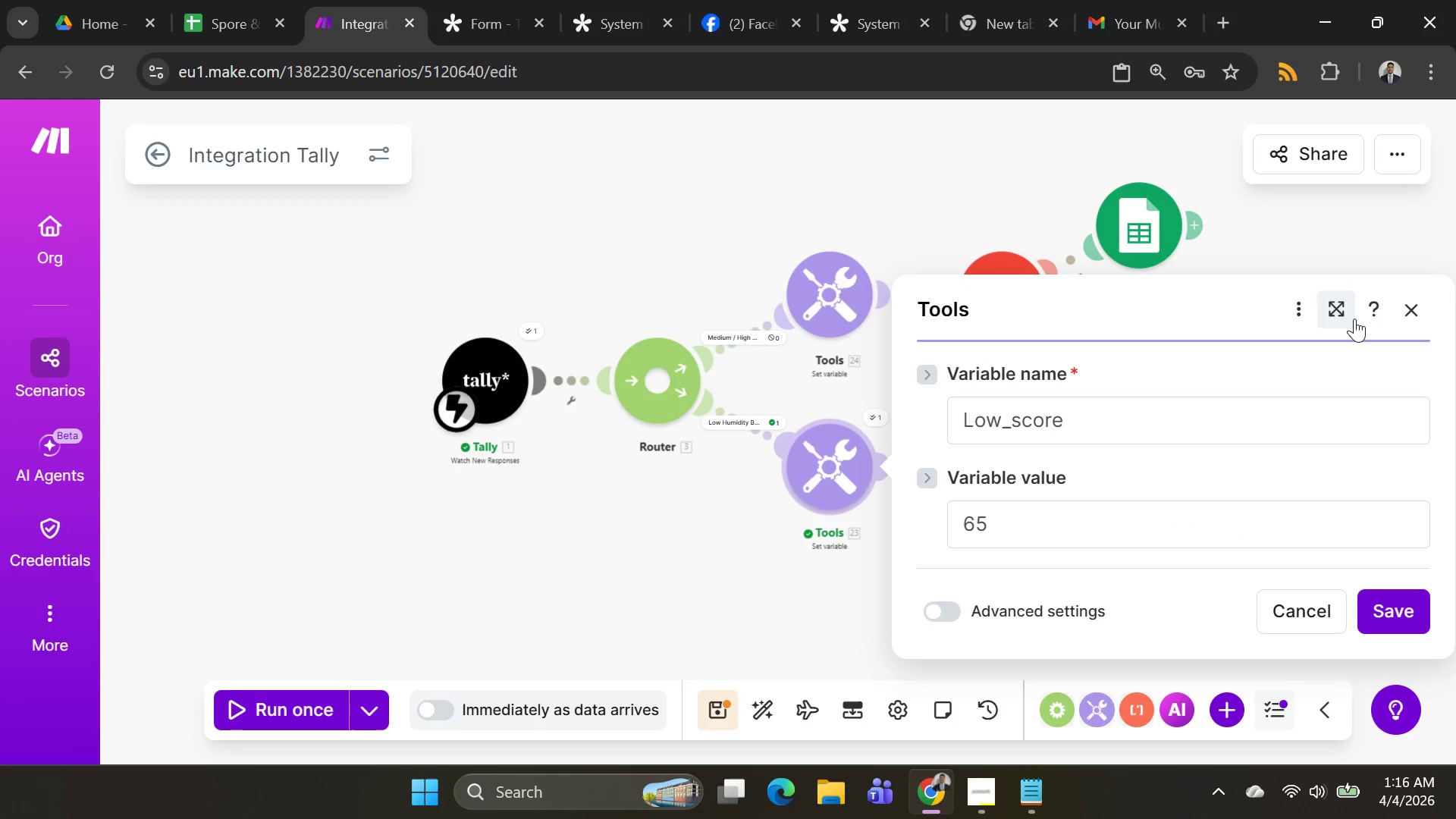 
left_click([1417, 306])
 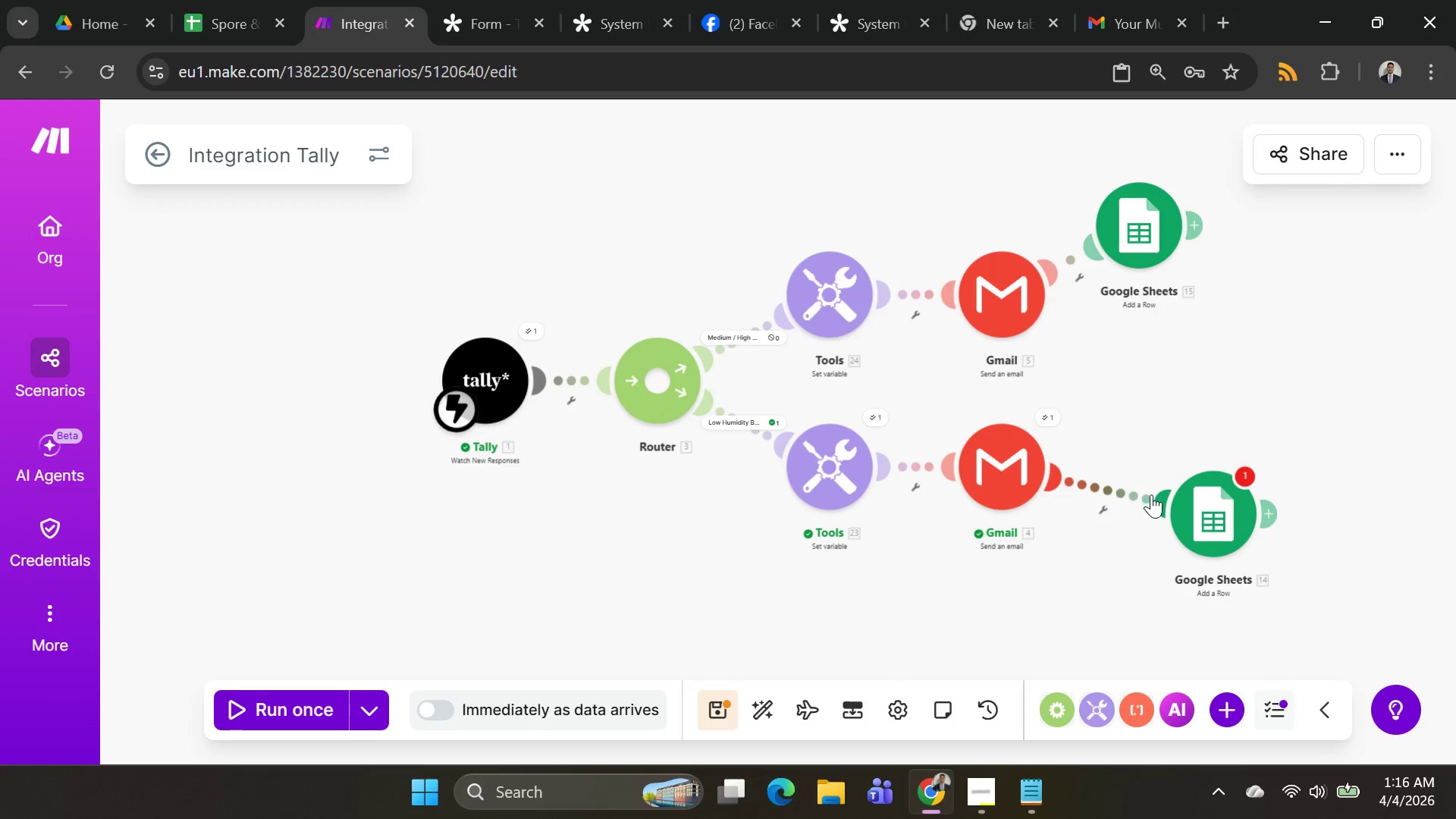 
left_click([1191, 509])
 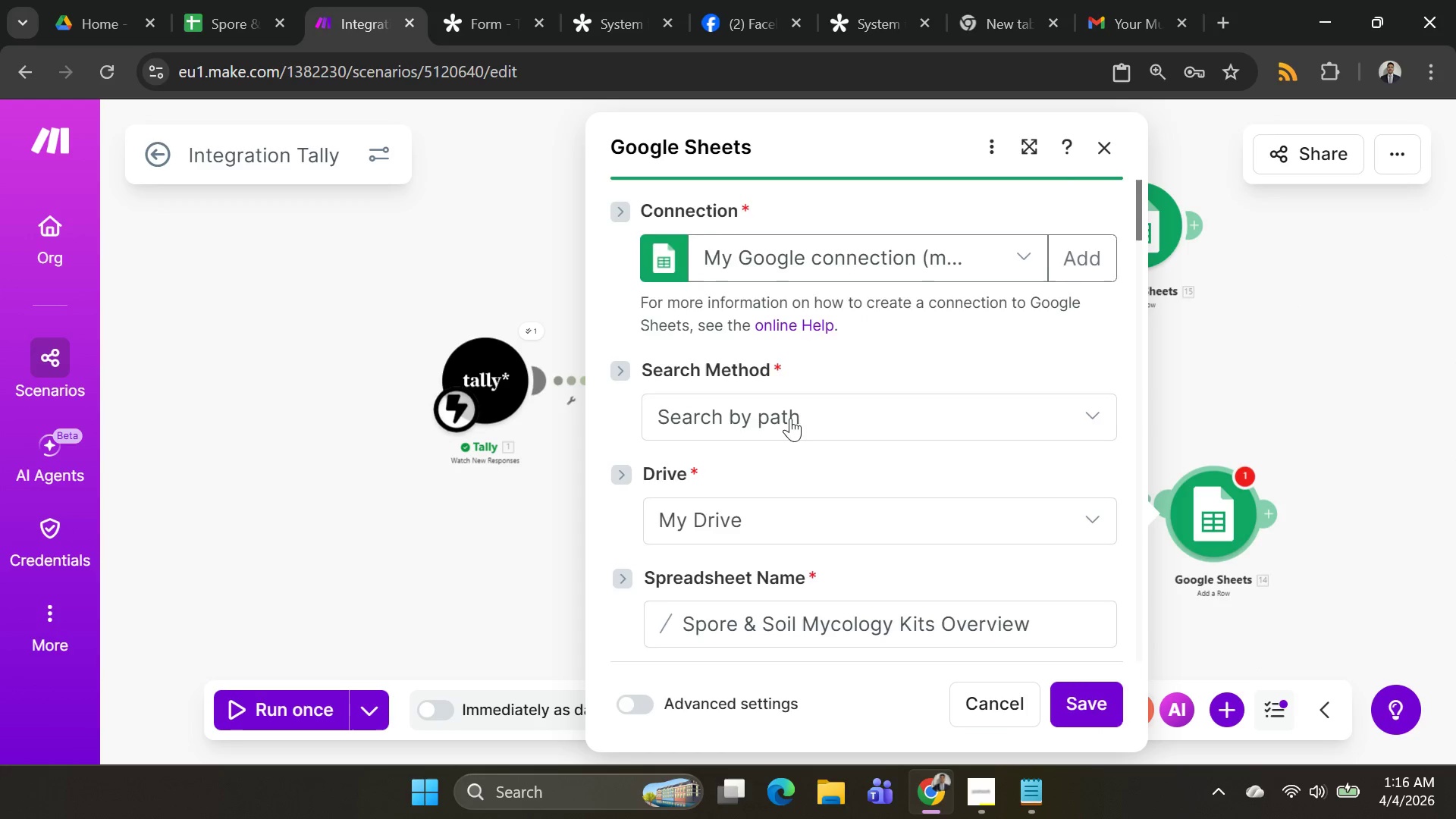 
scroll: coordinate [843, 475], scroll_direction: down, amount: 10.0
 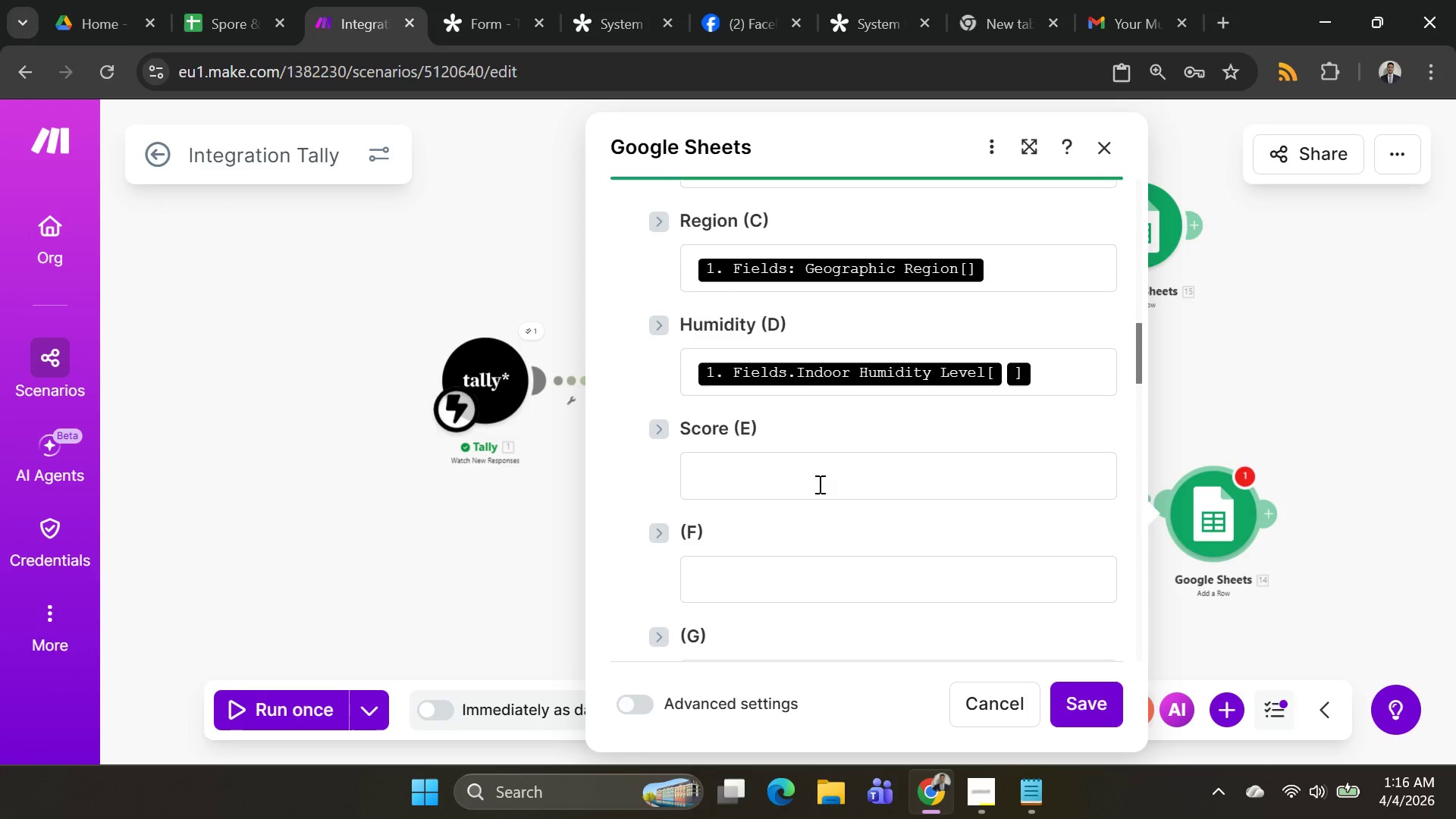 
left_click([817, 475])
 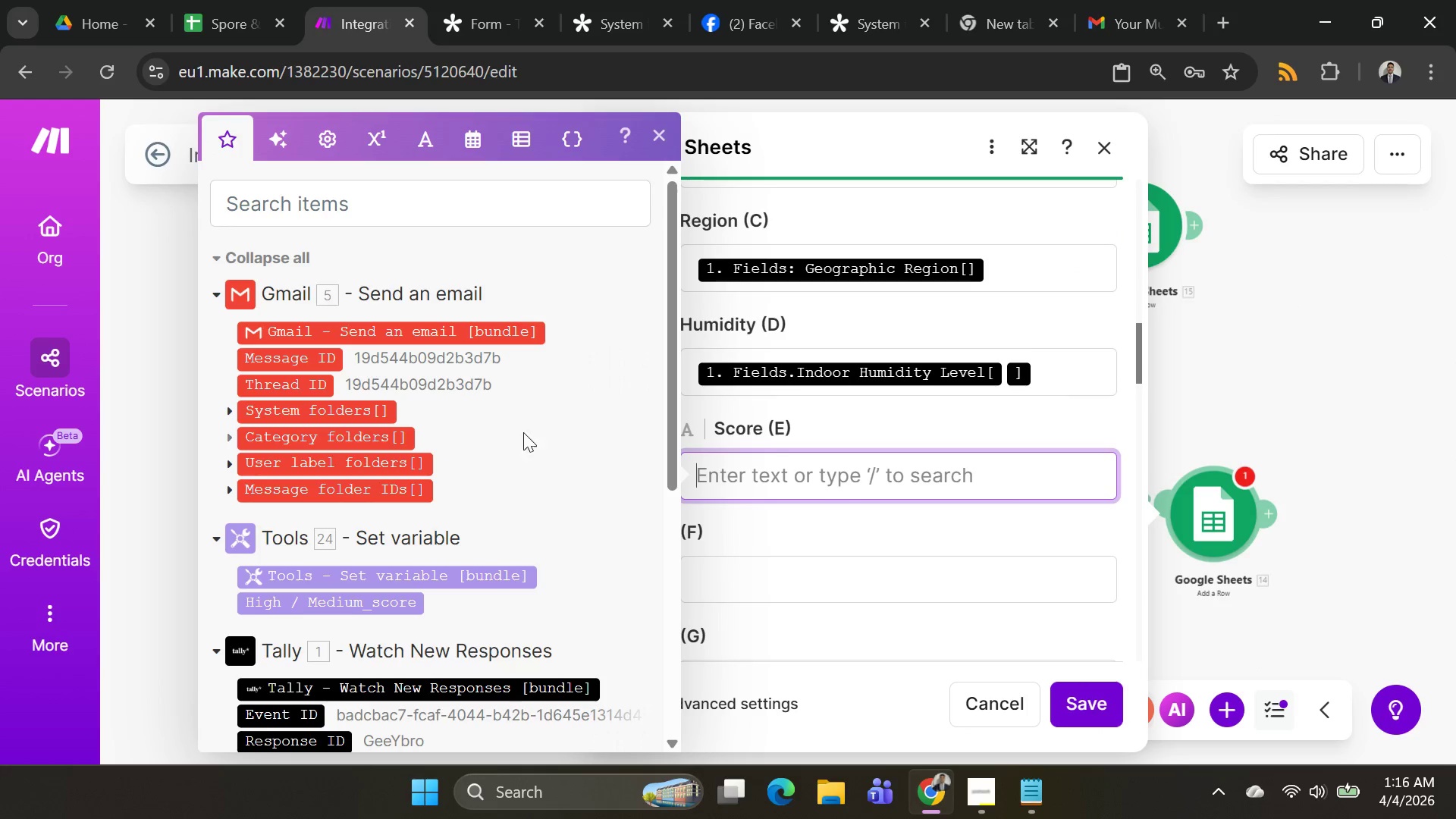 
scroll: coordinate [513, 439], scroll_direction: down, amount: 1.0
 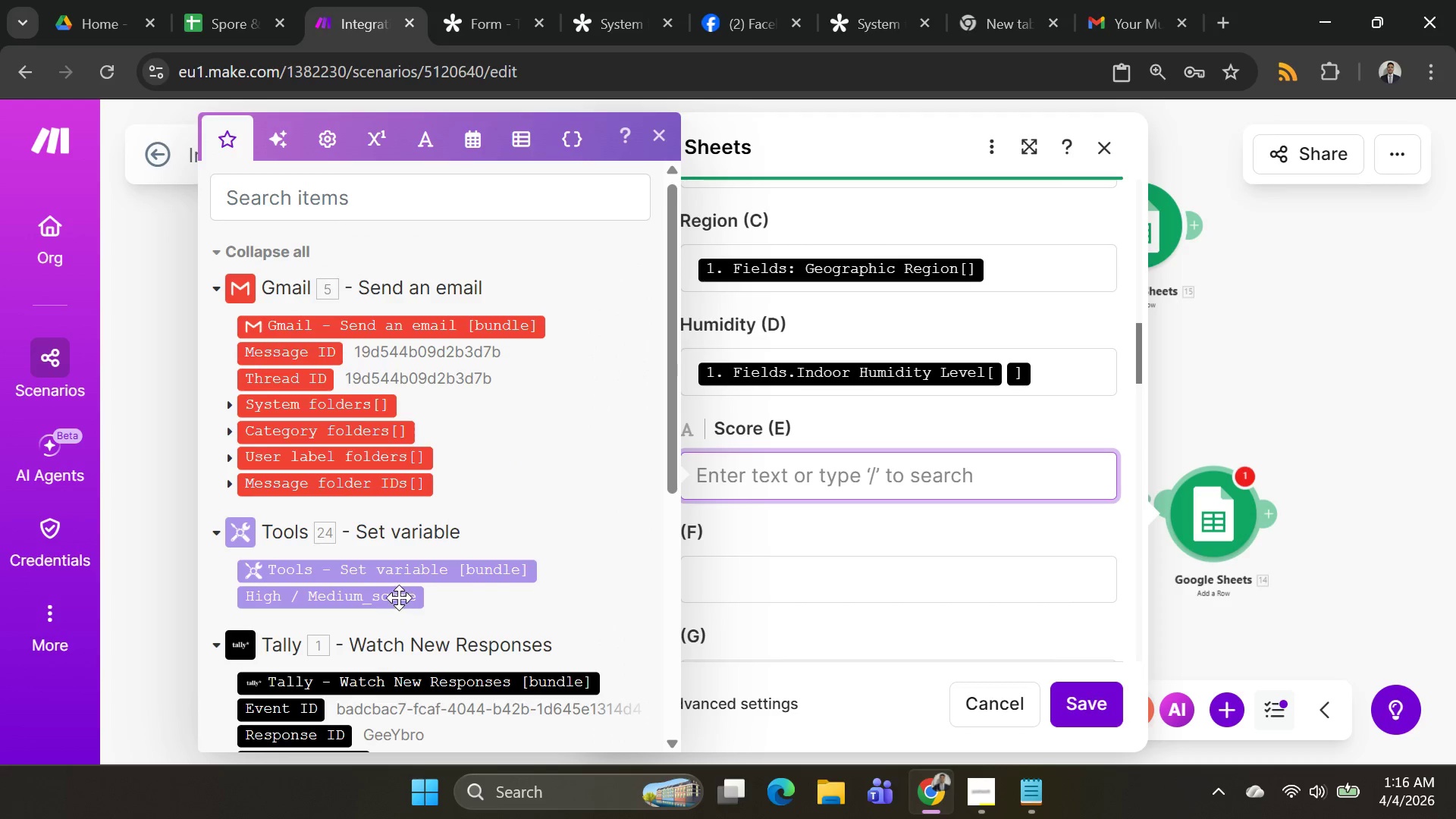 
scroll: coordinate [413, 573], scroll_direction: none, amount: 0.0
 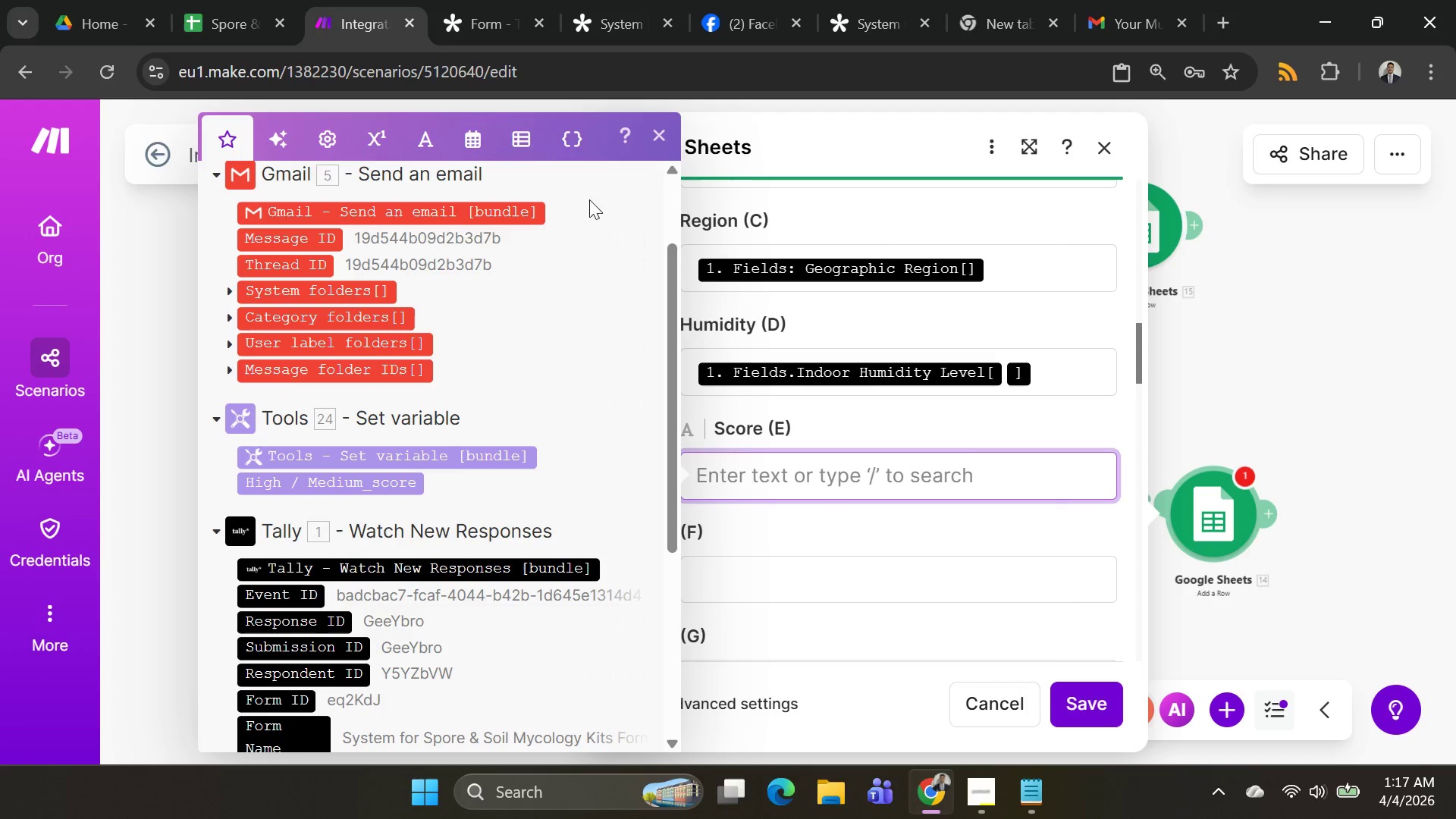 
left_click([653, 135])
 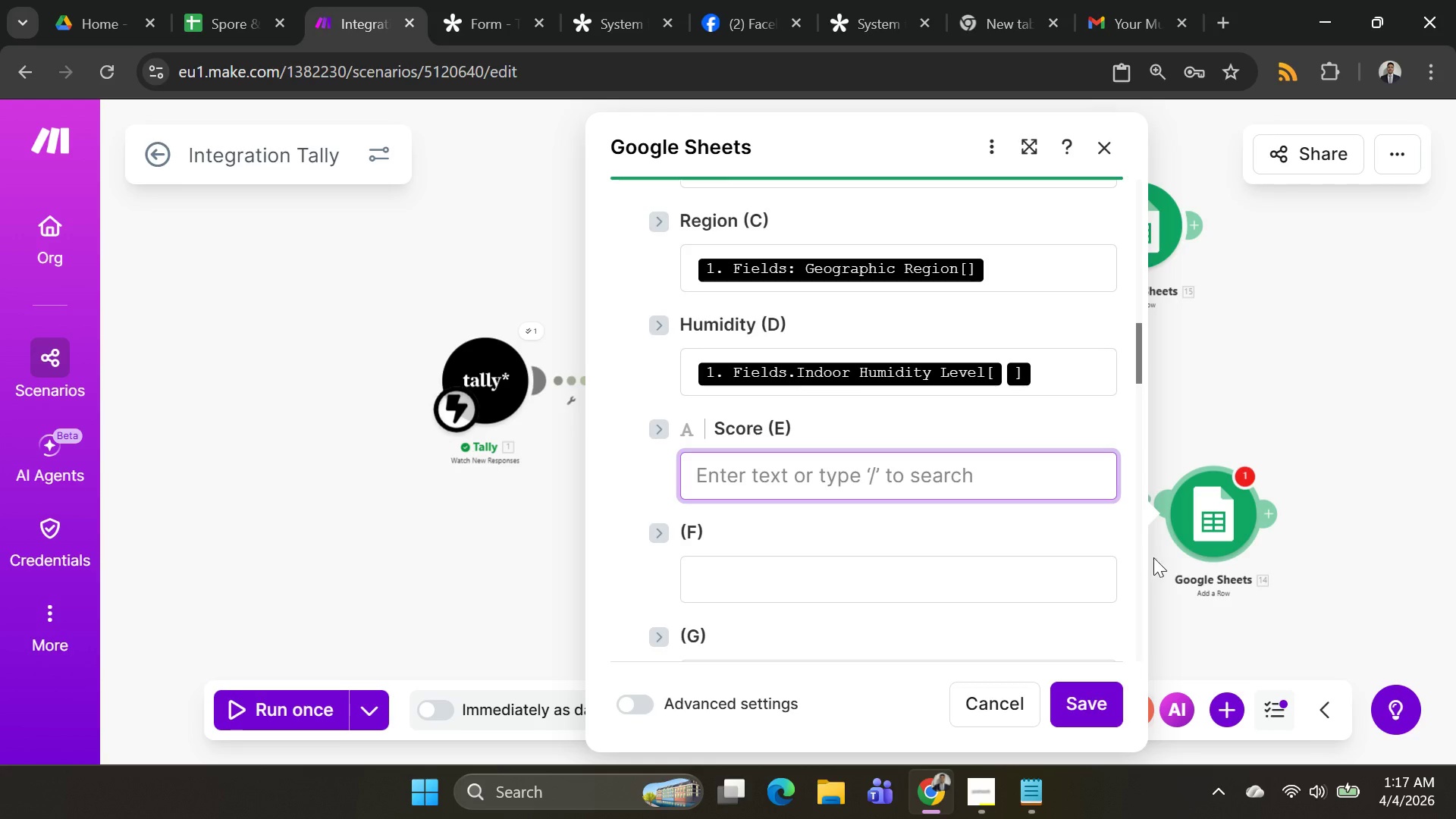 
left_click([1106, 711])
 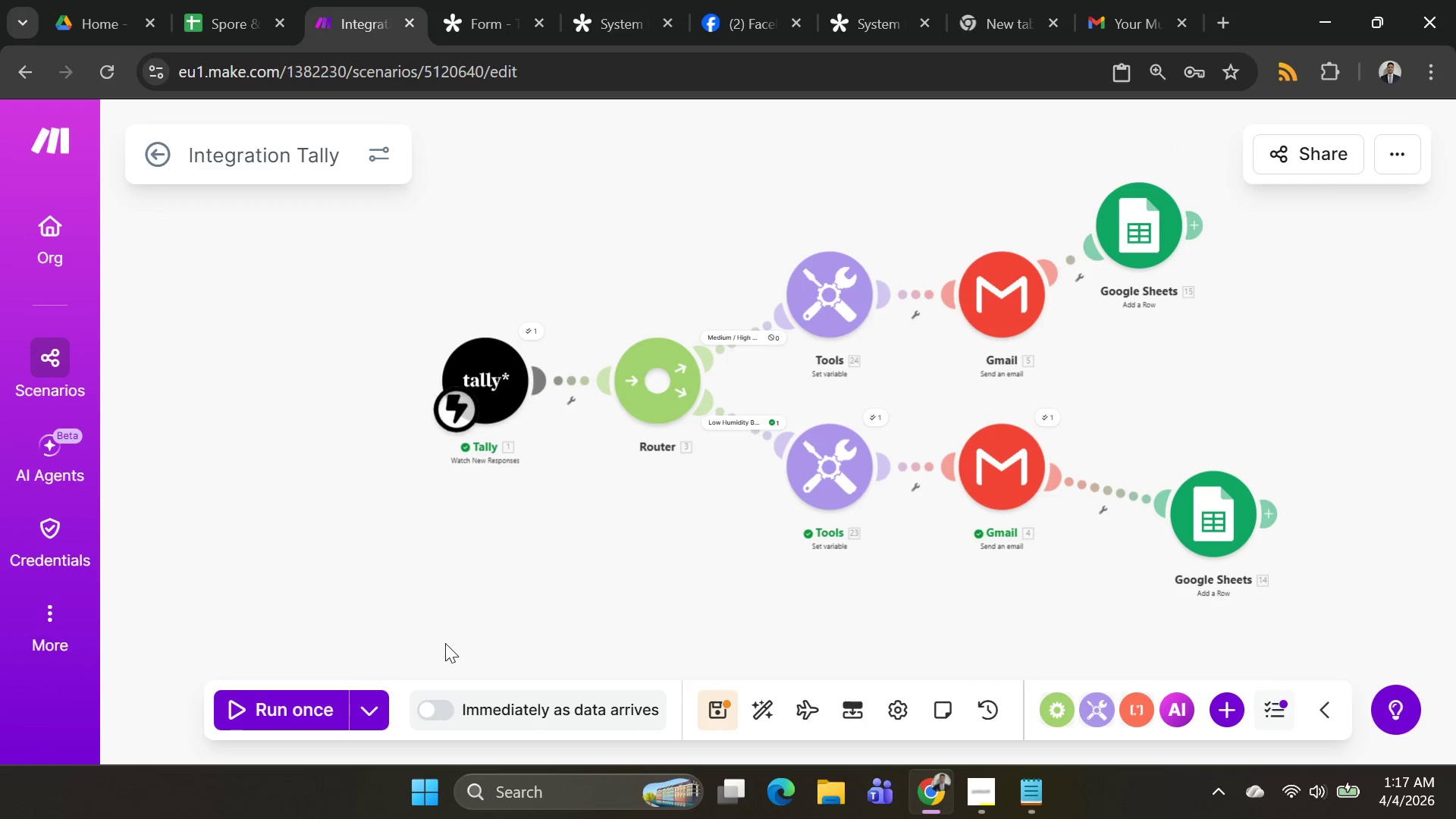 
left_click([377, 720])
 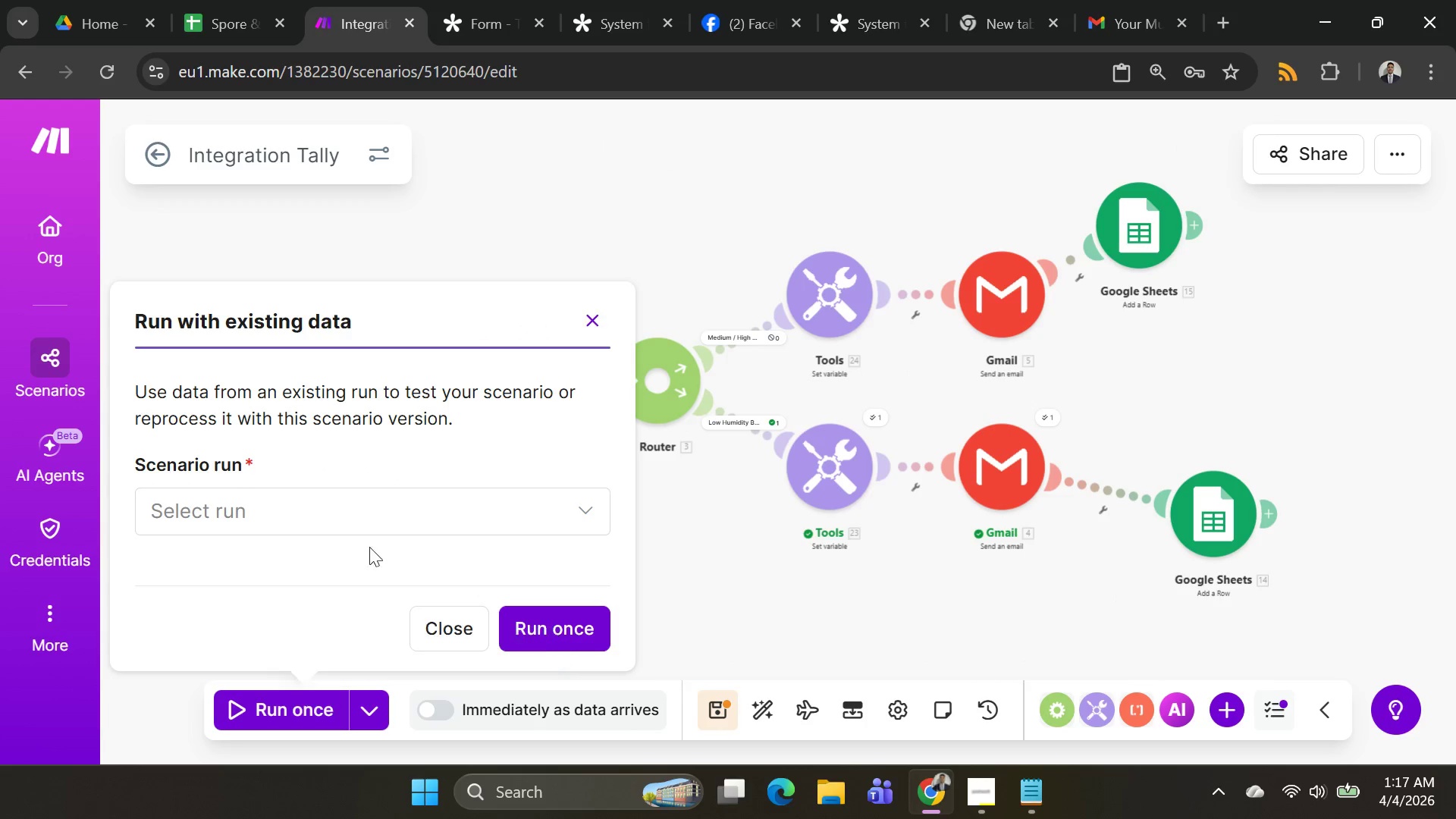 
left_click([369, 522])
 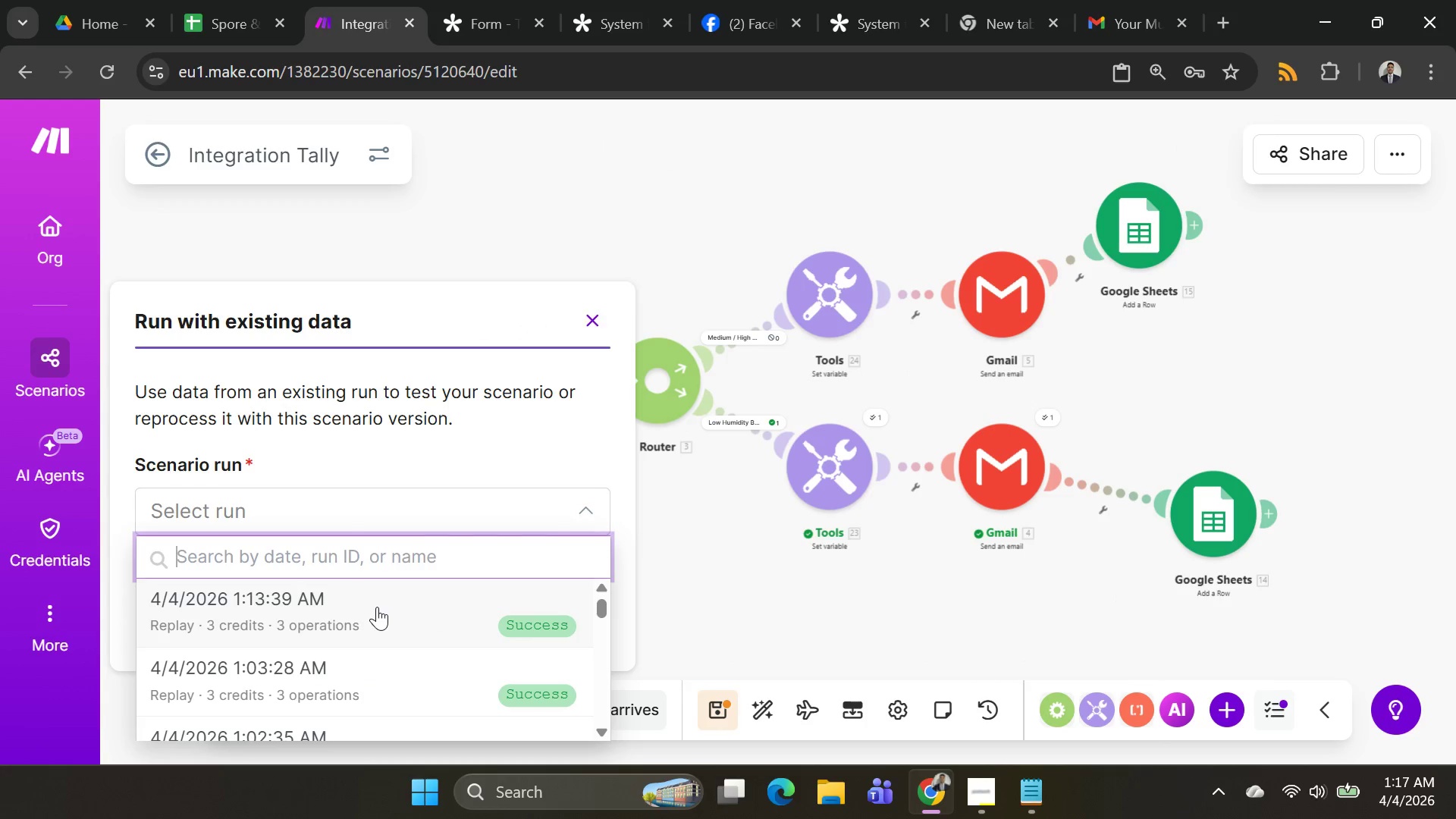 
left_click([377, 607])
 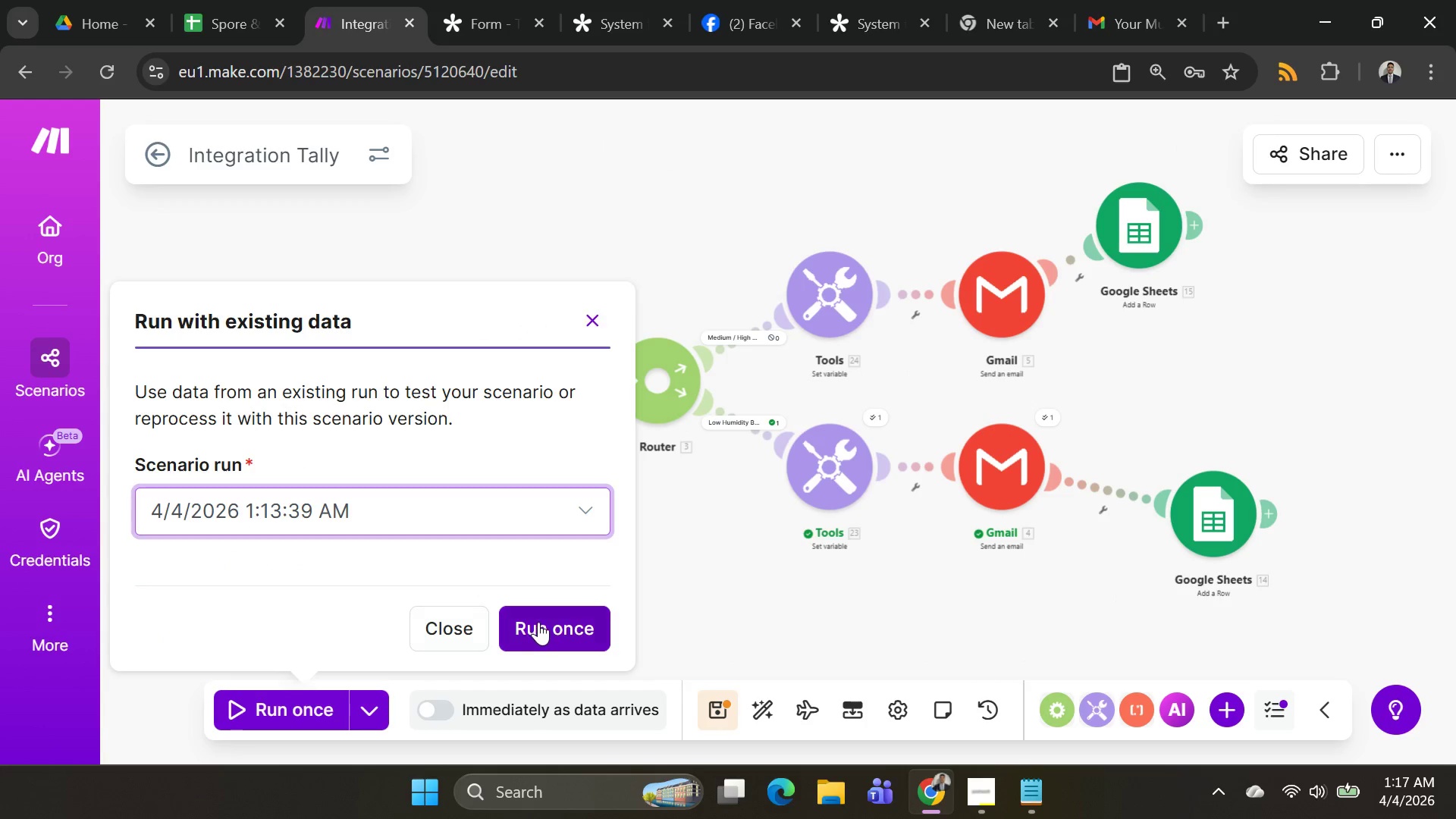 
left_click([538, 622])
 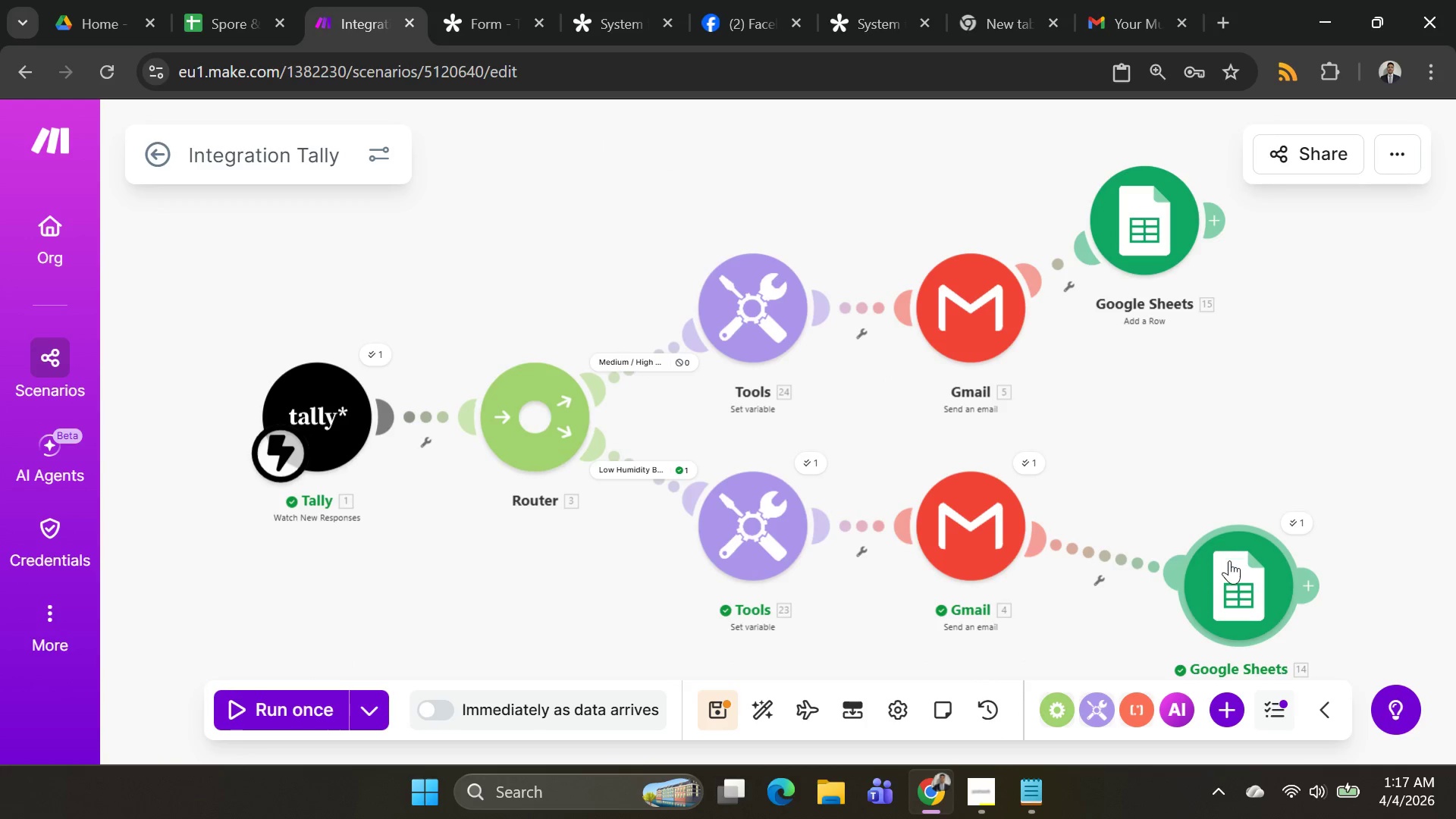 
wait(8.58)
 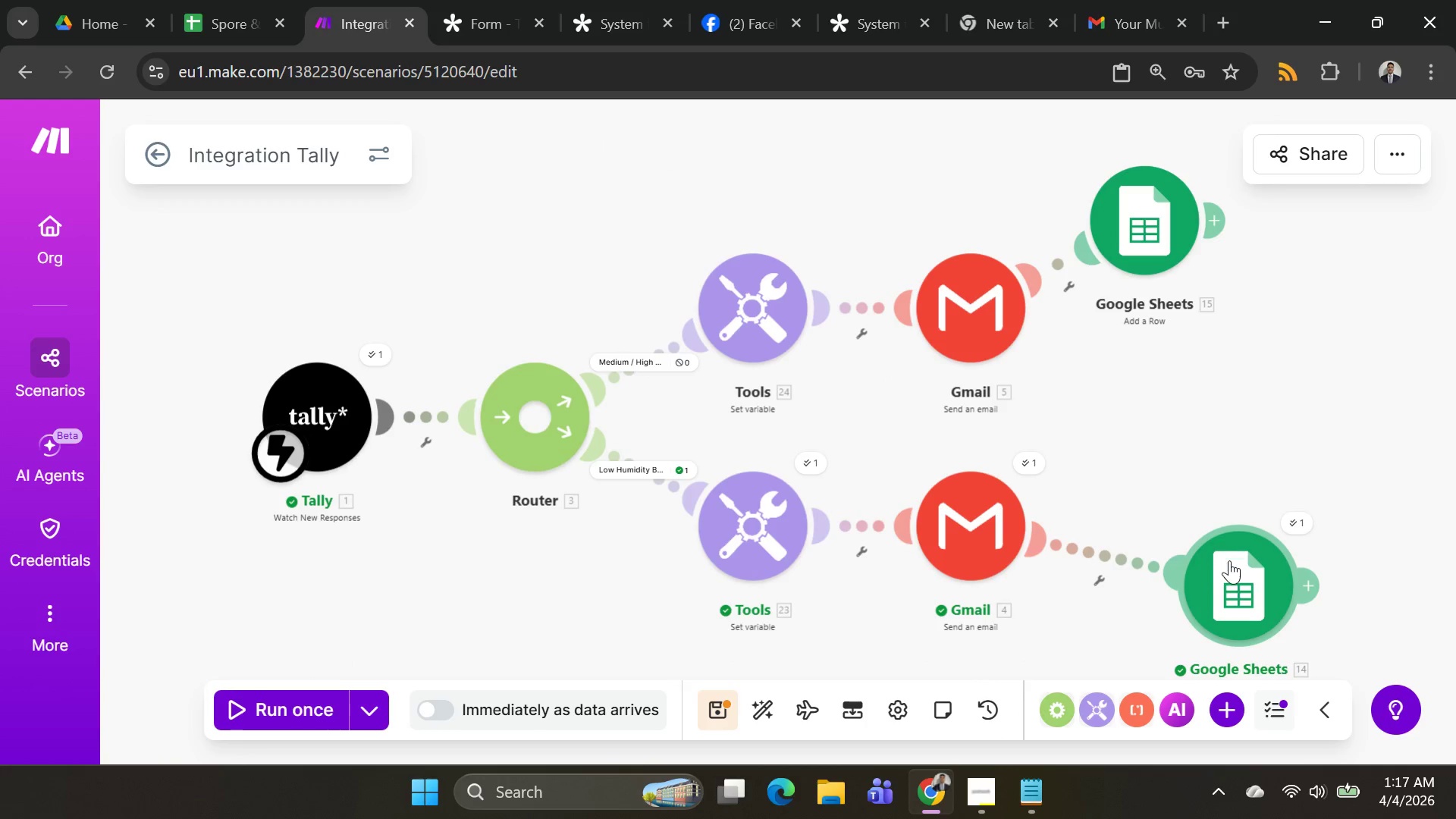 
scroll: coordinate [780, 448], scroll_direction: none, amount: 0.0
 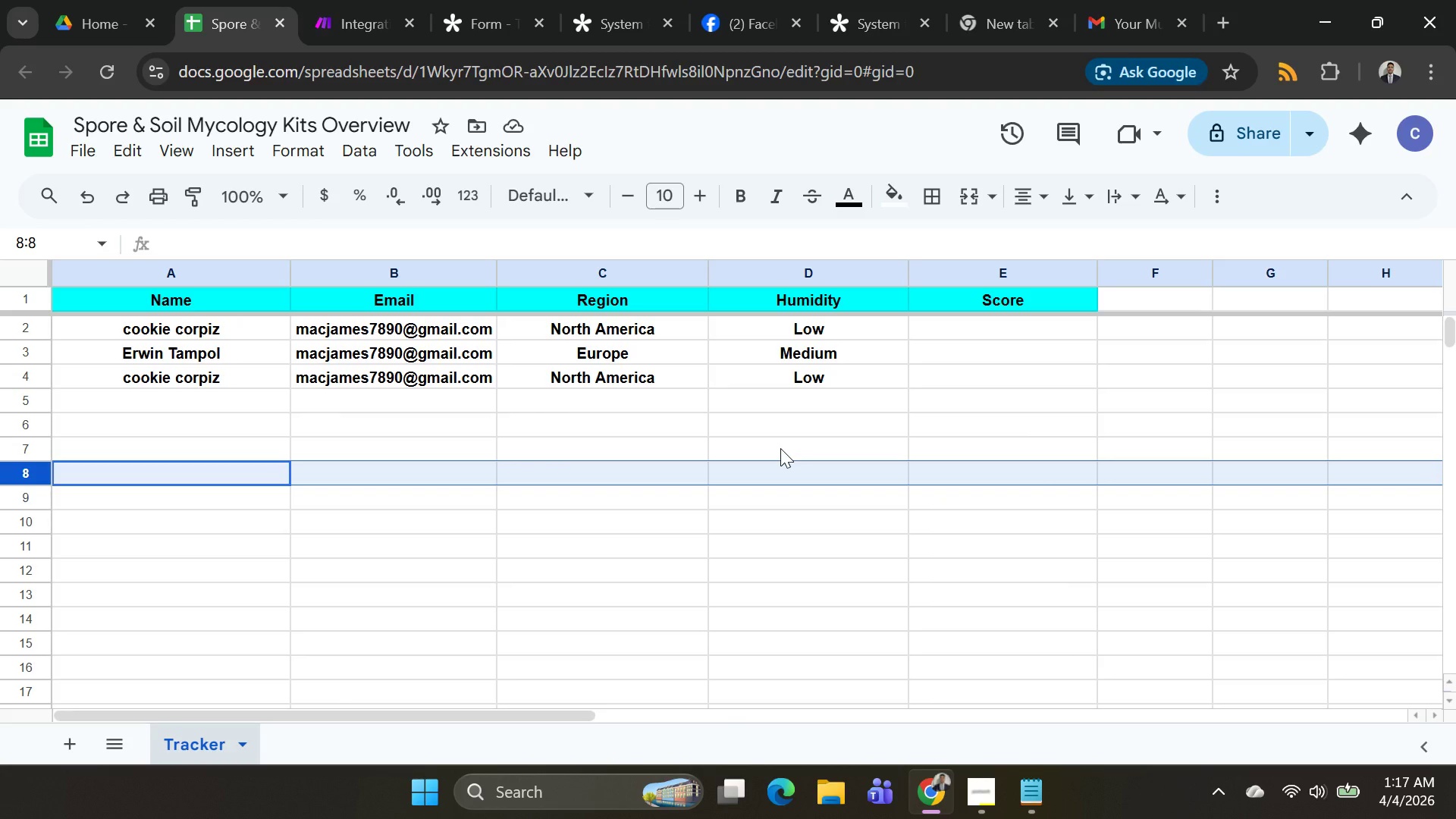 
scroll: coordinate [781, 444], scroll_direction: up, amount: 2.0
 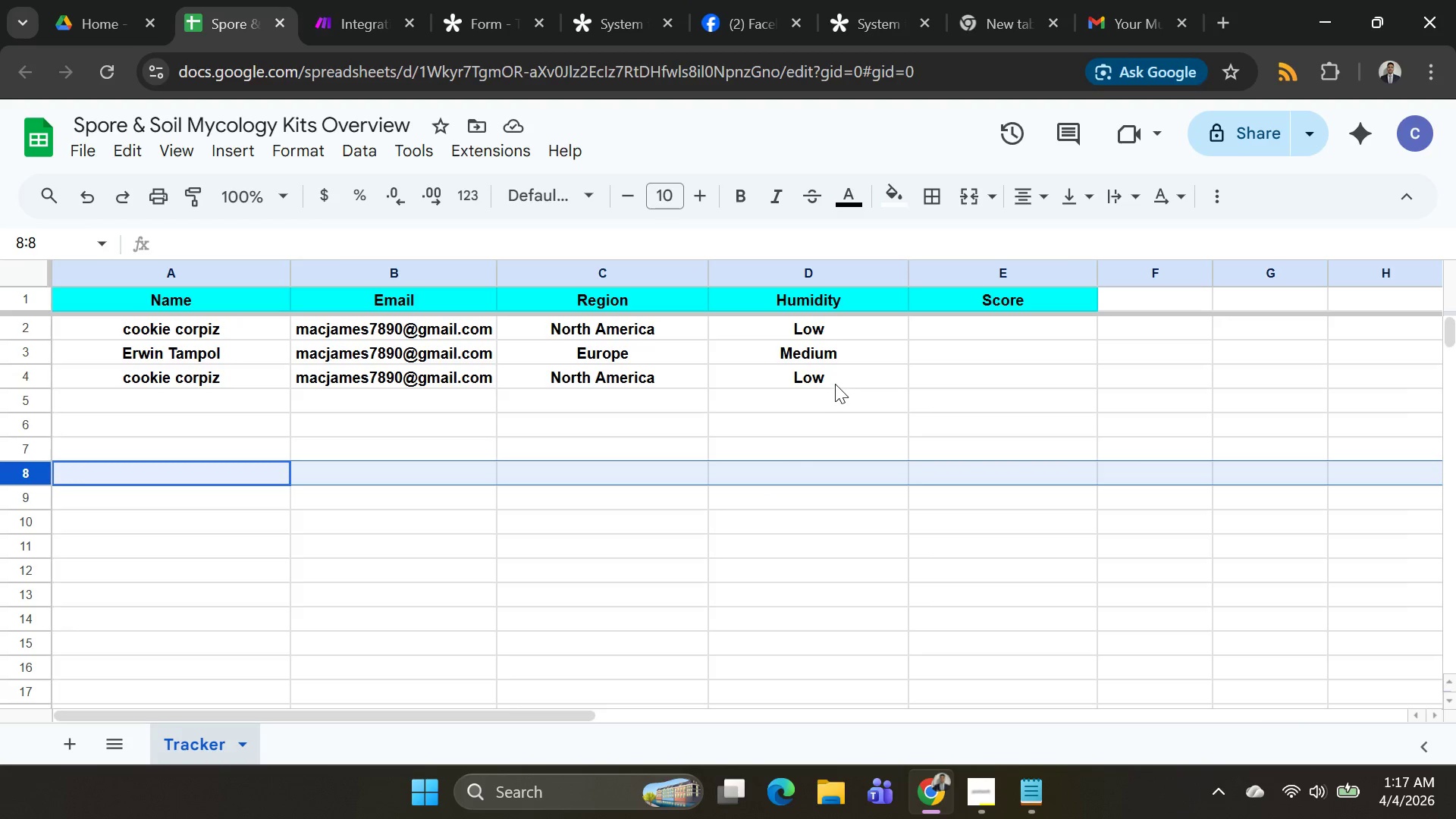 
left_click([835, 384])
 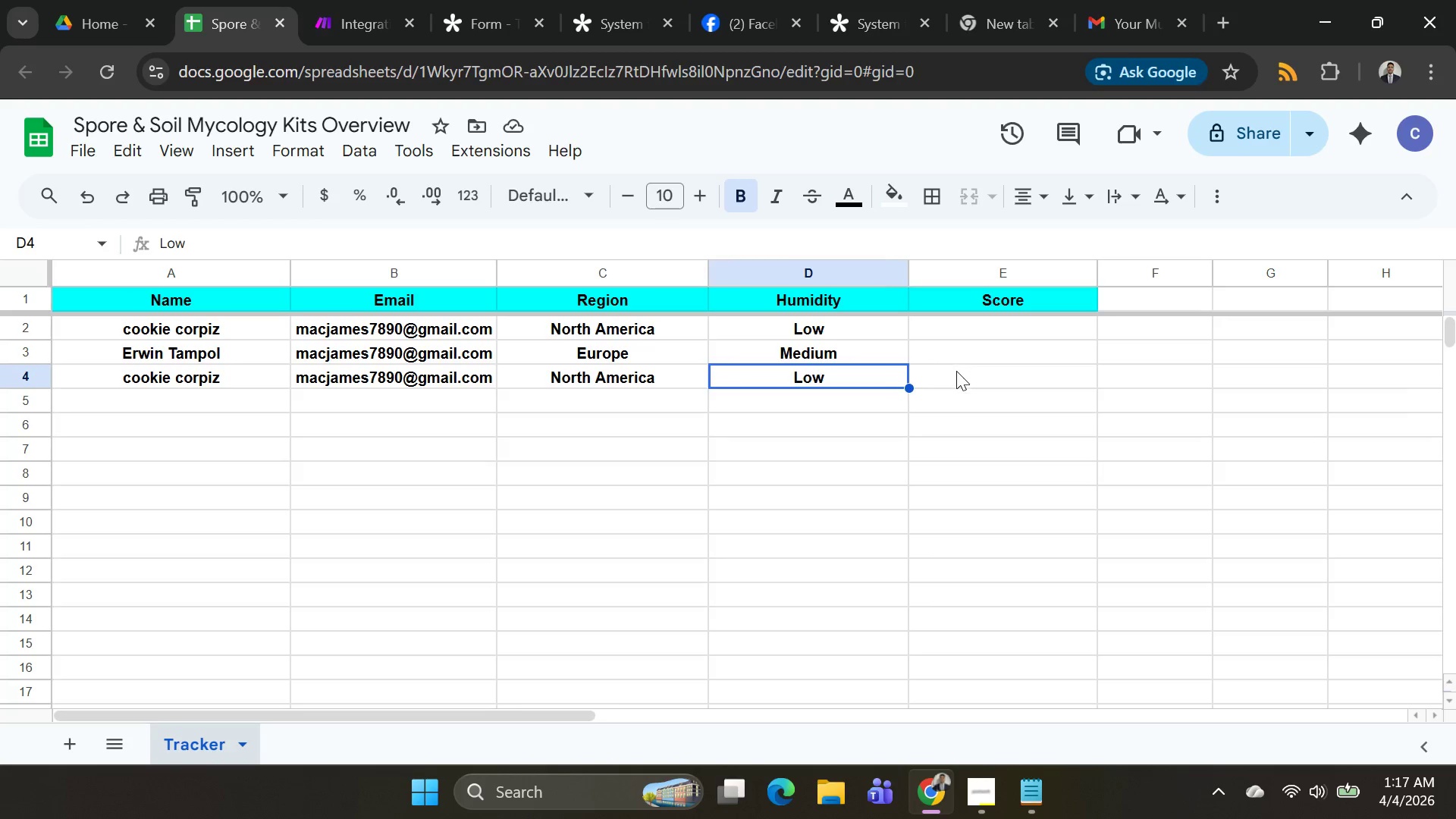 
left_click([956, 371])
 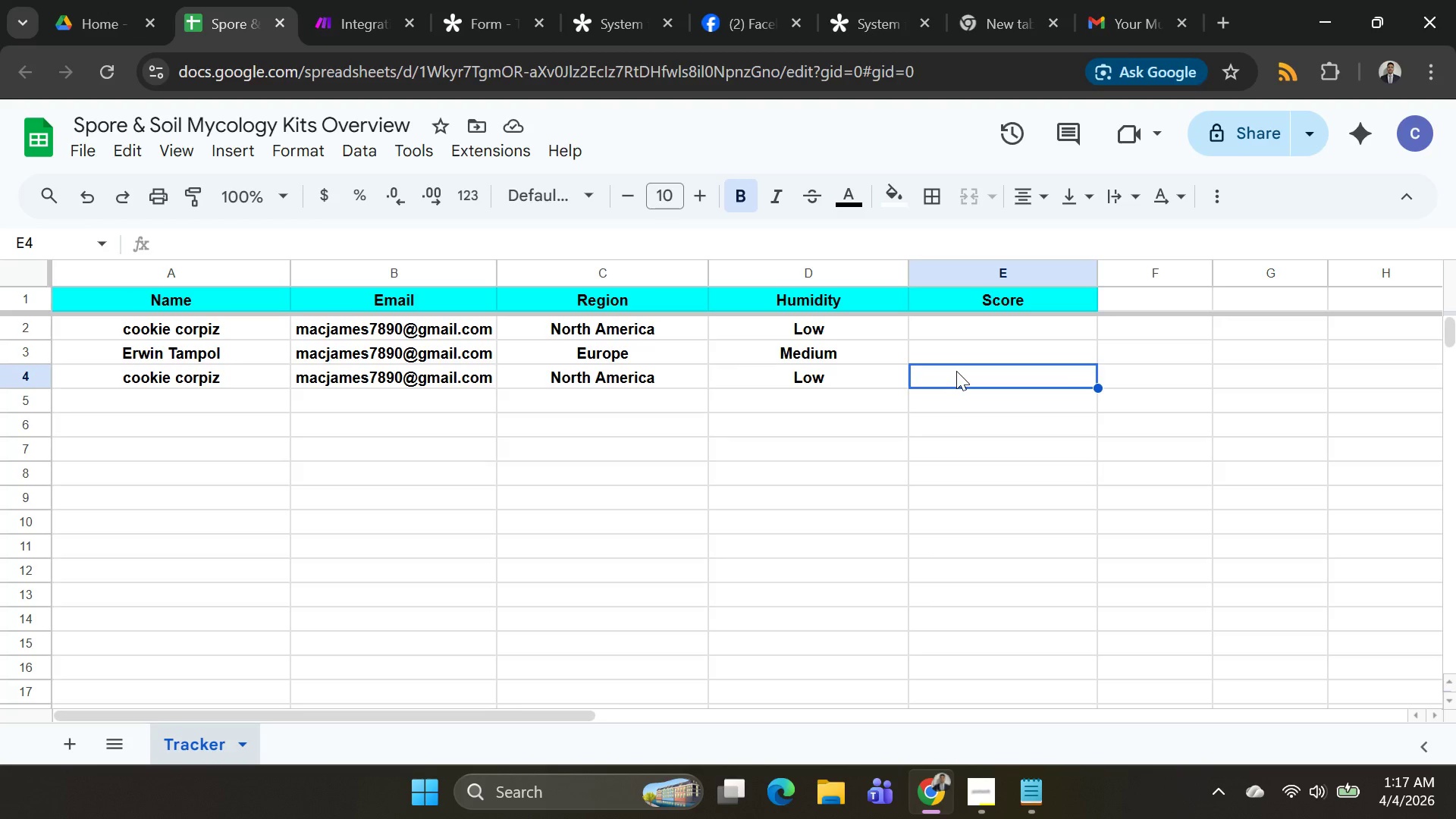 
key(Alt+AltLeft)
 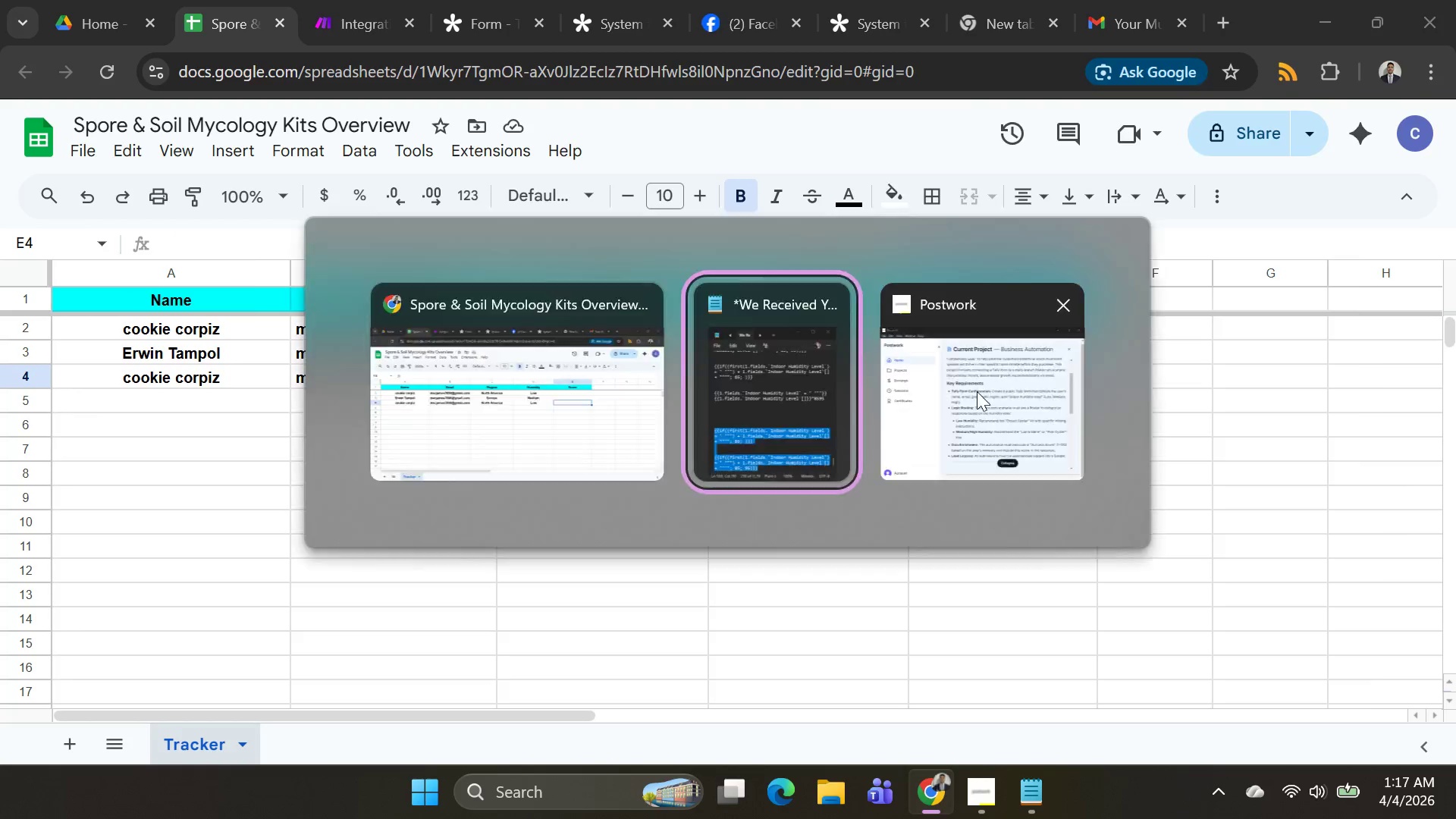 
key(Alt+Tab)
 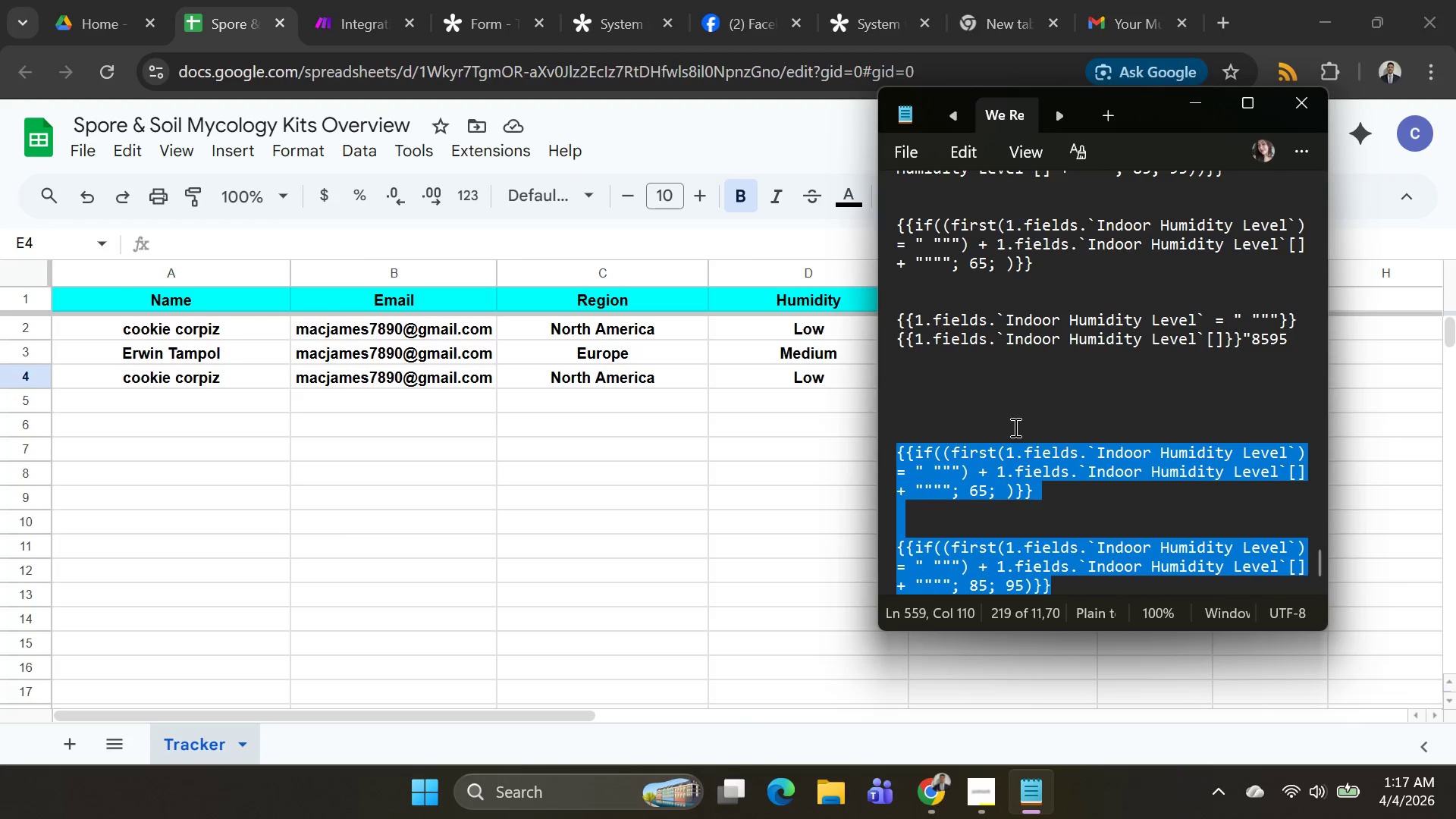 
key(Alt+AltLeft)
 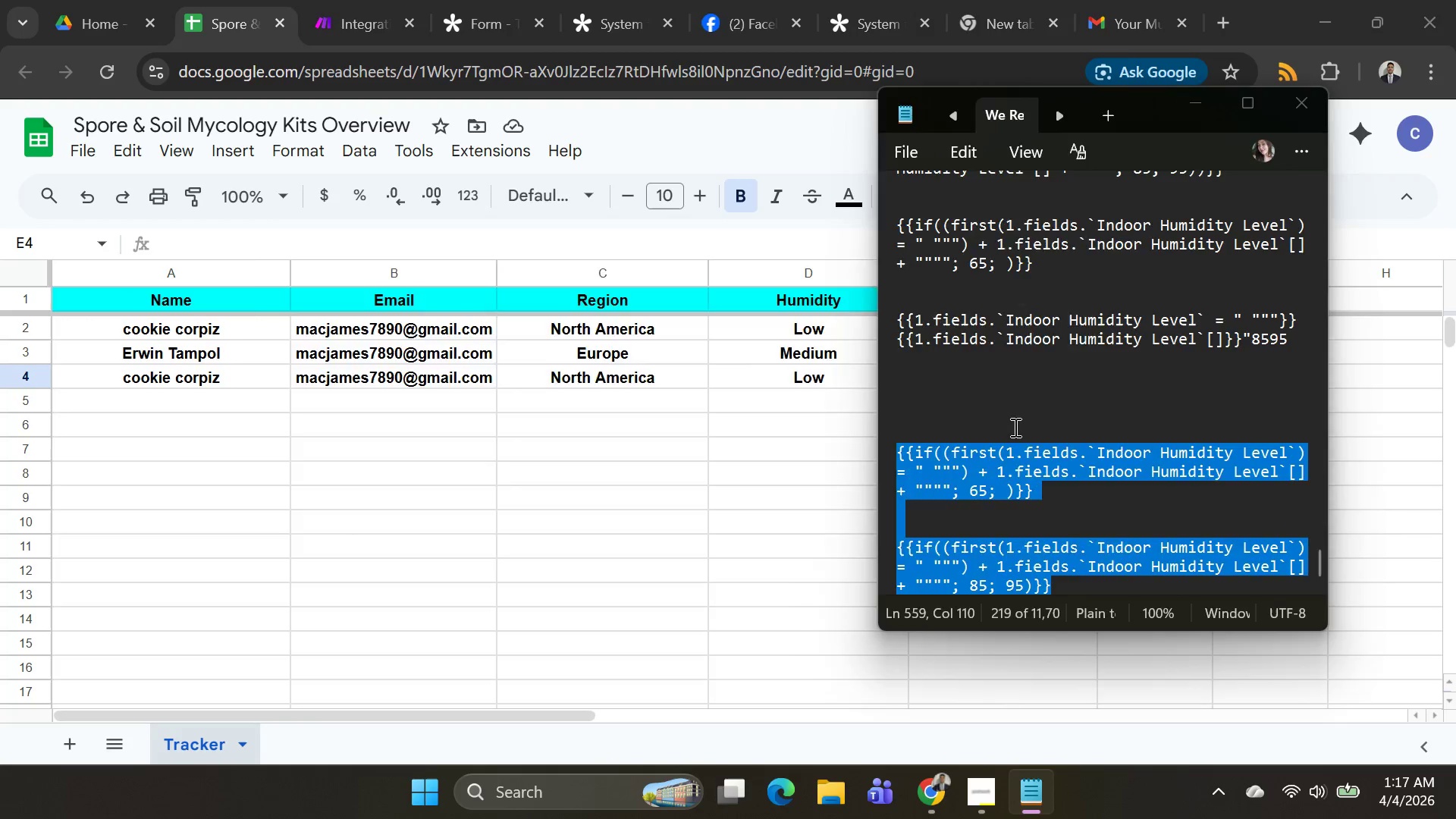 
key(Alt+Tab)
 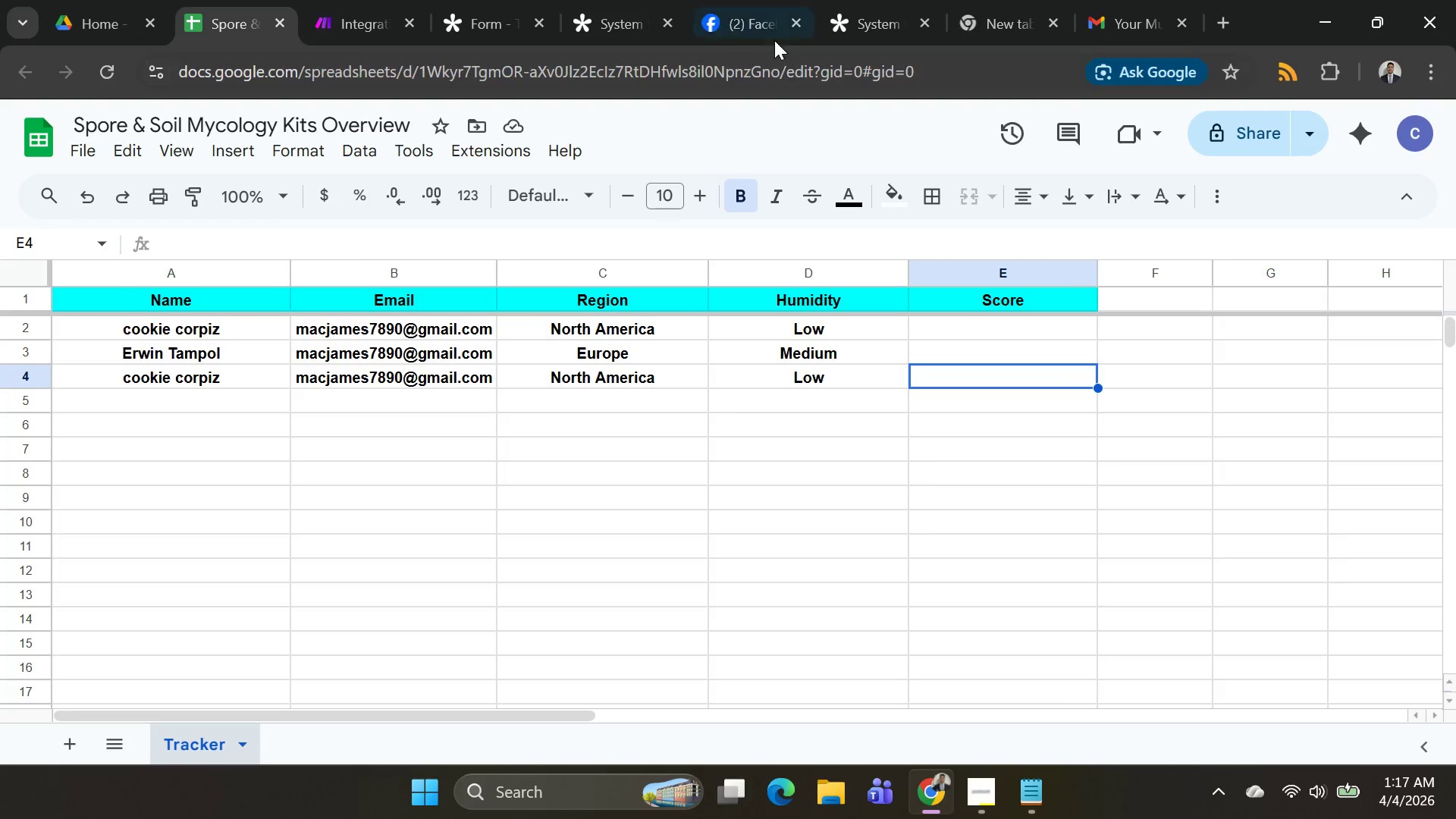 
mouse_move([724, 36])
 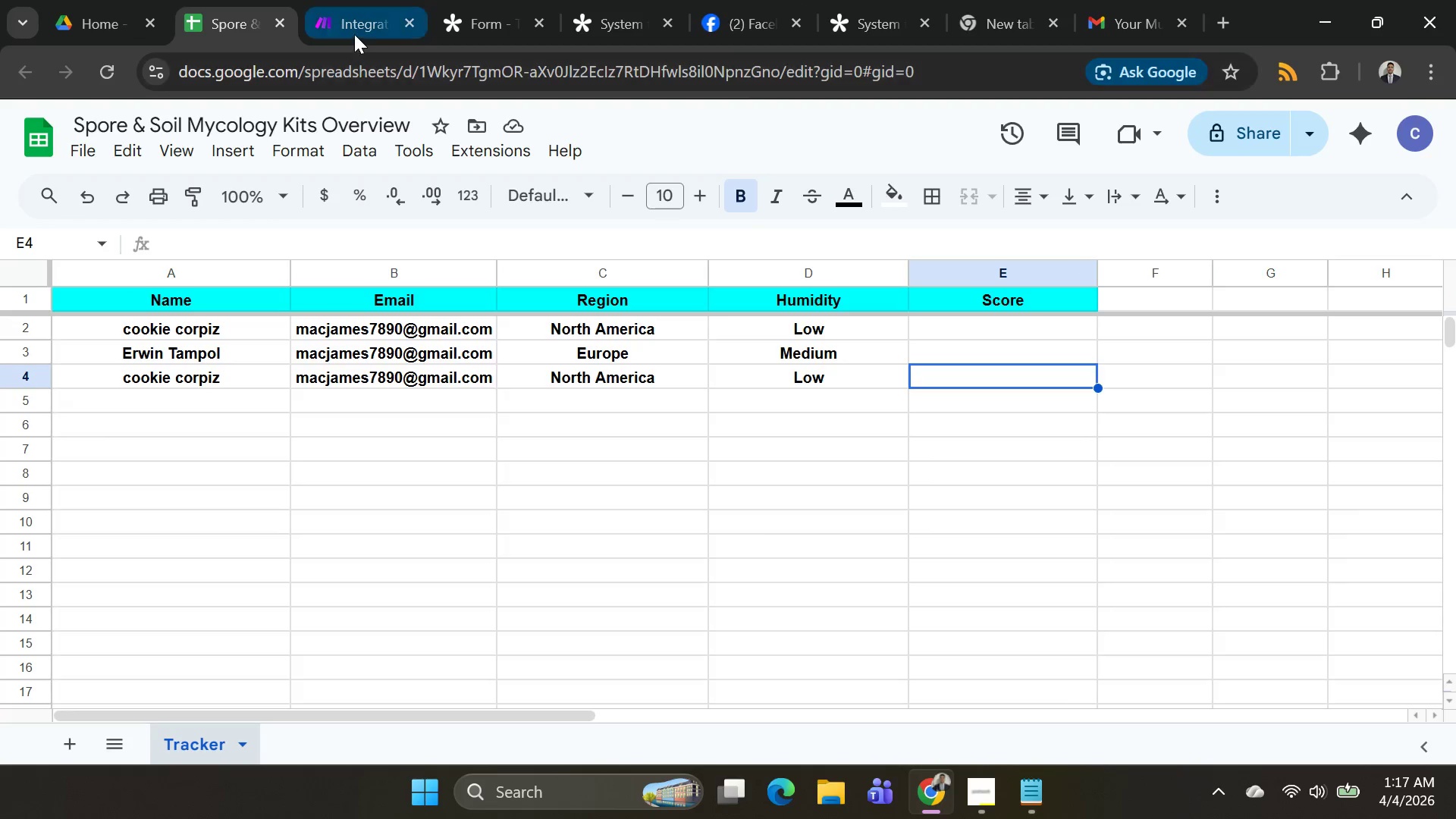 
left_click([354, 33])
 